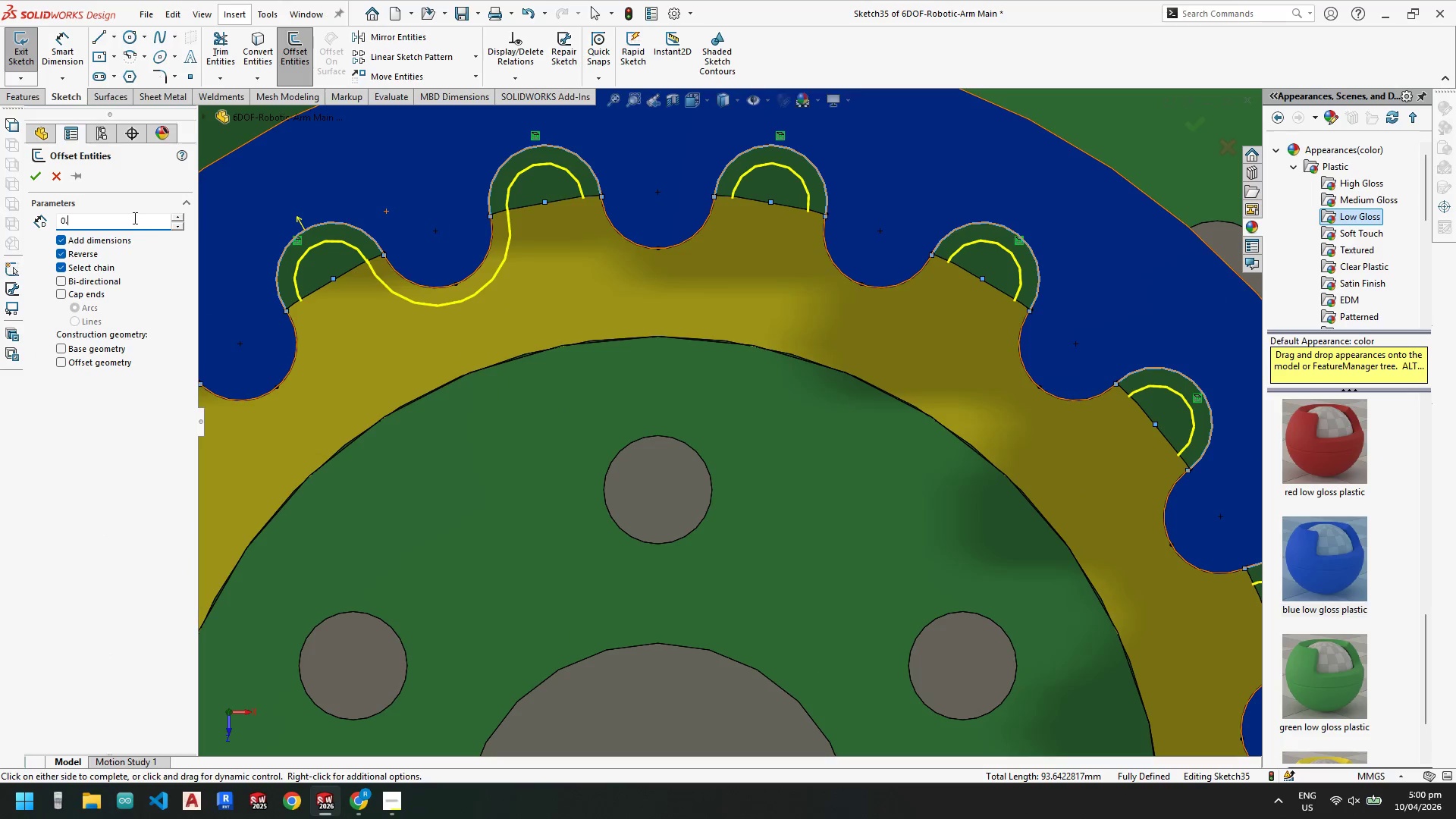 
key(NumpadDecimal)
 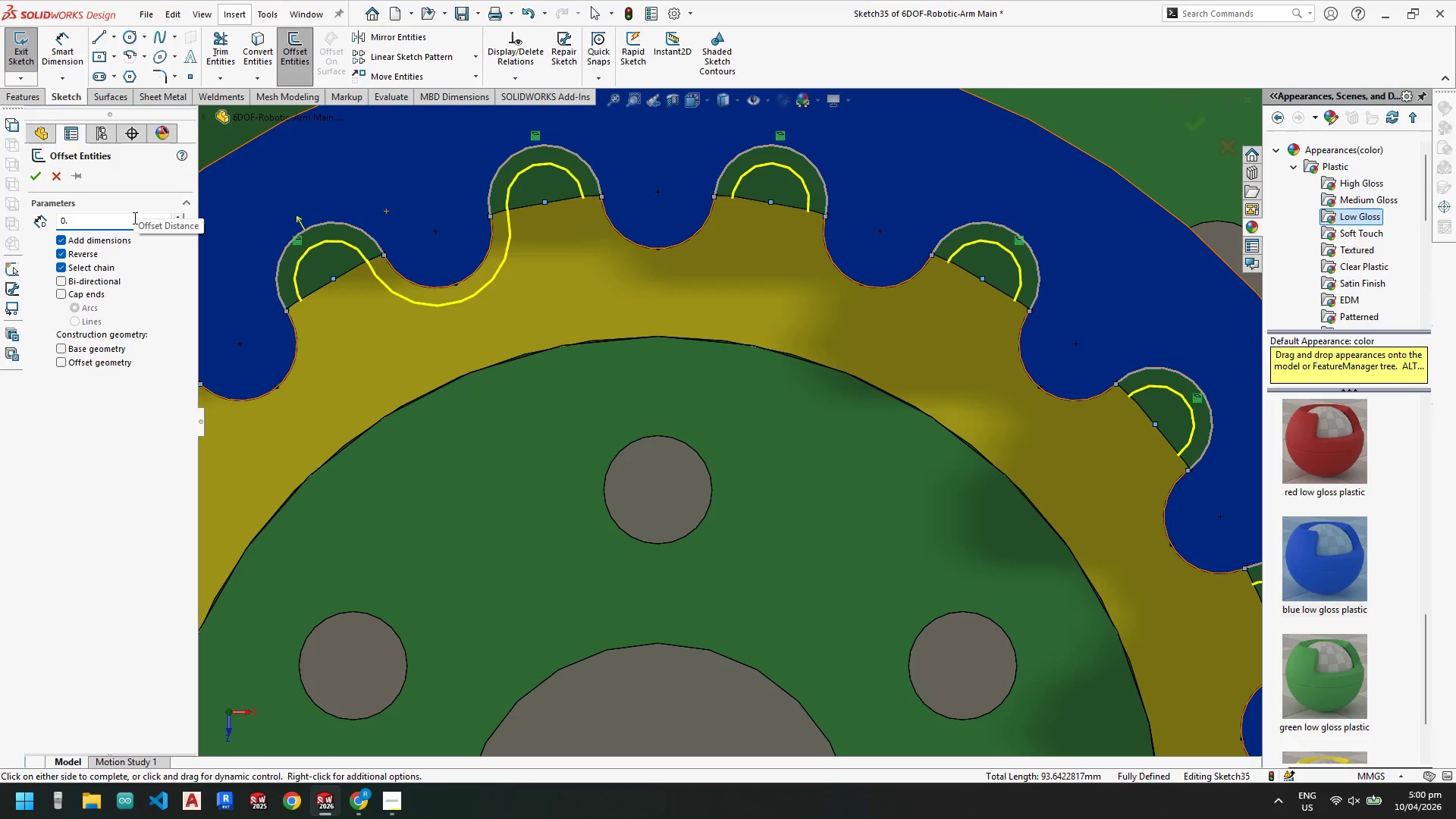 
key(Numpad2)
 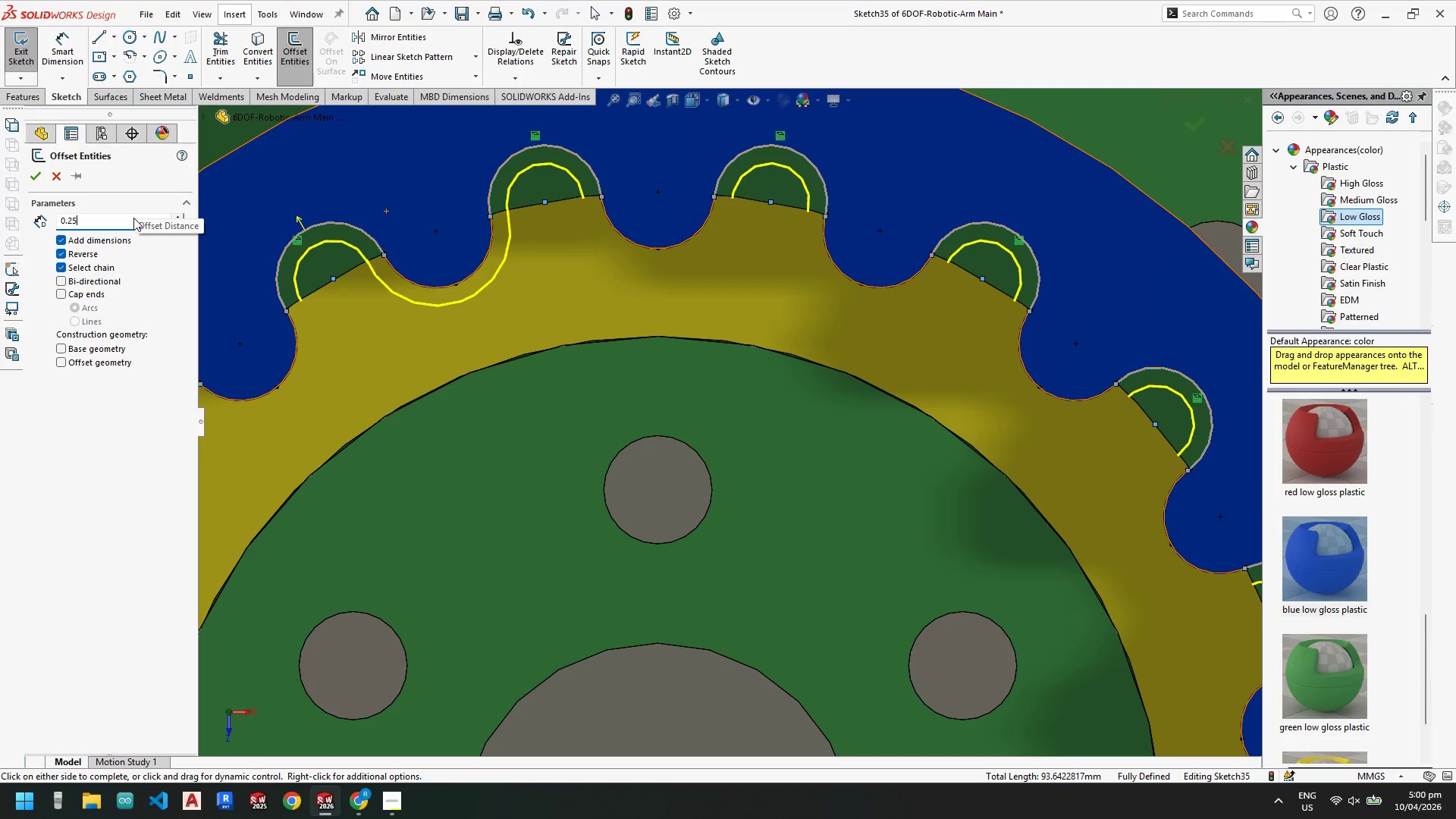 
key(Numpad5)
 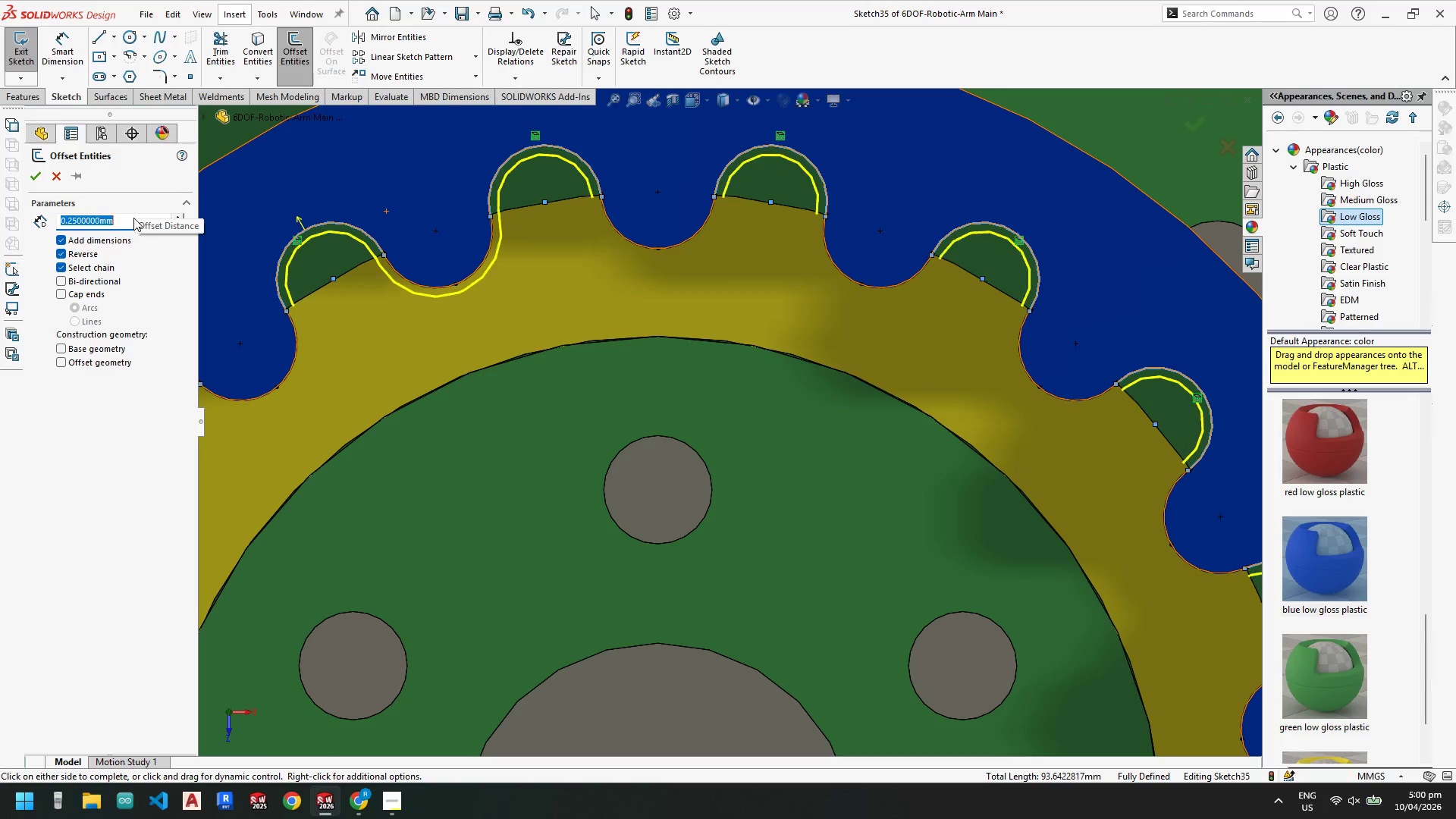 
key(NumpadEnter)
 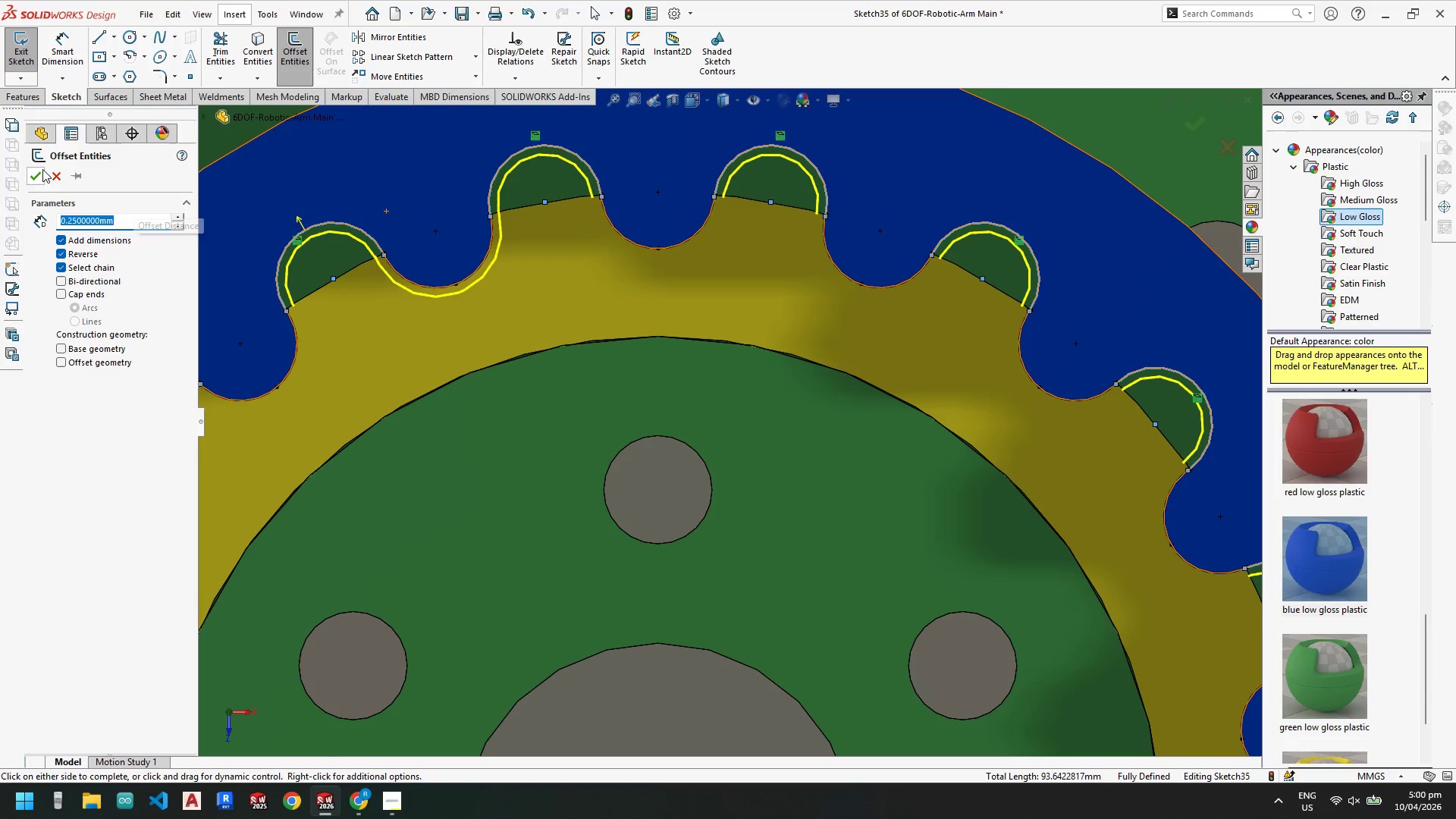 
left_click([38, 171])
 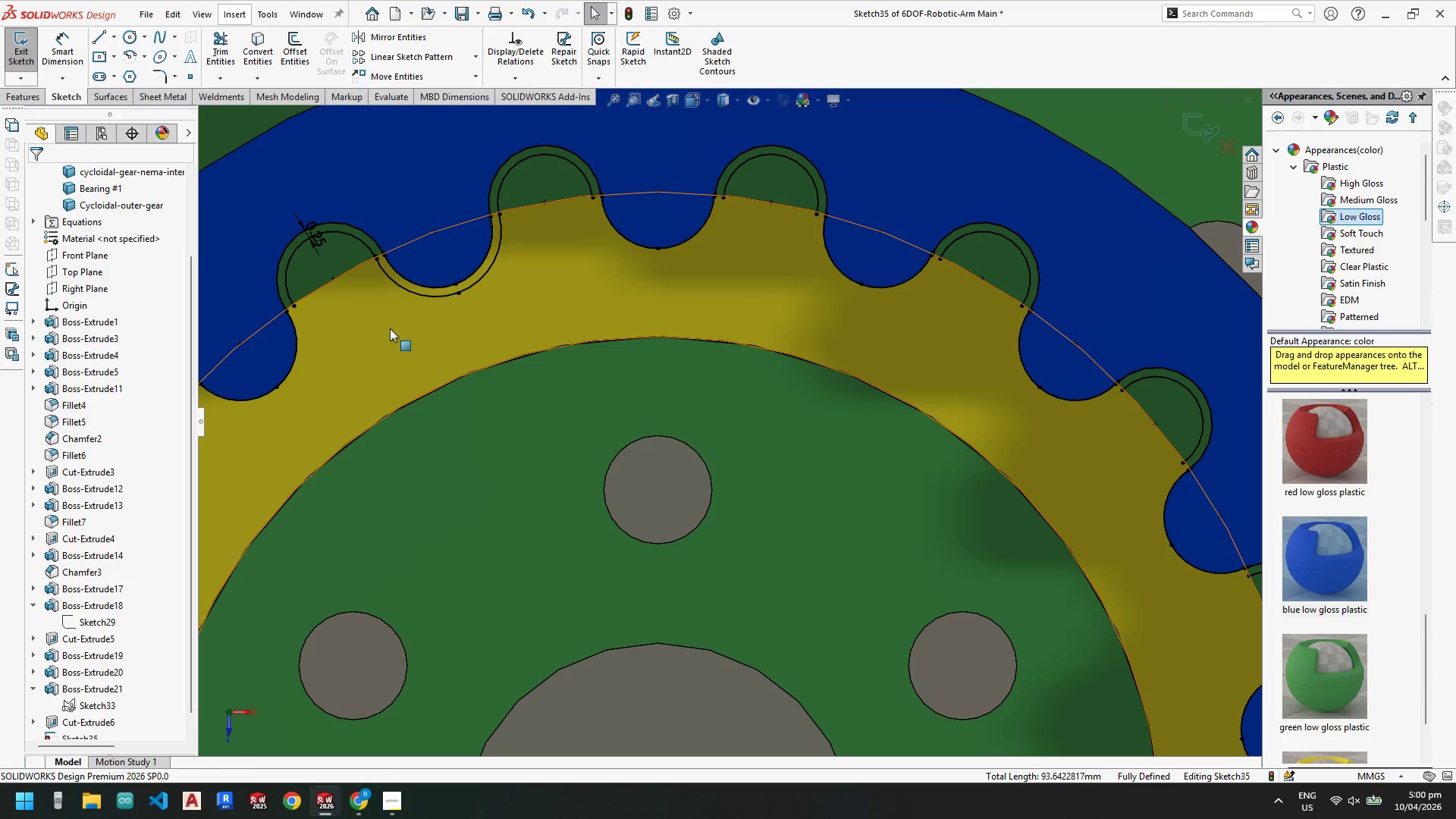 
scroll: coordinate [427, 315], scroll_direction: up, amount: 2.0
 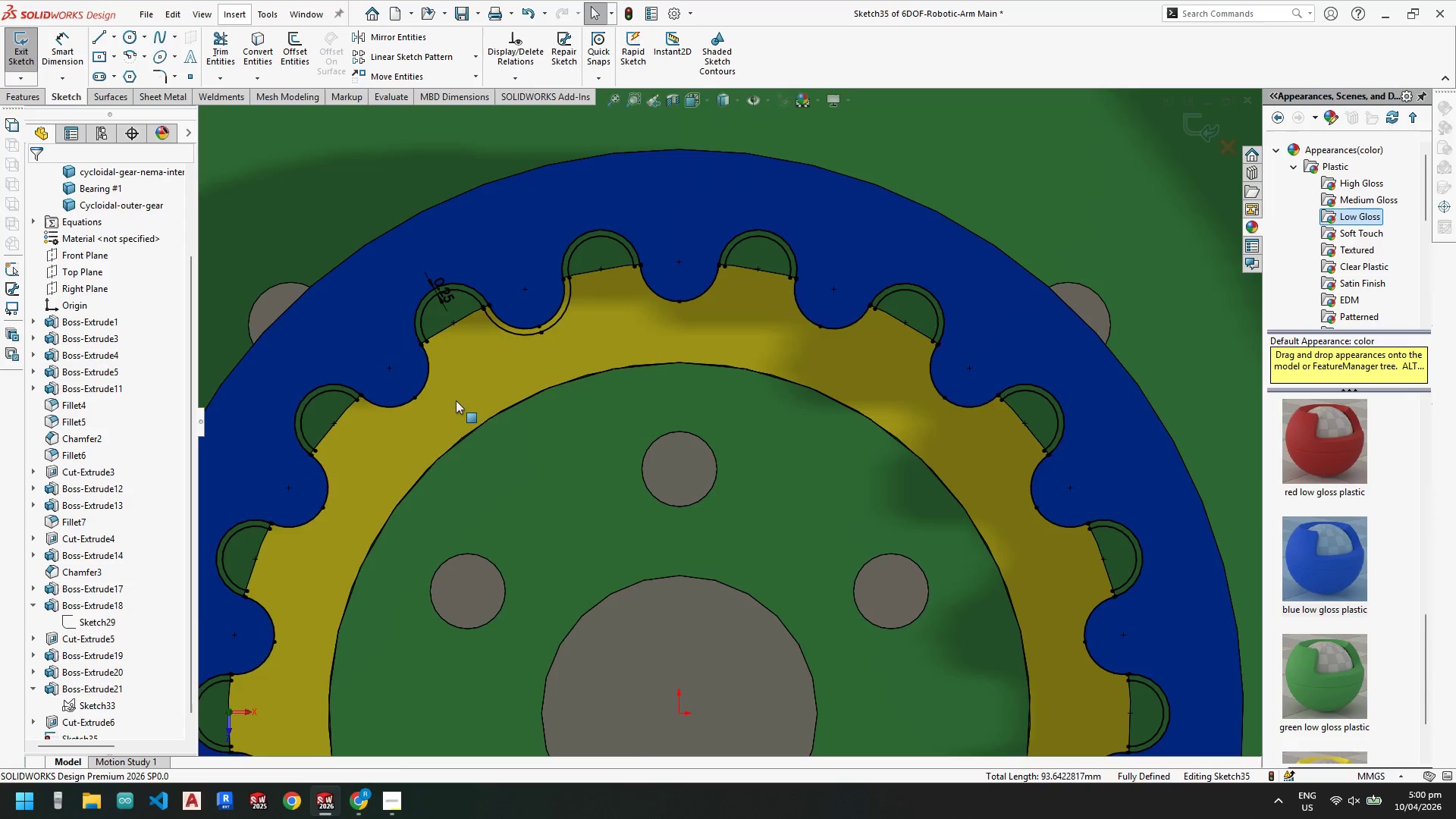 
scroll: coordinate [445, 410], scroll_direction: down, amount: 2.0
 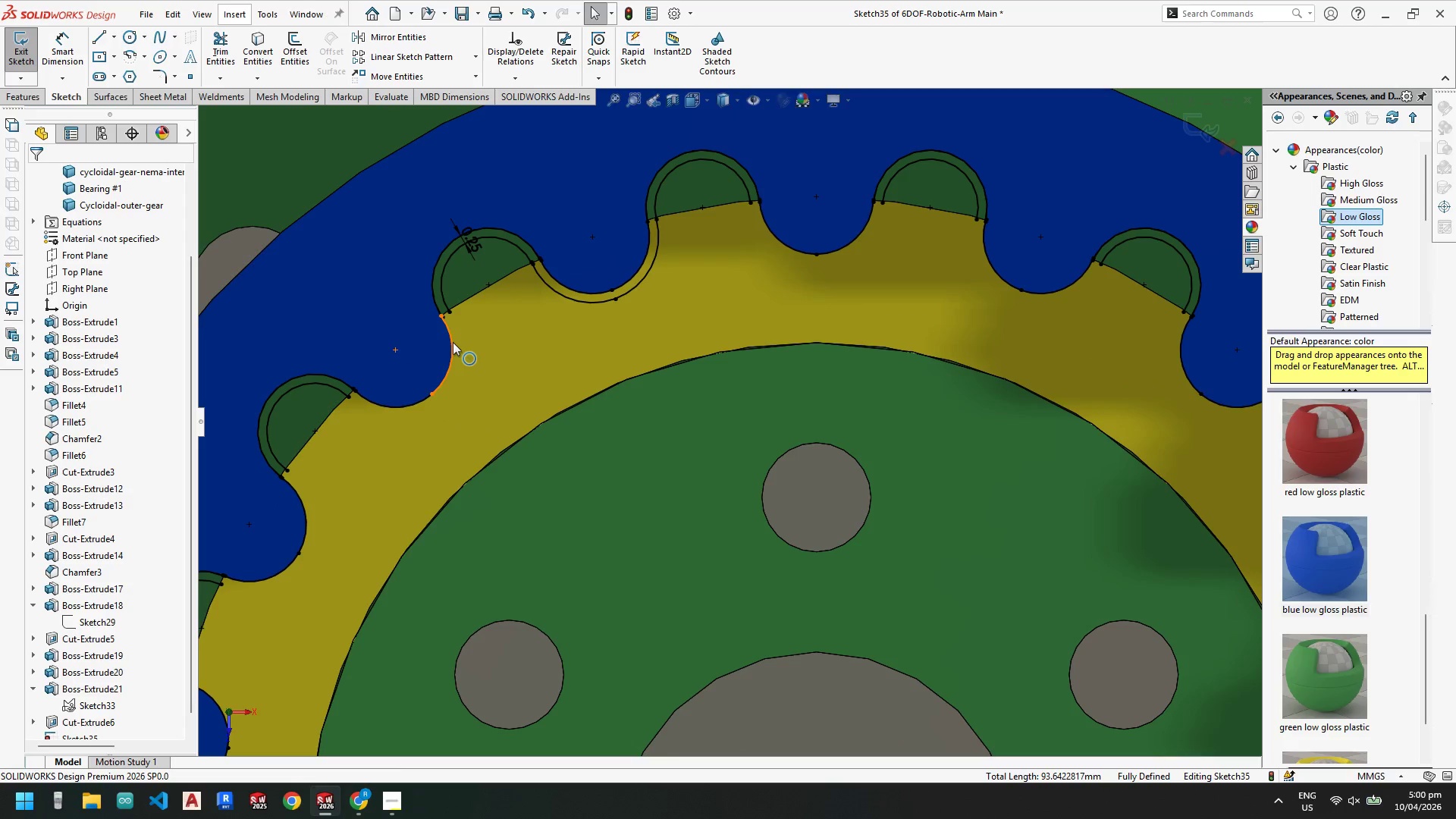 
left_click([453, 344])
 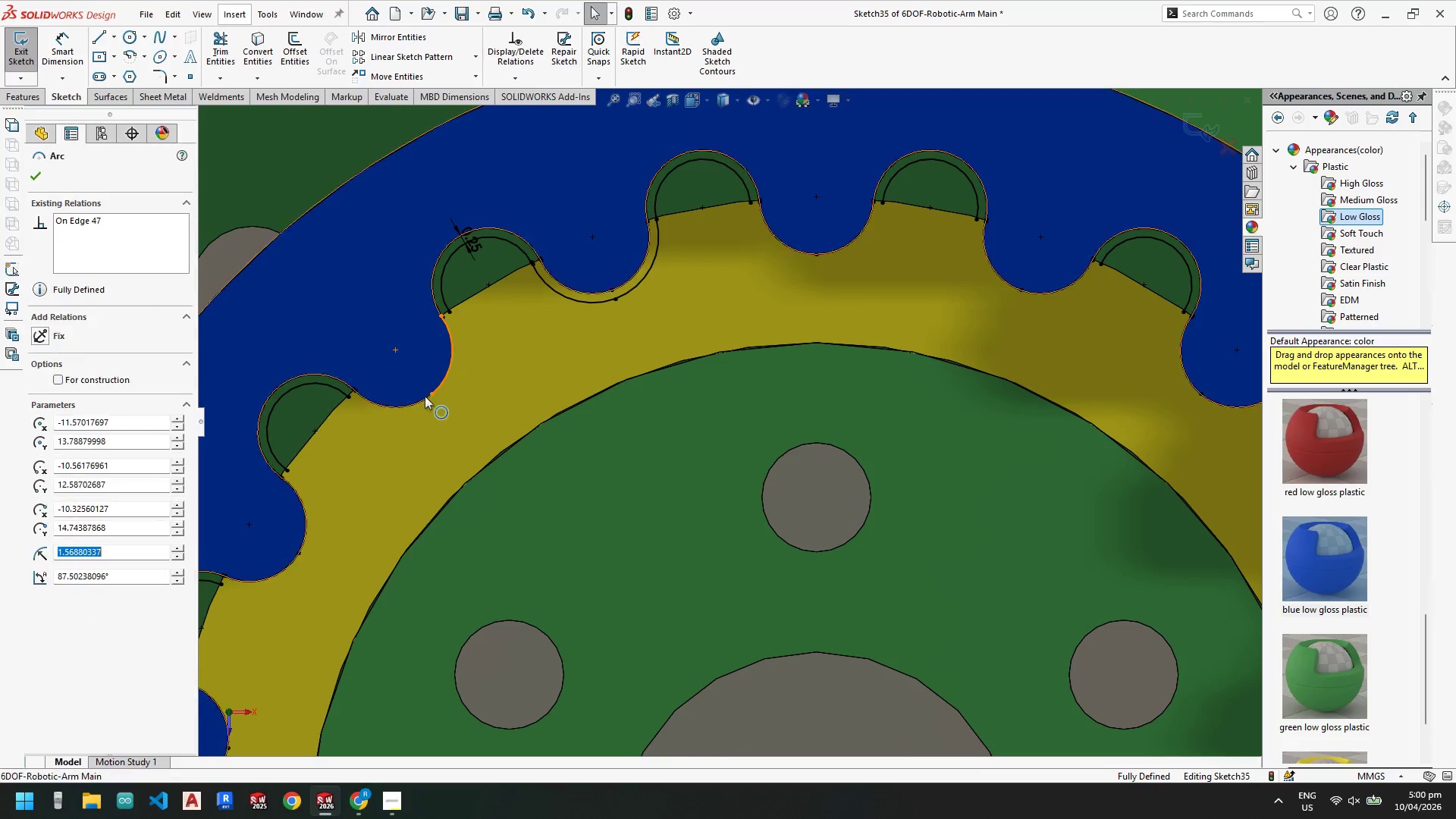 
hold_key(key=ControlLeft, duration=0.78)
left_click([410, 401])
 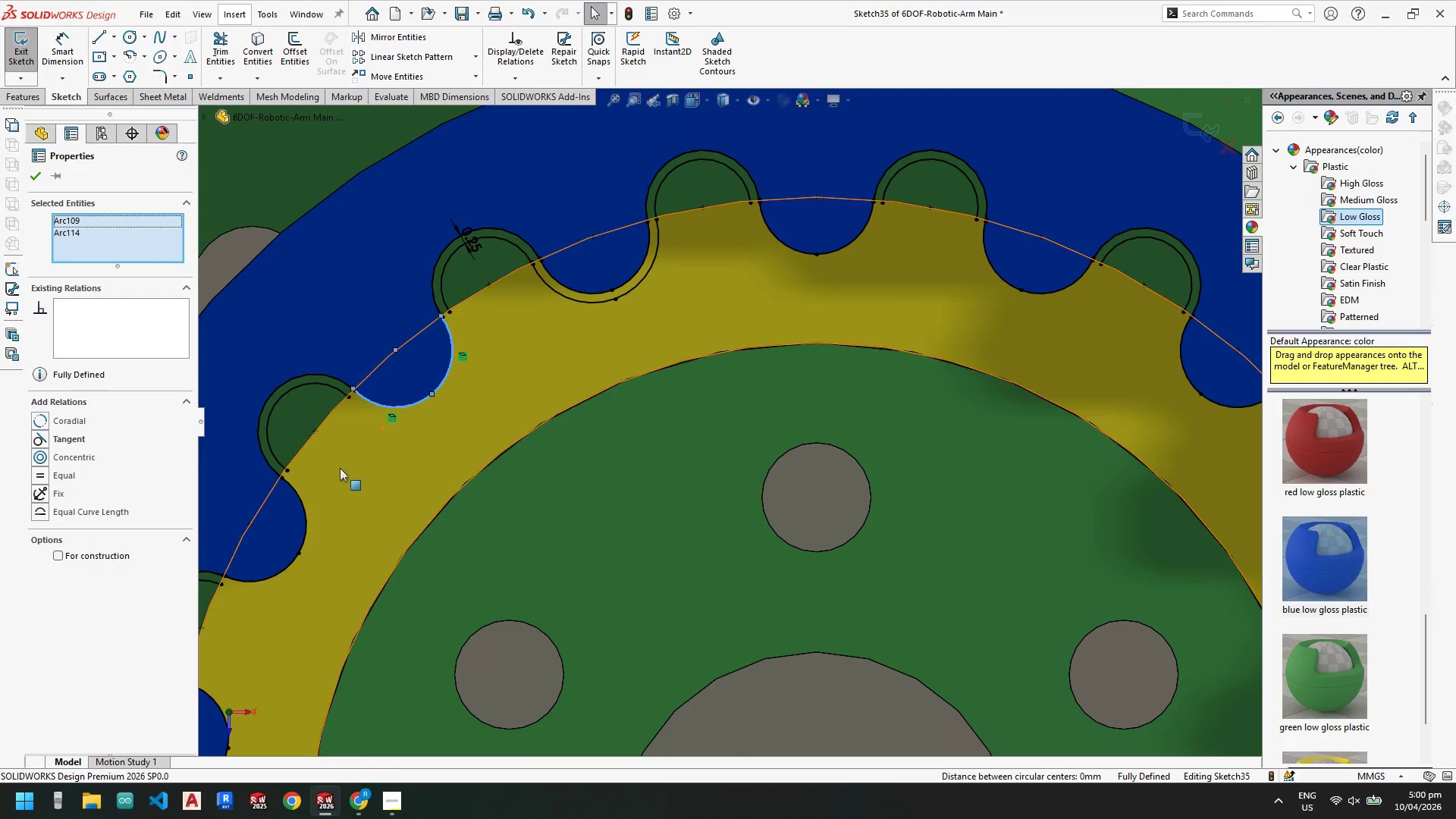 
hold_key(key=ControlLeft, duration=1.76)
left_click([302, 505])
 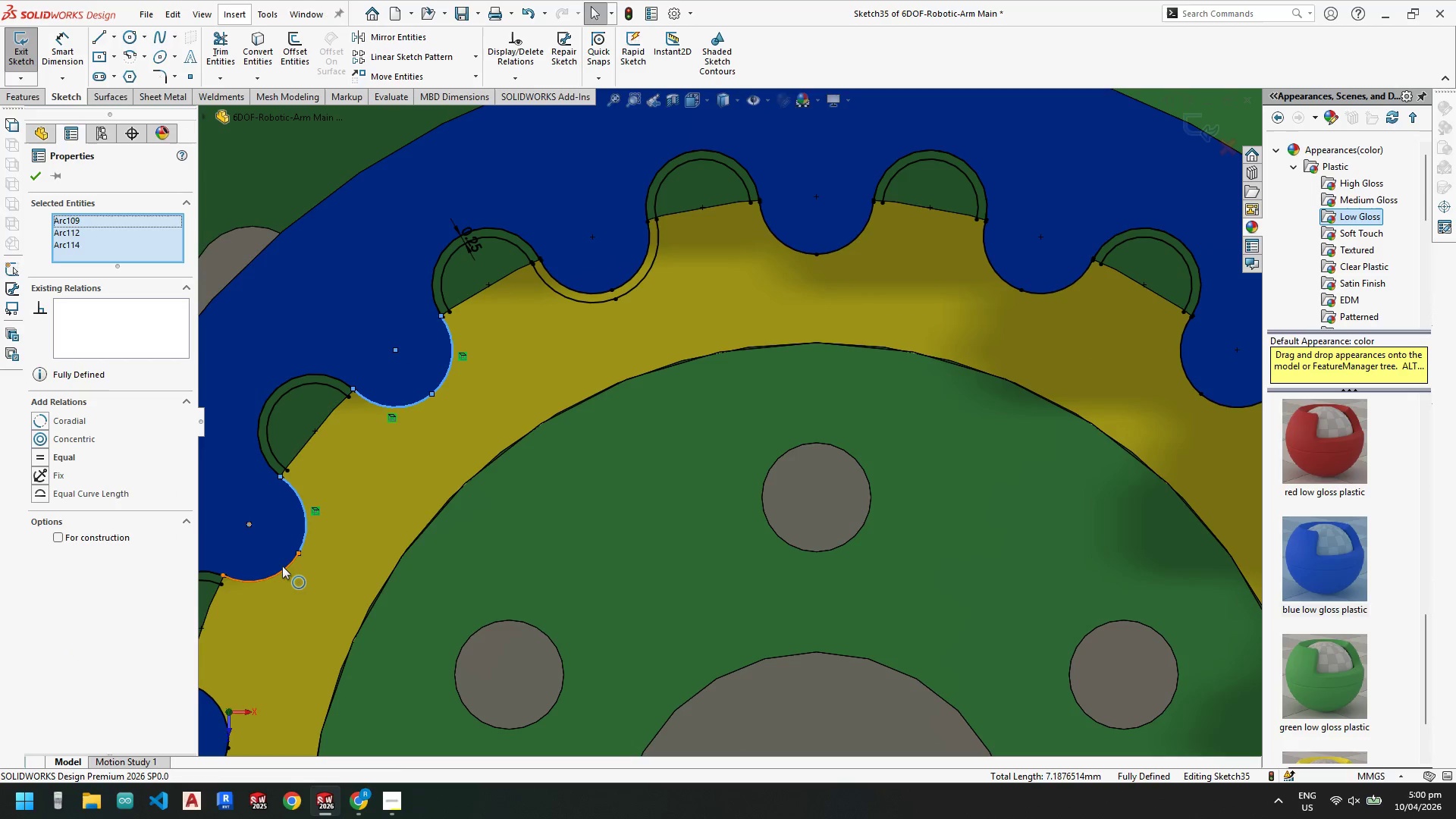 
left_click([282, 566])
 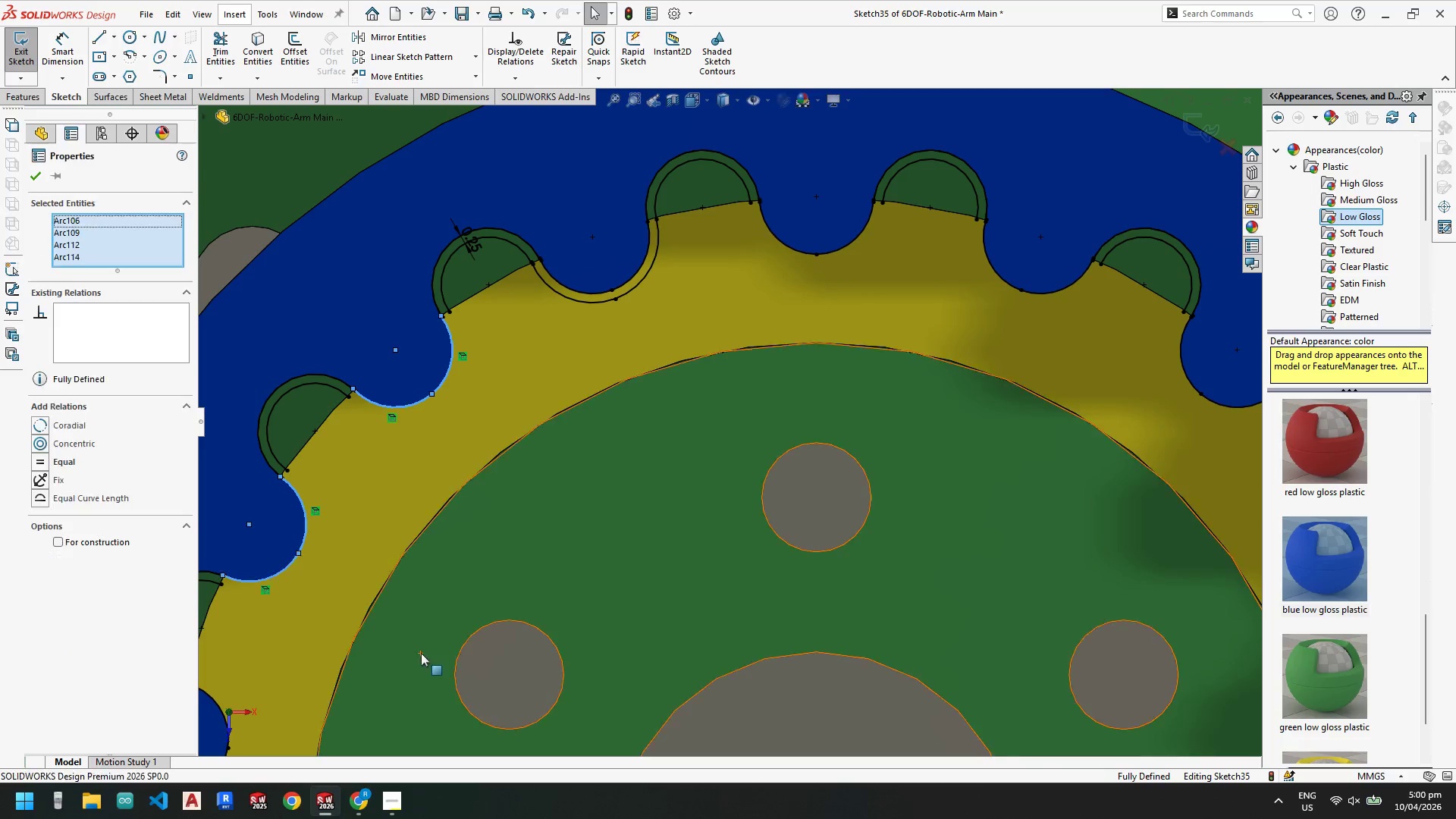 
hold_key(key=ControlLeft, duration=2.77)
 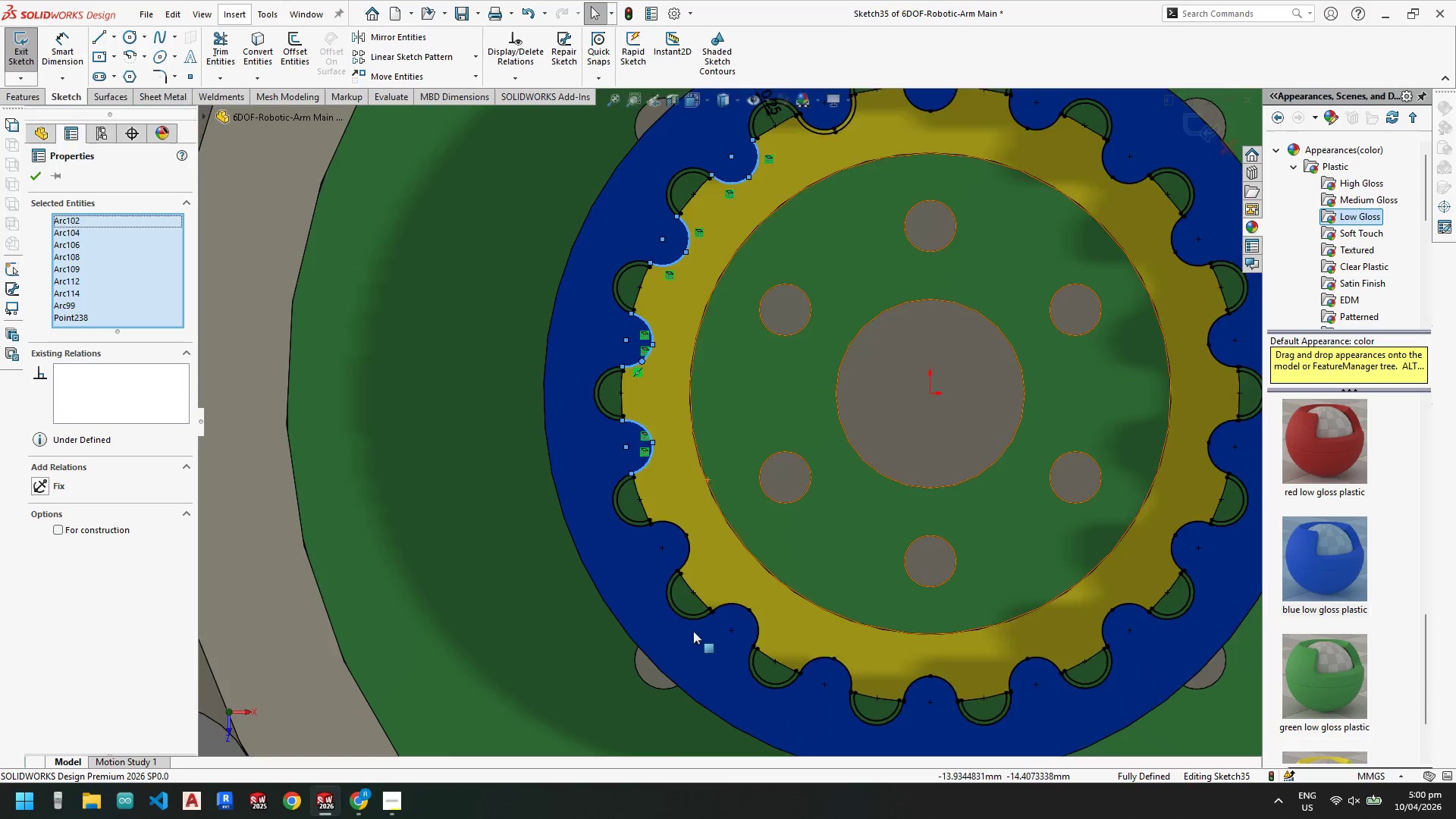 
scroll: coordinate [542, 592], scroll_direction: up, amount: 1.0
 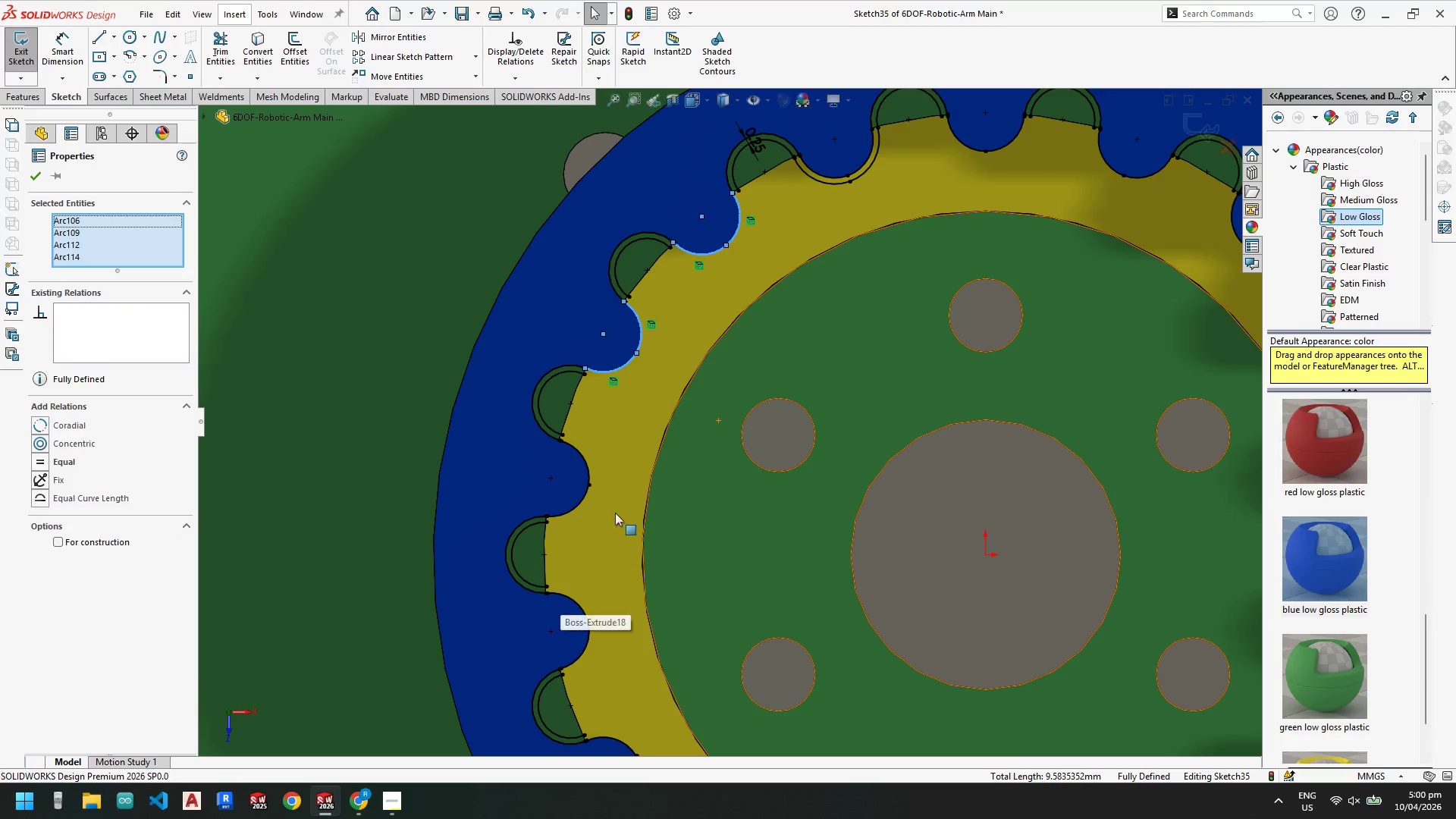 
left_click([588, 464])
 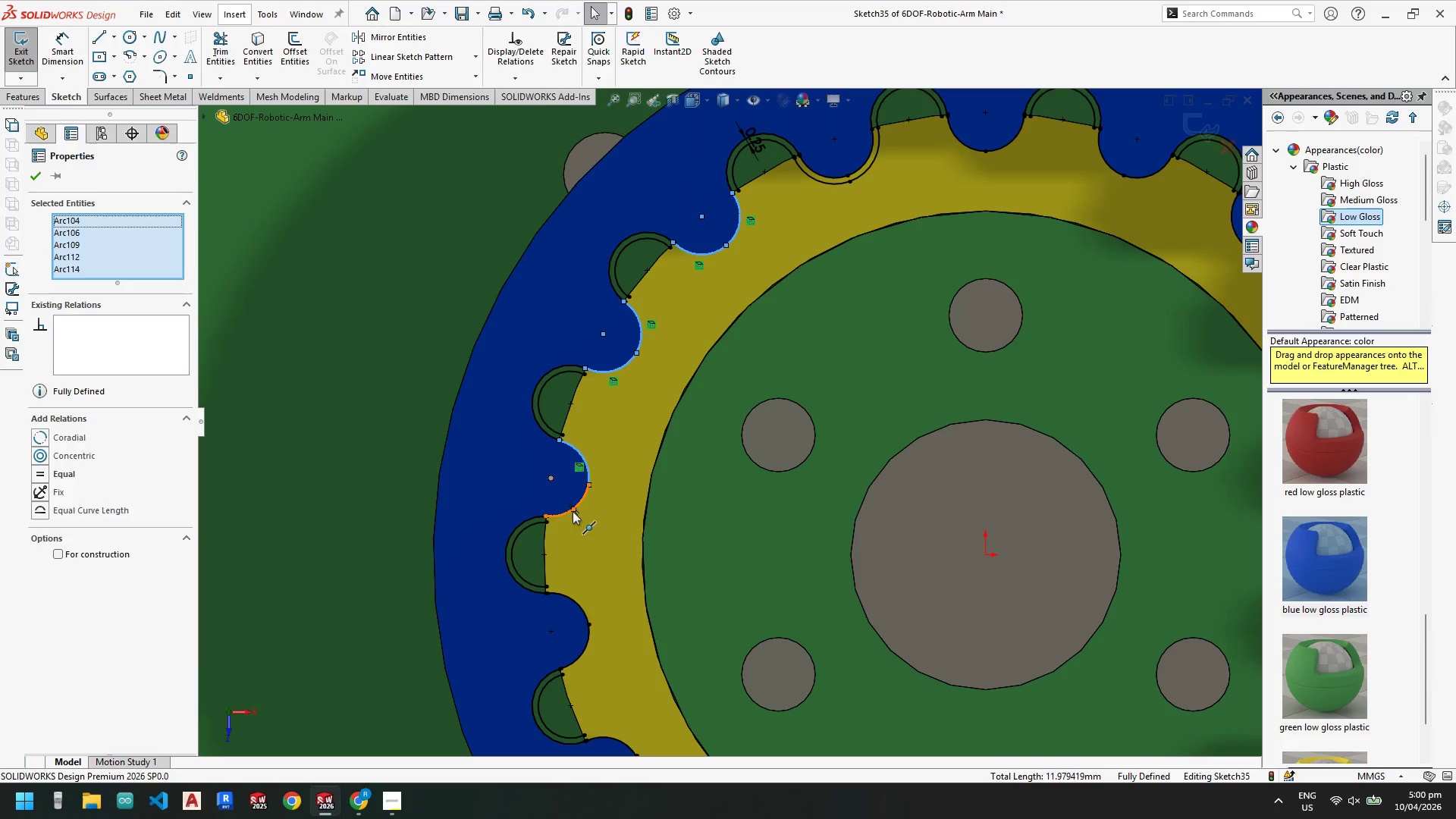 
left_click([573, 511])
 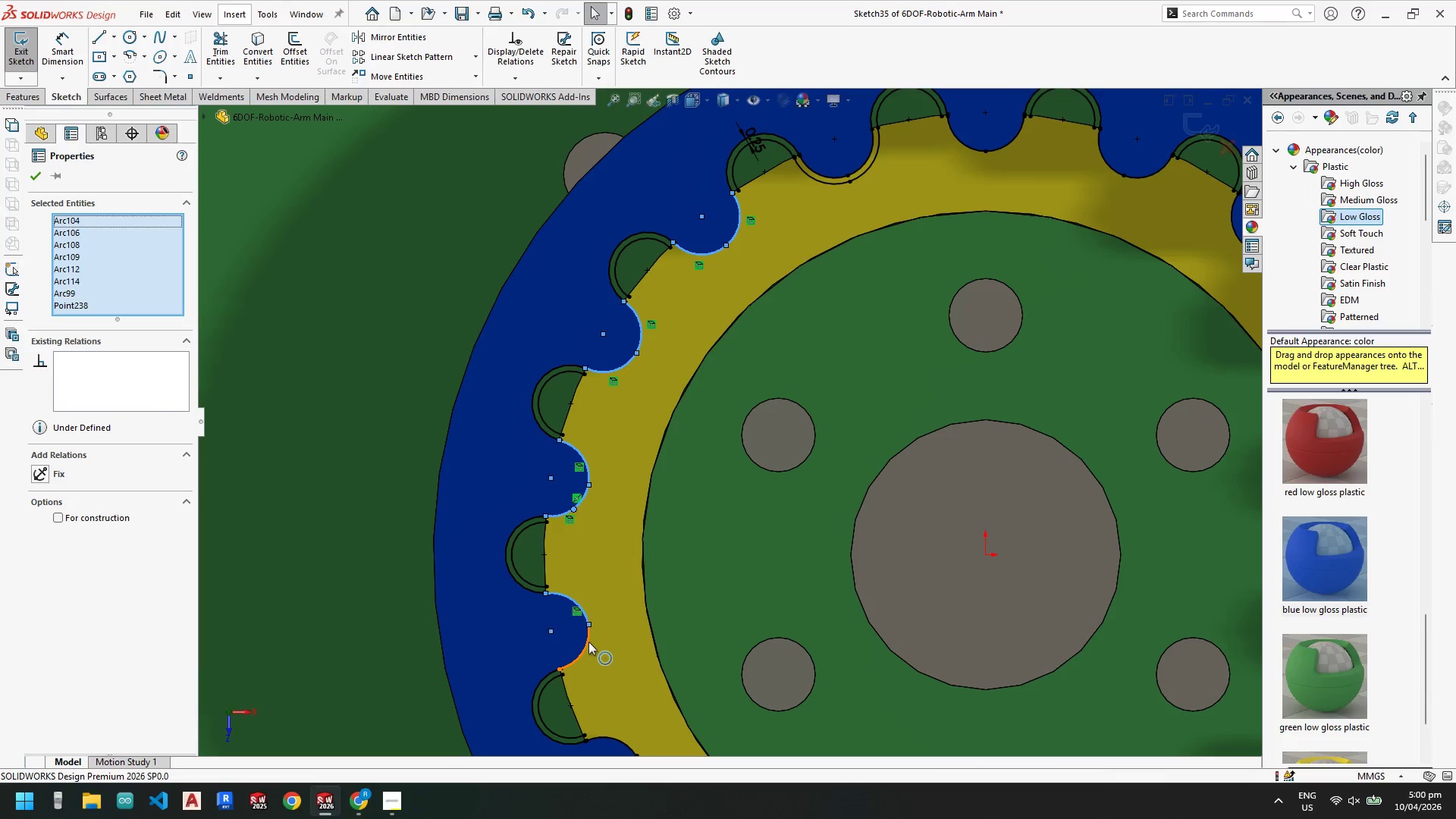 
hold_key(key=ControlLeft, duration=7.14)
 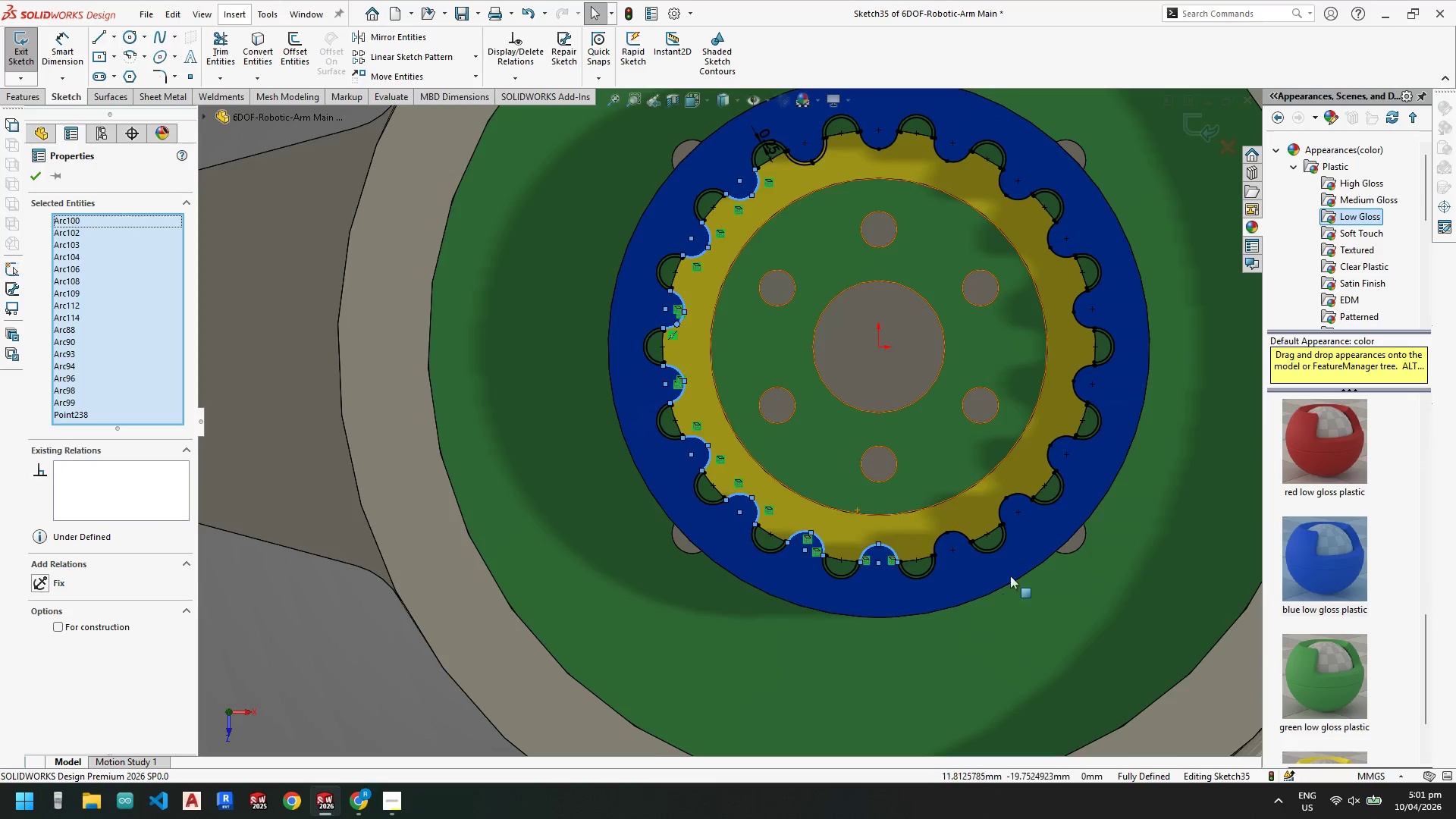 
scroll: coordinate [698, 620], scroll_direction: none, amount: 0.0
 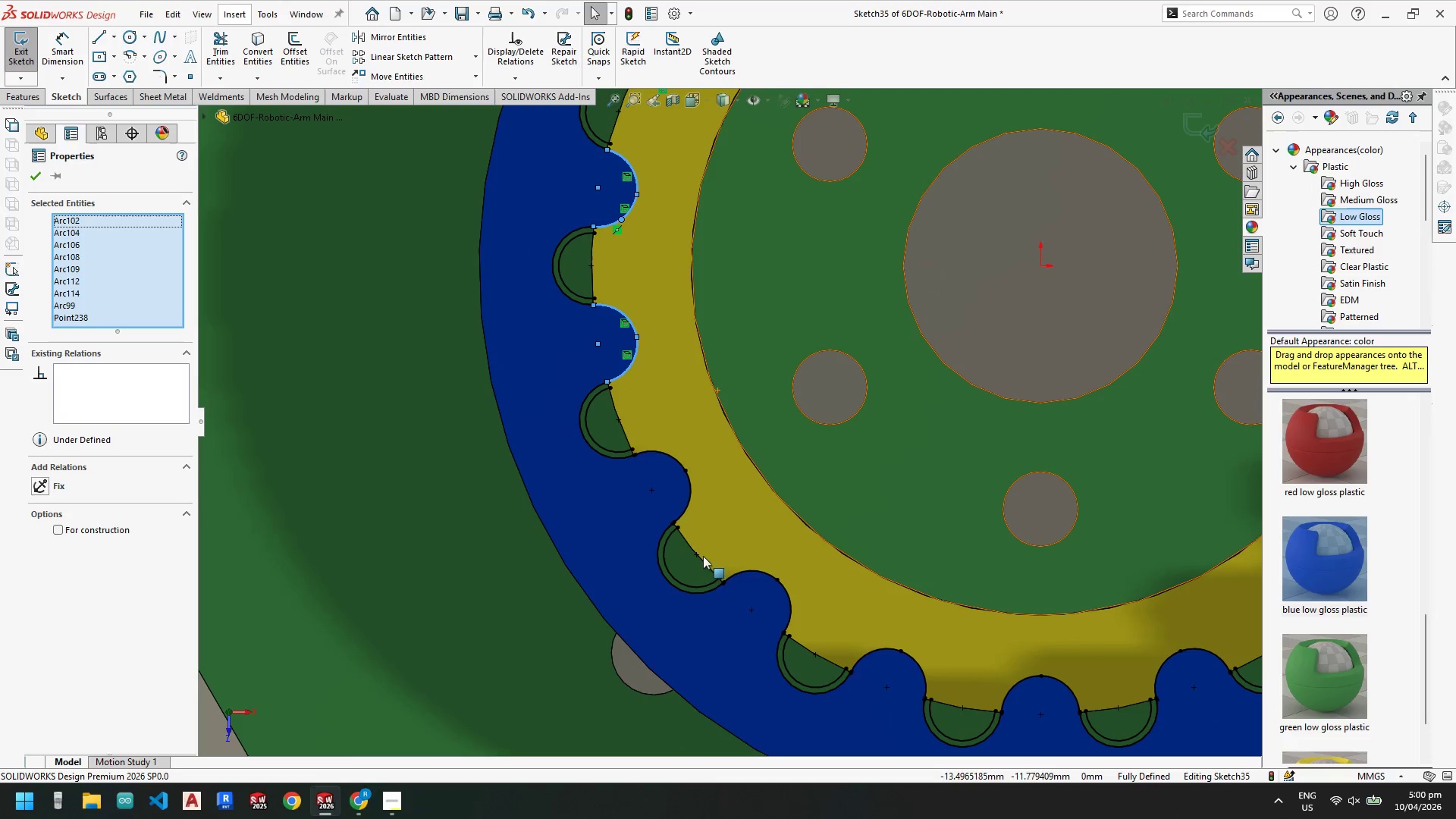 
left_click([668, 453])
 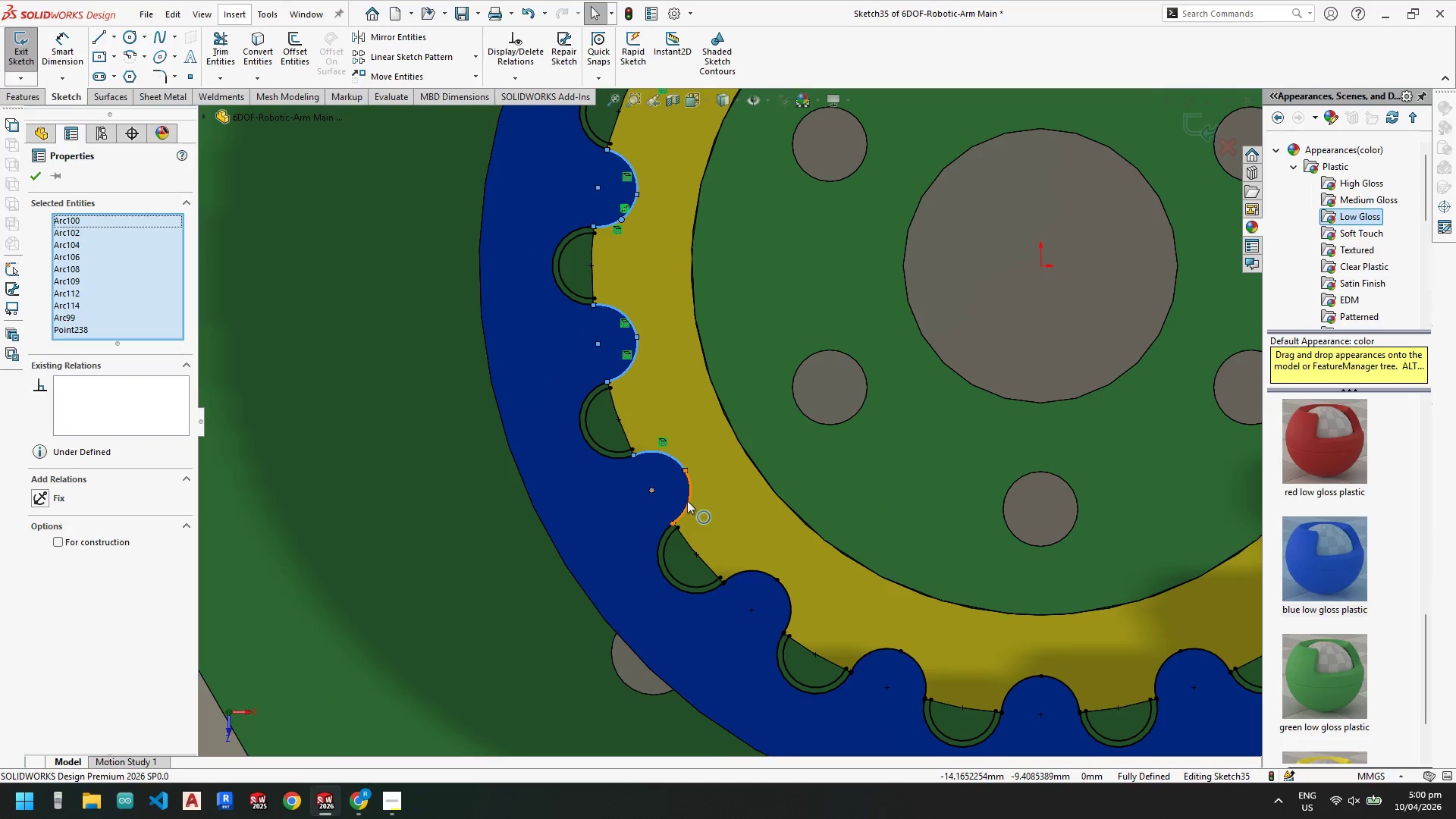 
left_click([687, 500])
 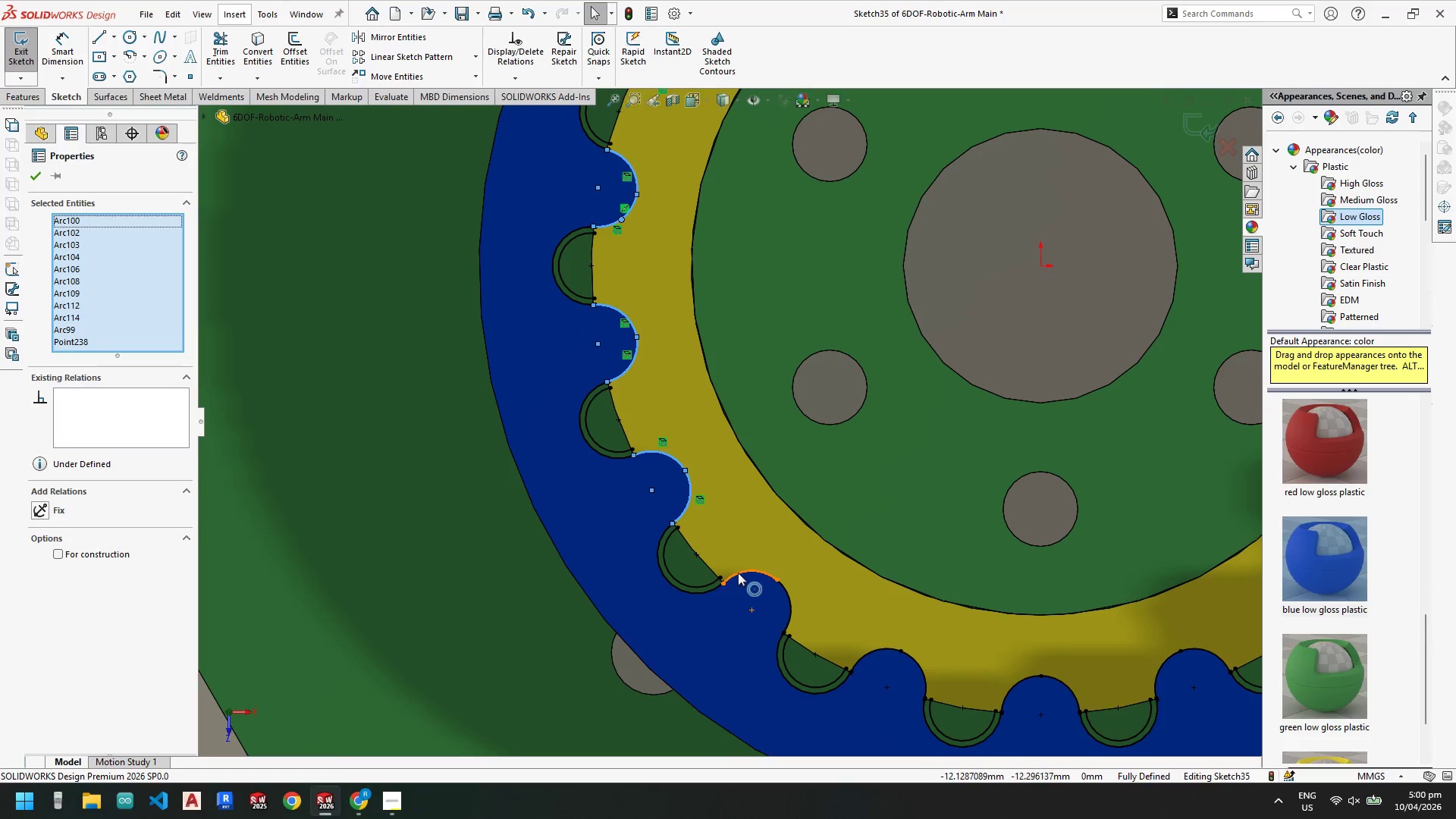 
left_click([738, 573])
 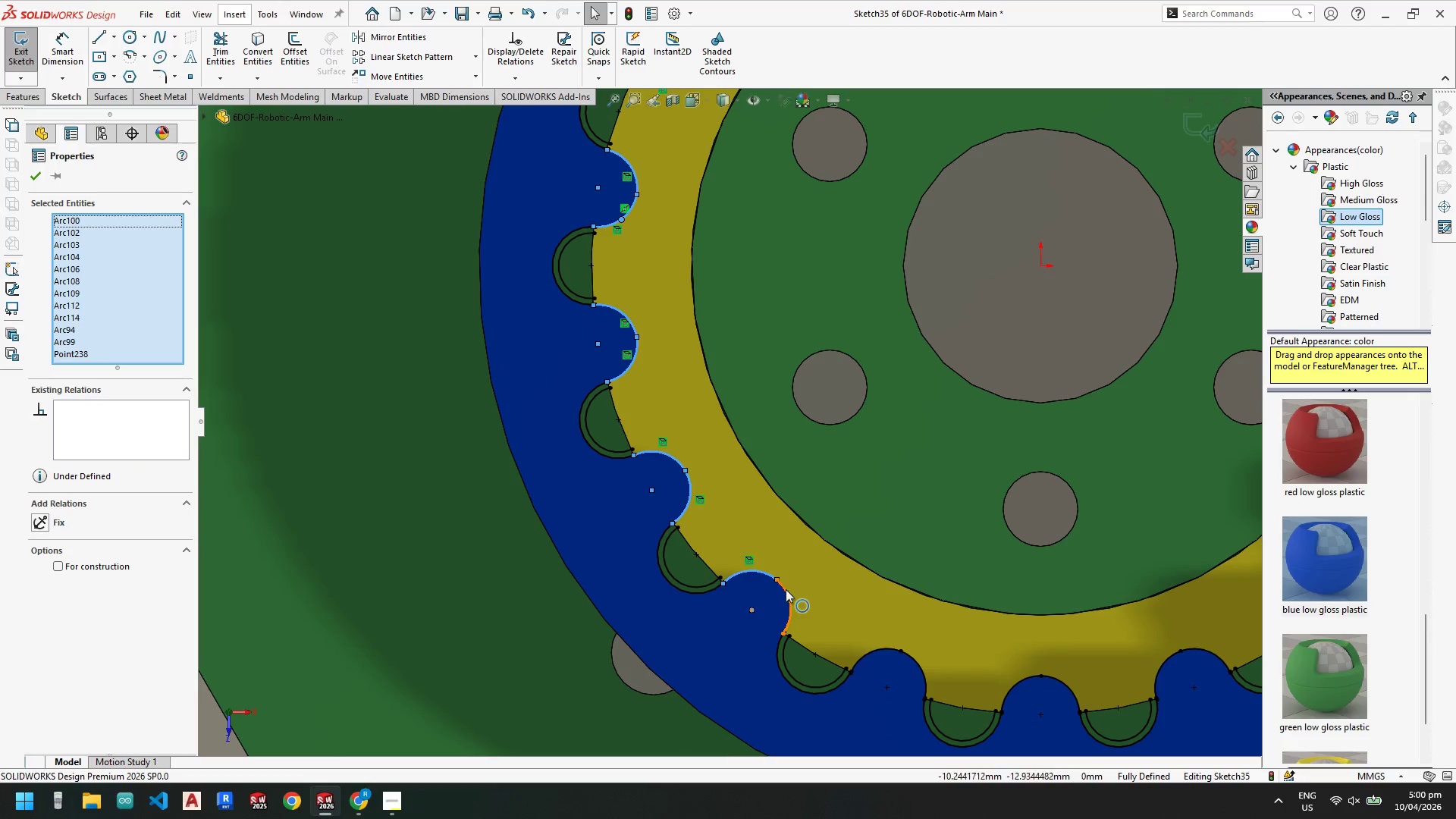 
left_click([787, 593])
 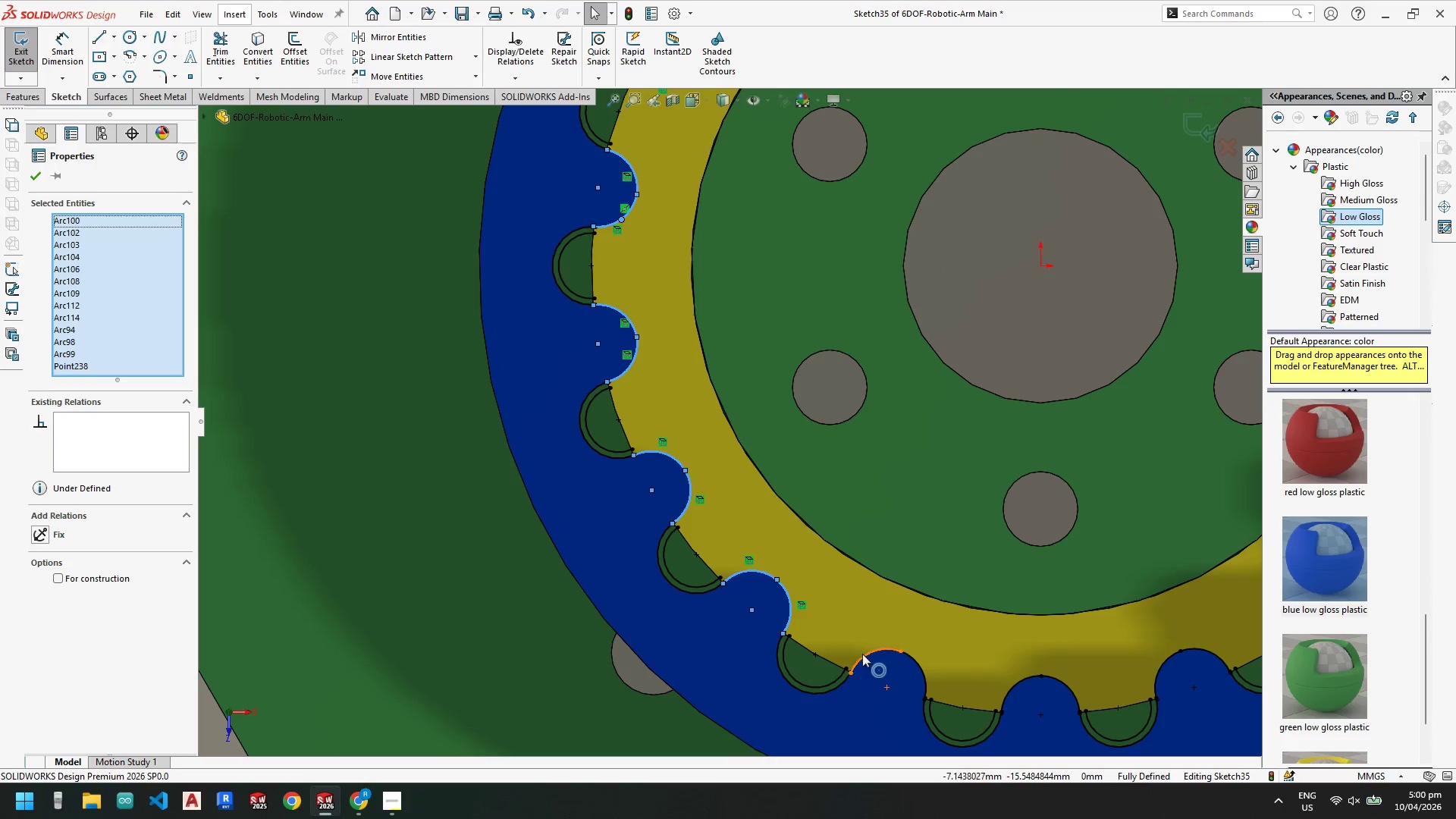 
left_click([863, 654])
 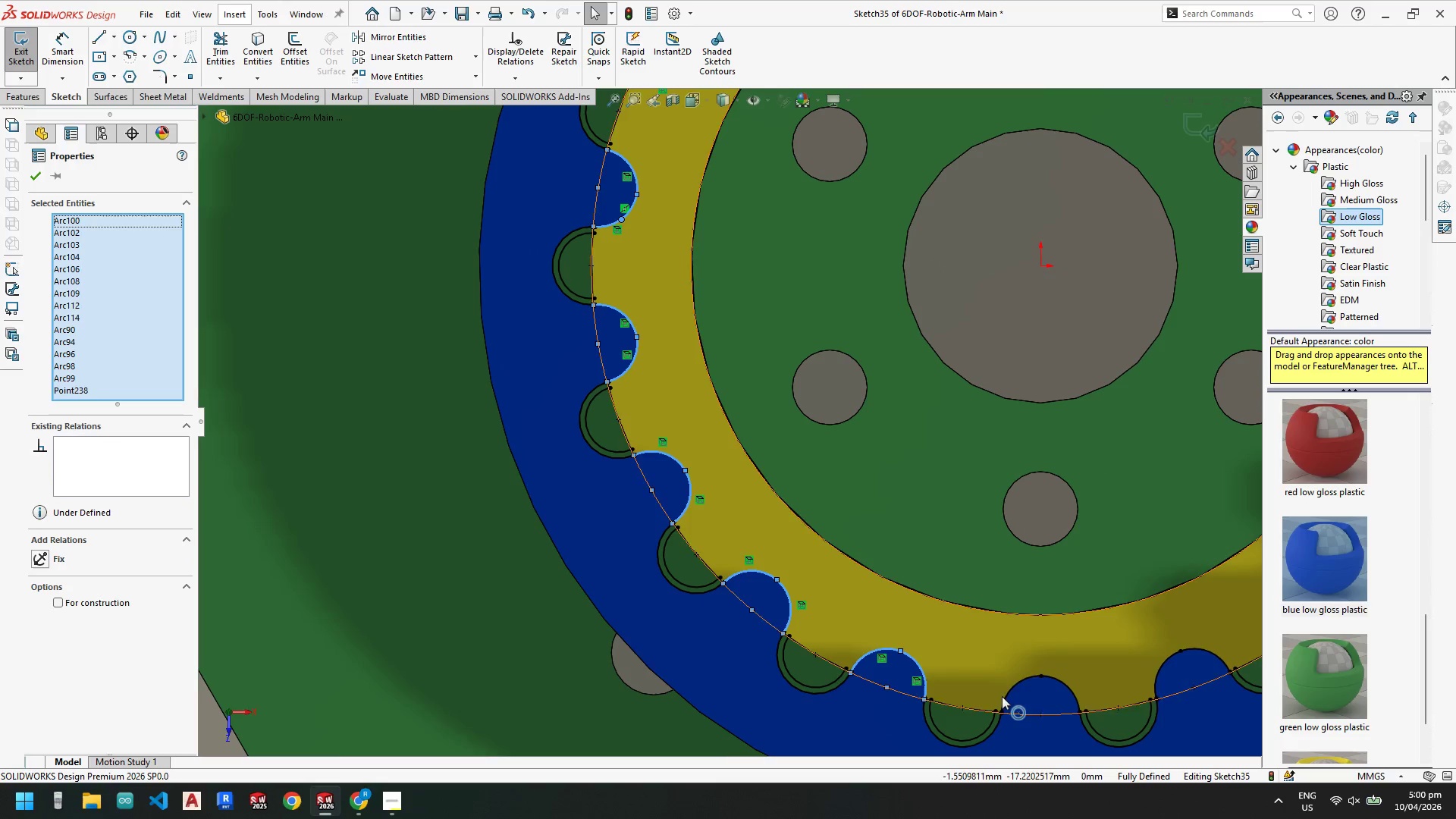 
left_click([1004, 694])
 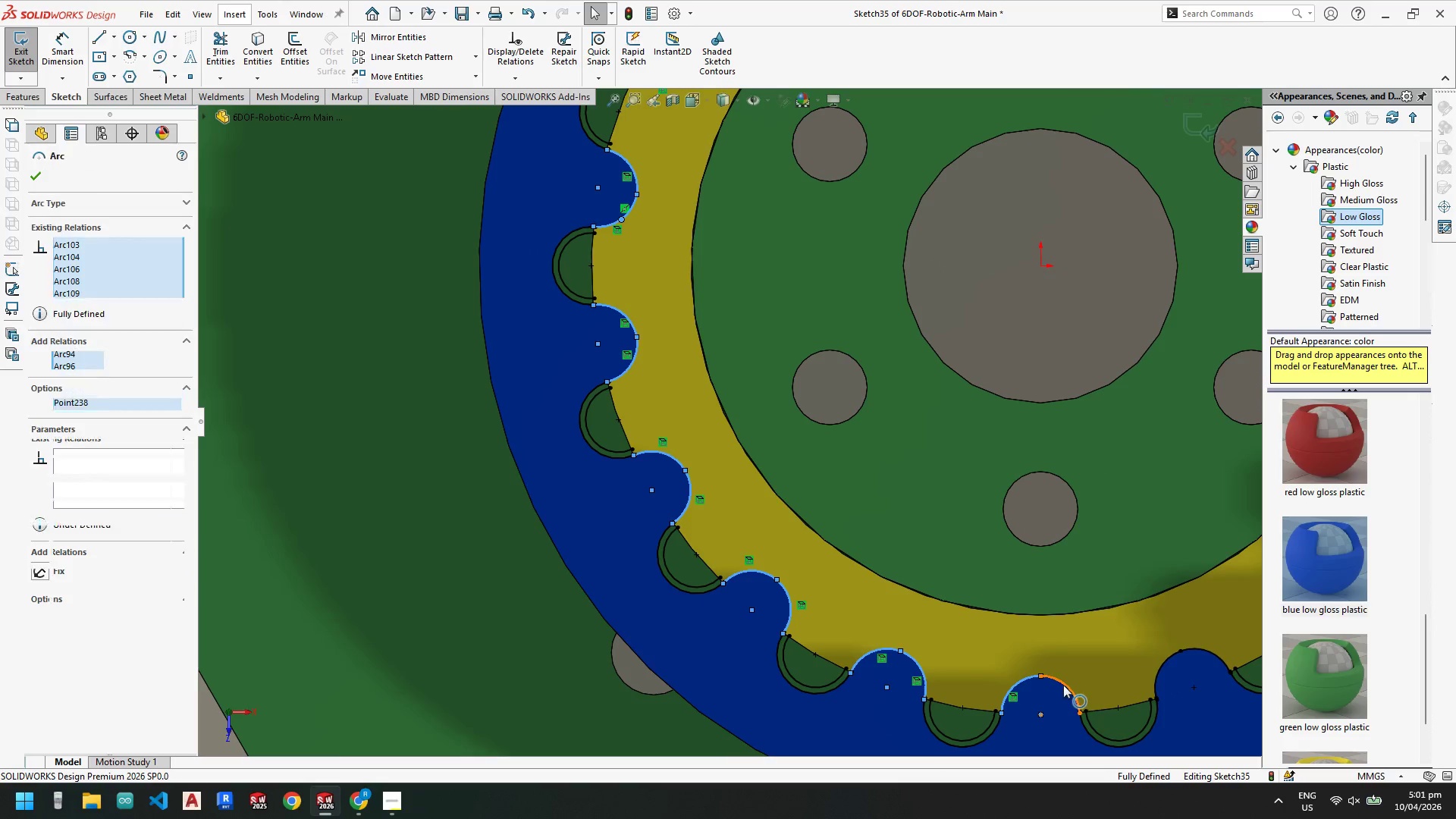 
hold_key(key=ControlLeft, duration=6.28)
 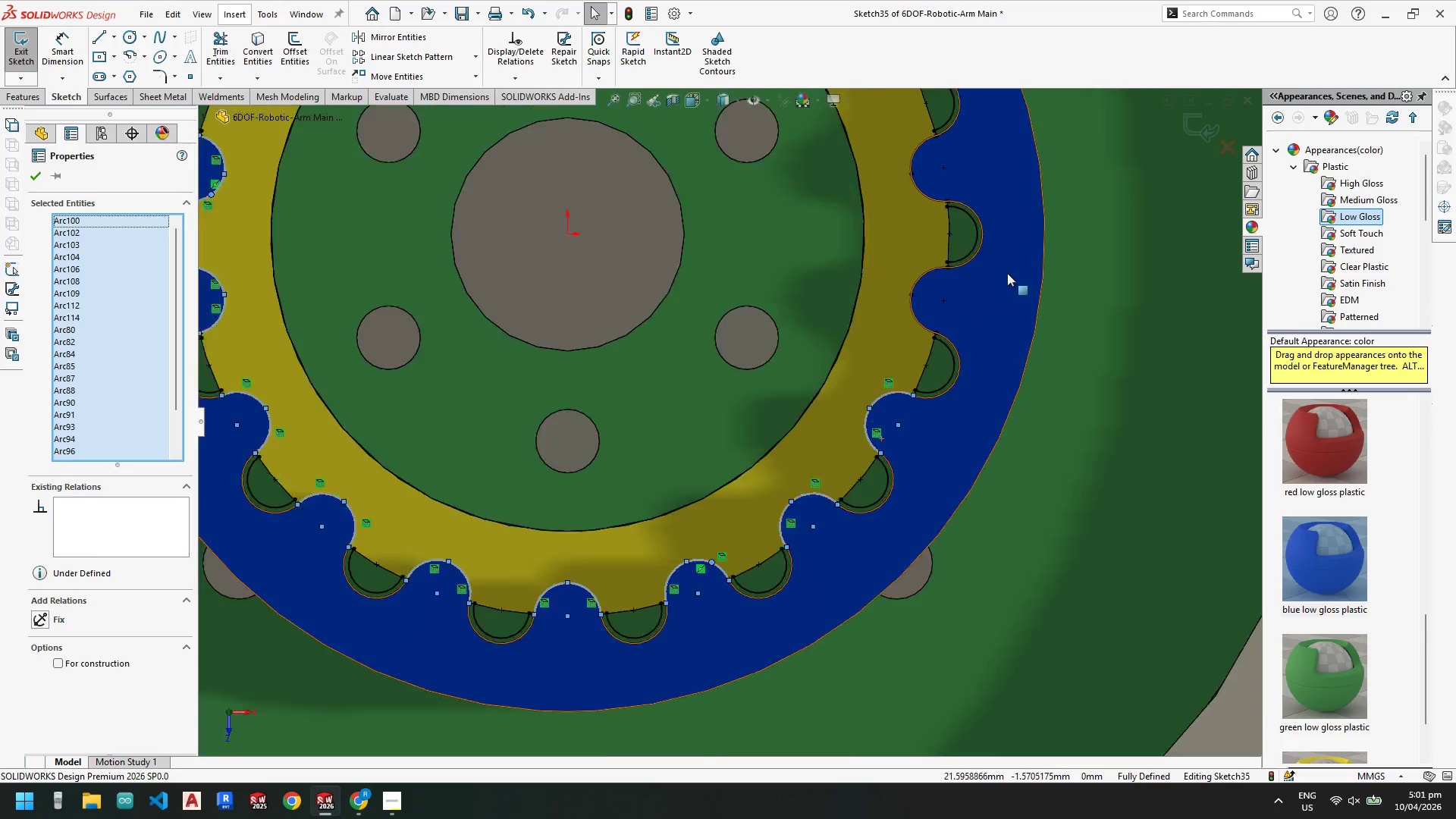 
scroll: coordinate [1009, 555], scroll_direction: up, amount: 1.0
 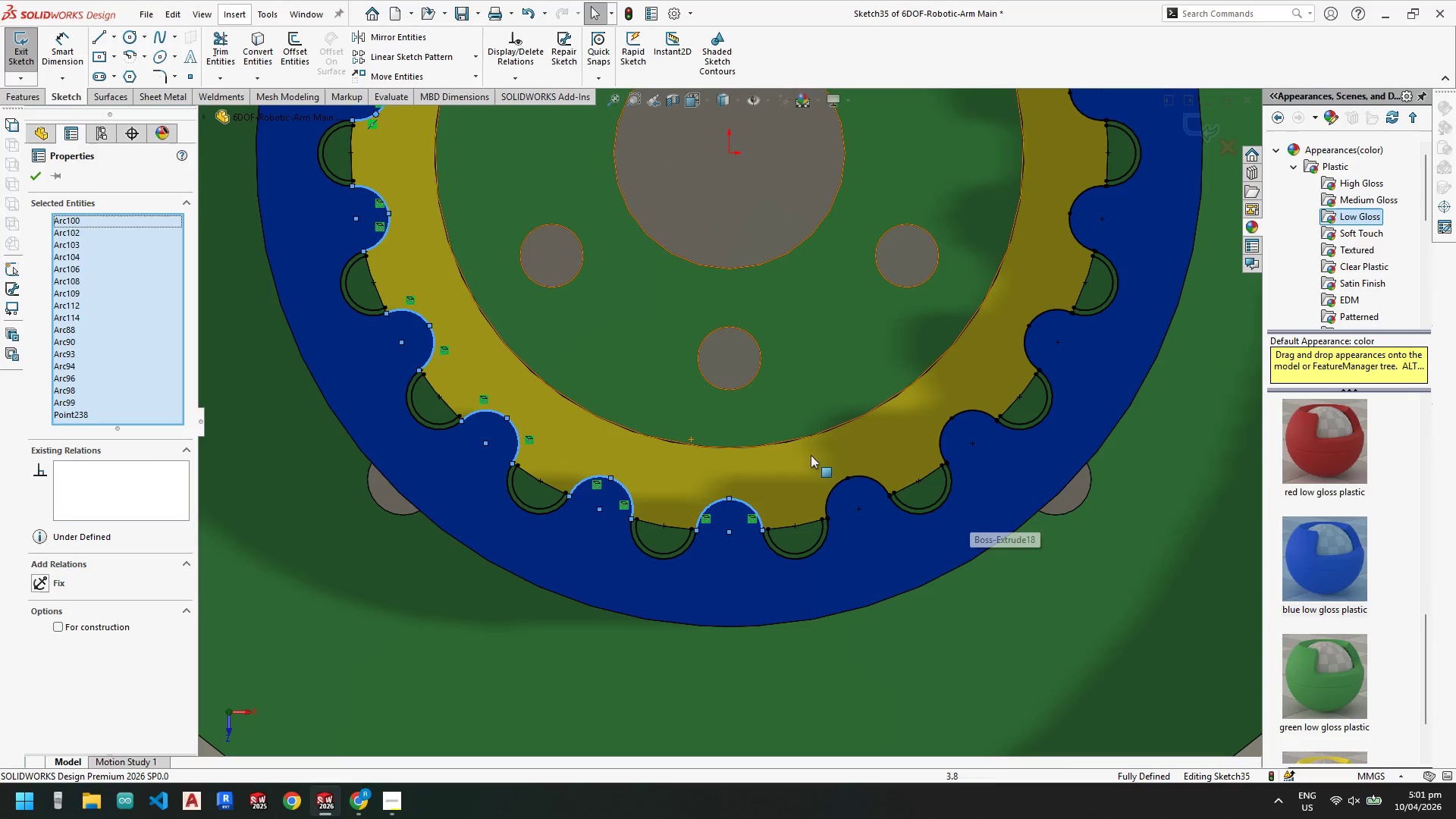 
left_click([830, 493])
 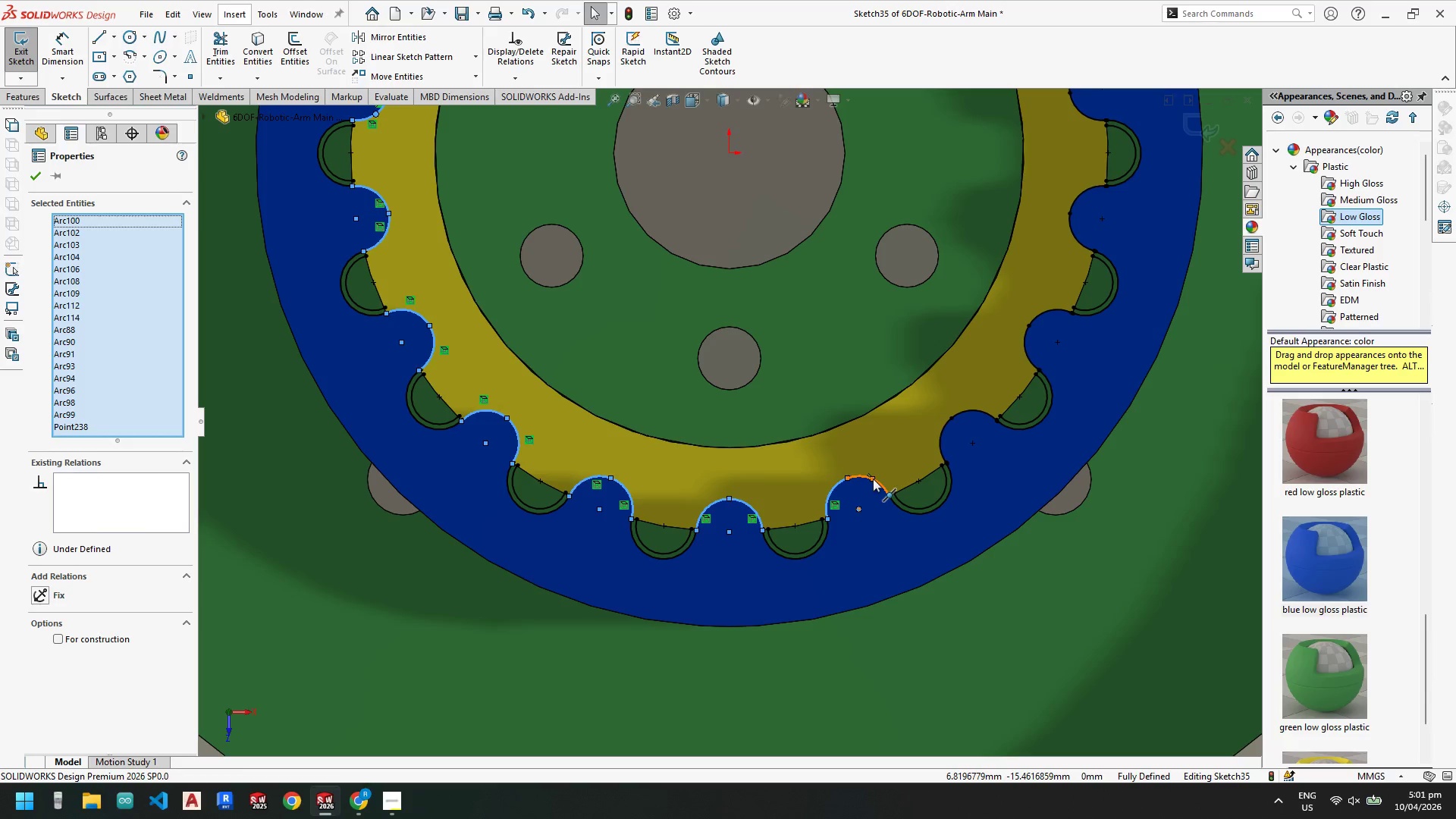 
left_click([873, 479])
 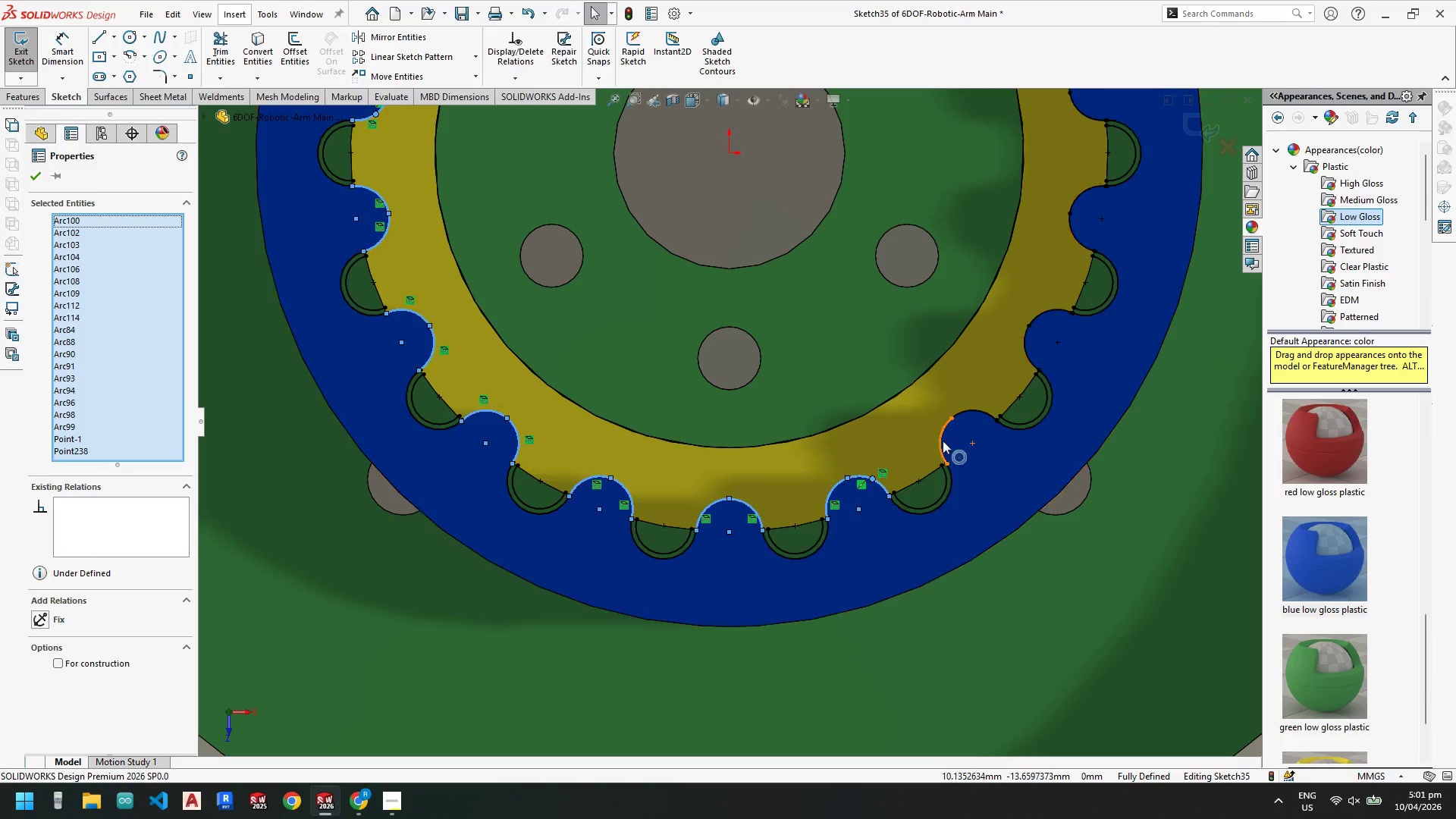 
left_click([942, 441])
 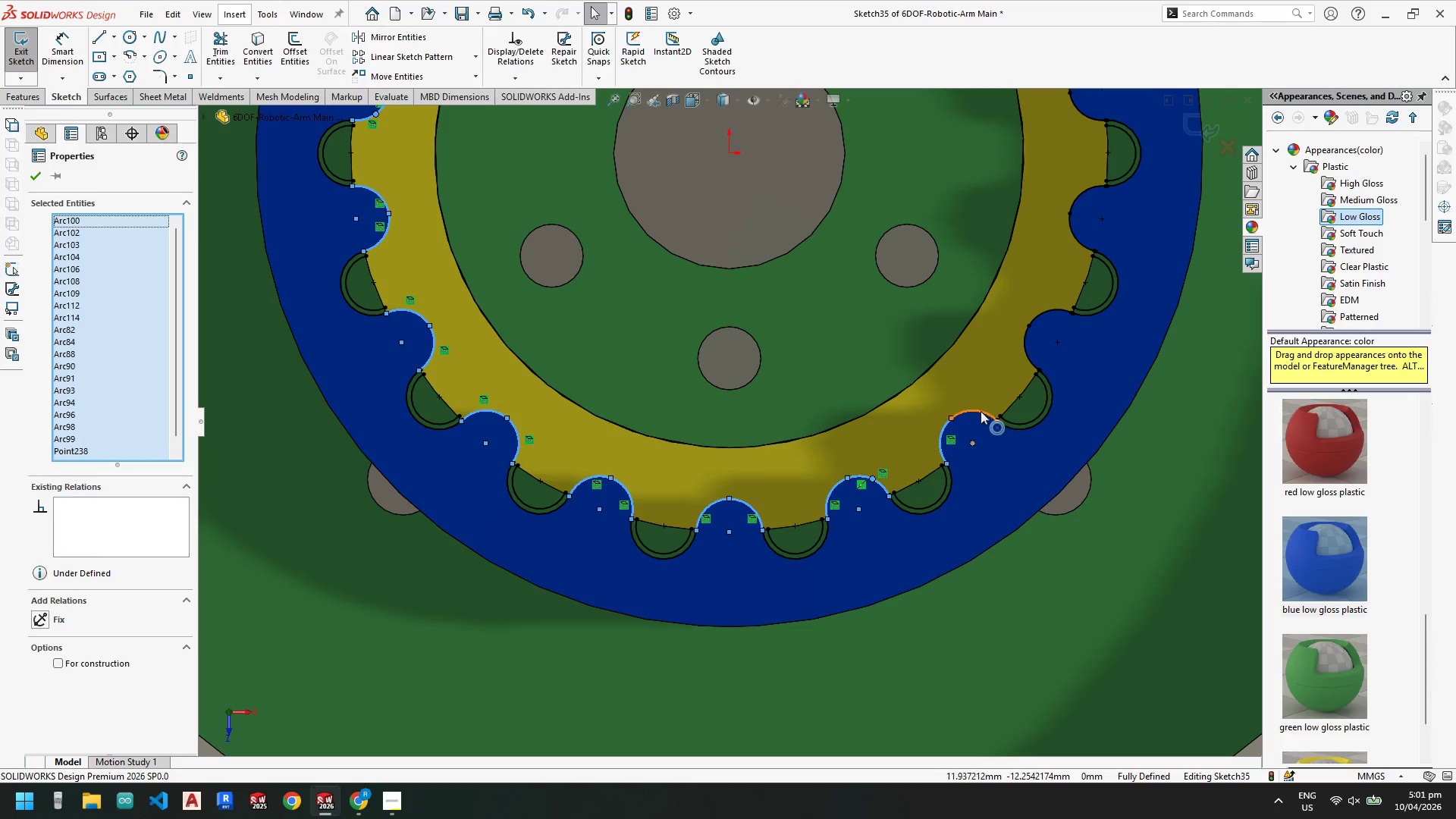 
left_click([980, 411])
 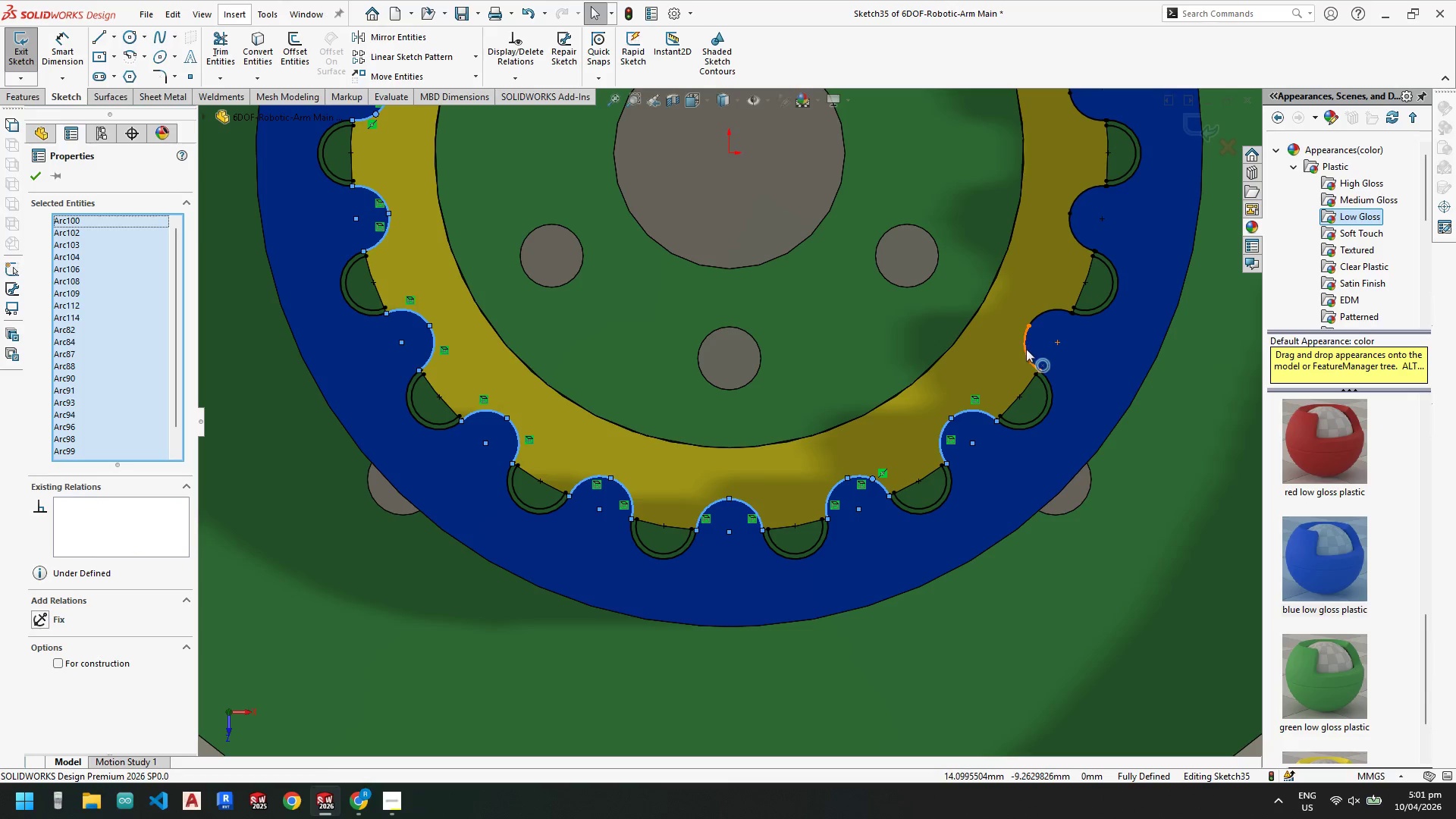 
left_click([1026, 350])
 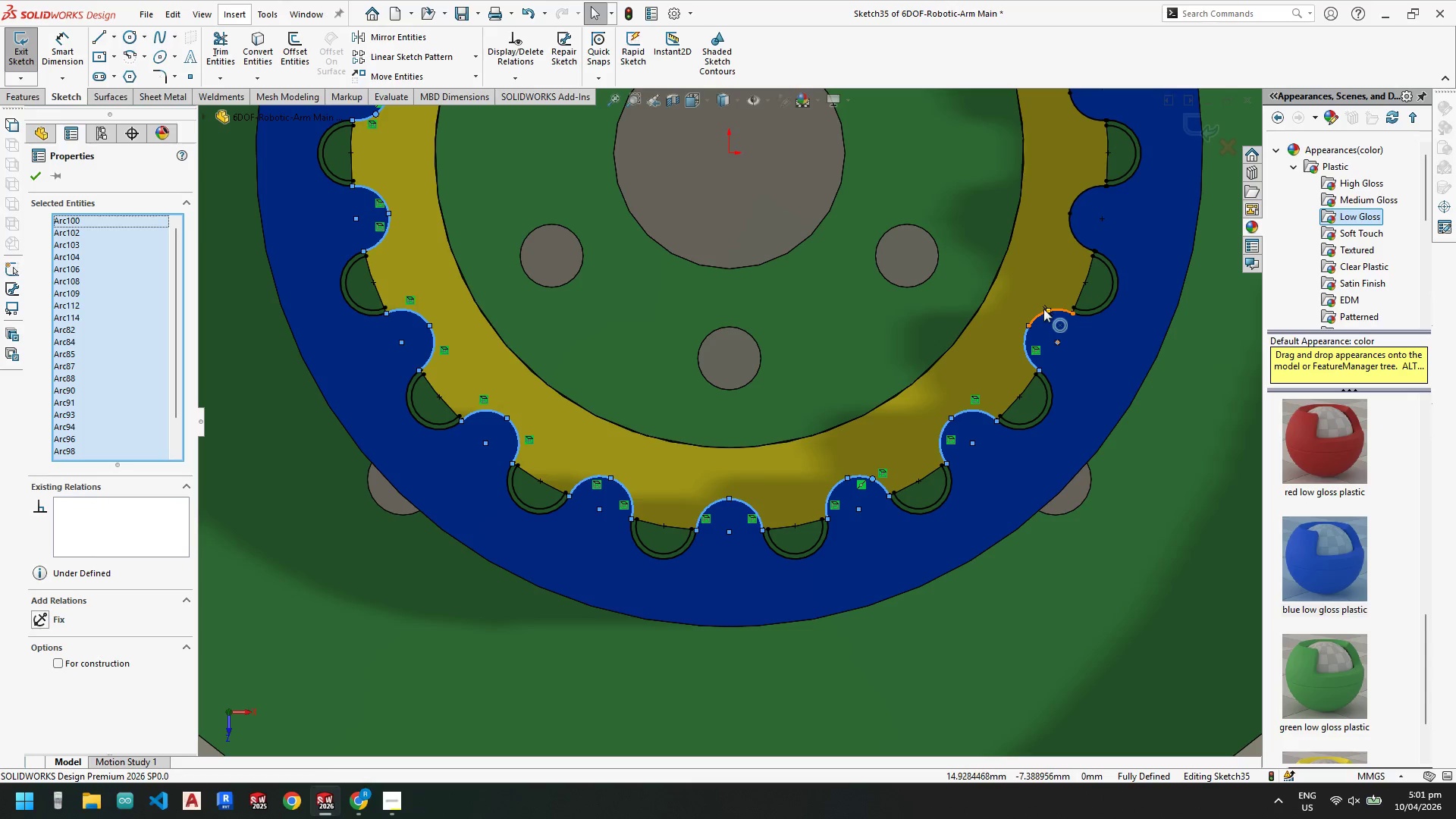 
left_click([1043, 309])
 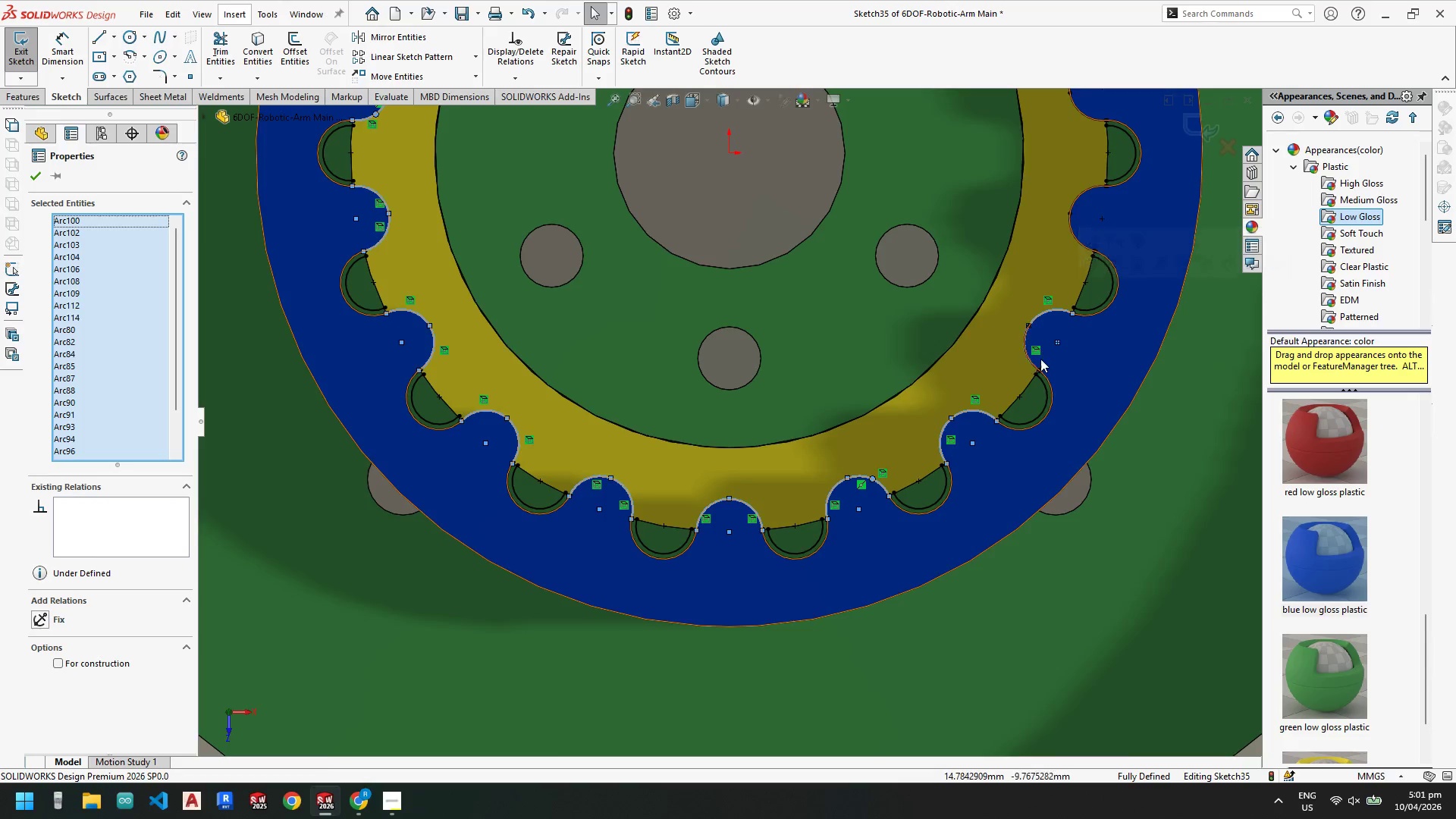 
hold_key(key=ControlLeft, duration=2.03)
 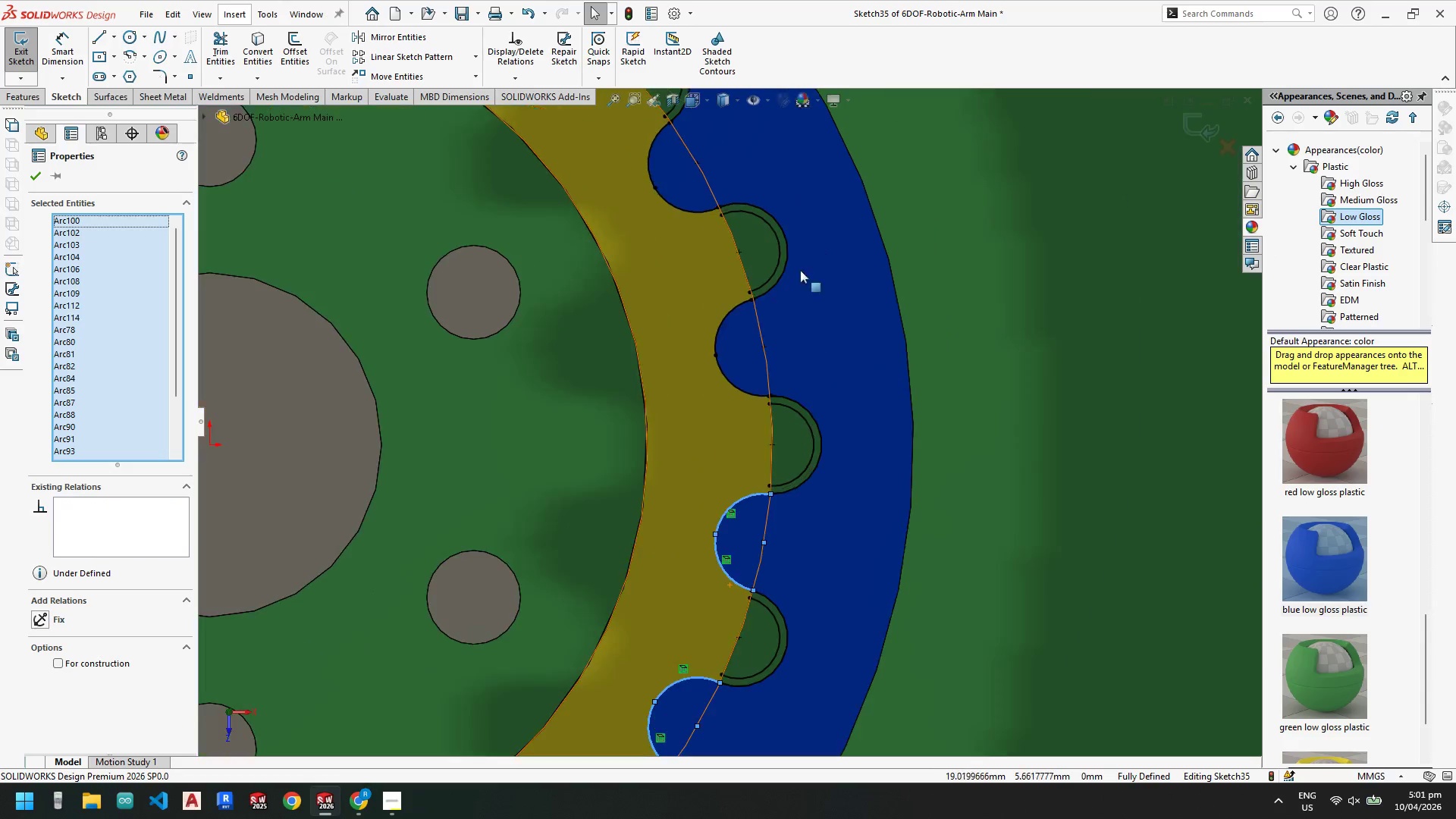 
scroll: coordinate [982, 275], scroll_direction: down, amount: 2.0
 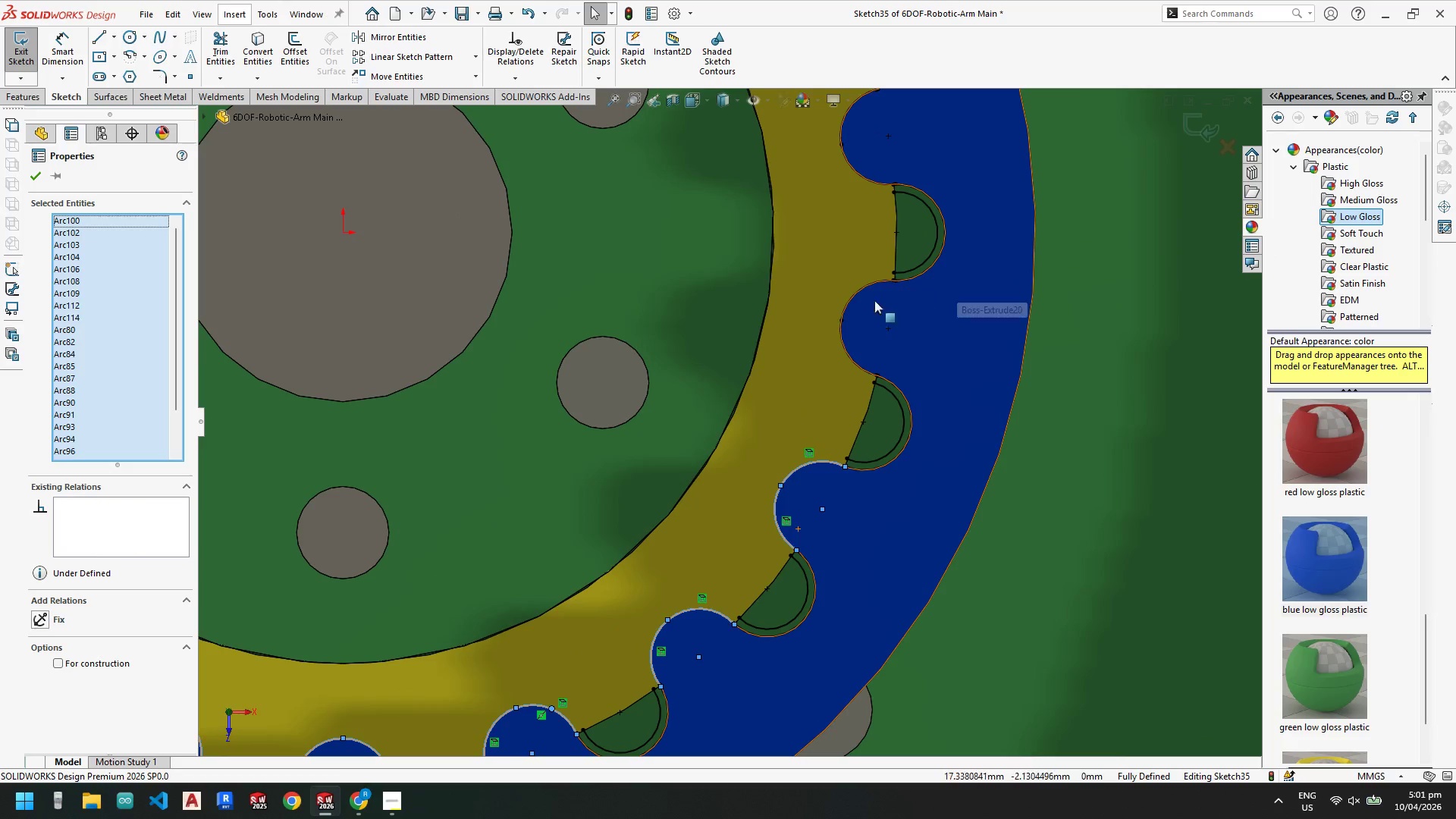 
left_click([853, 297])
 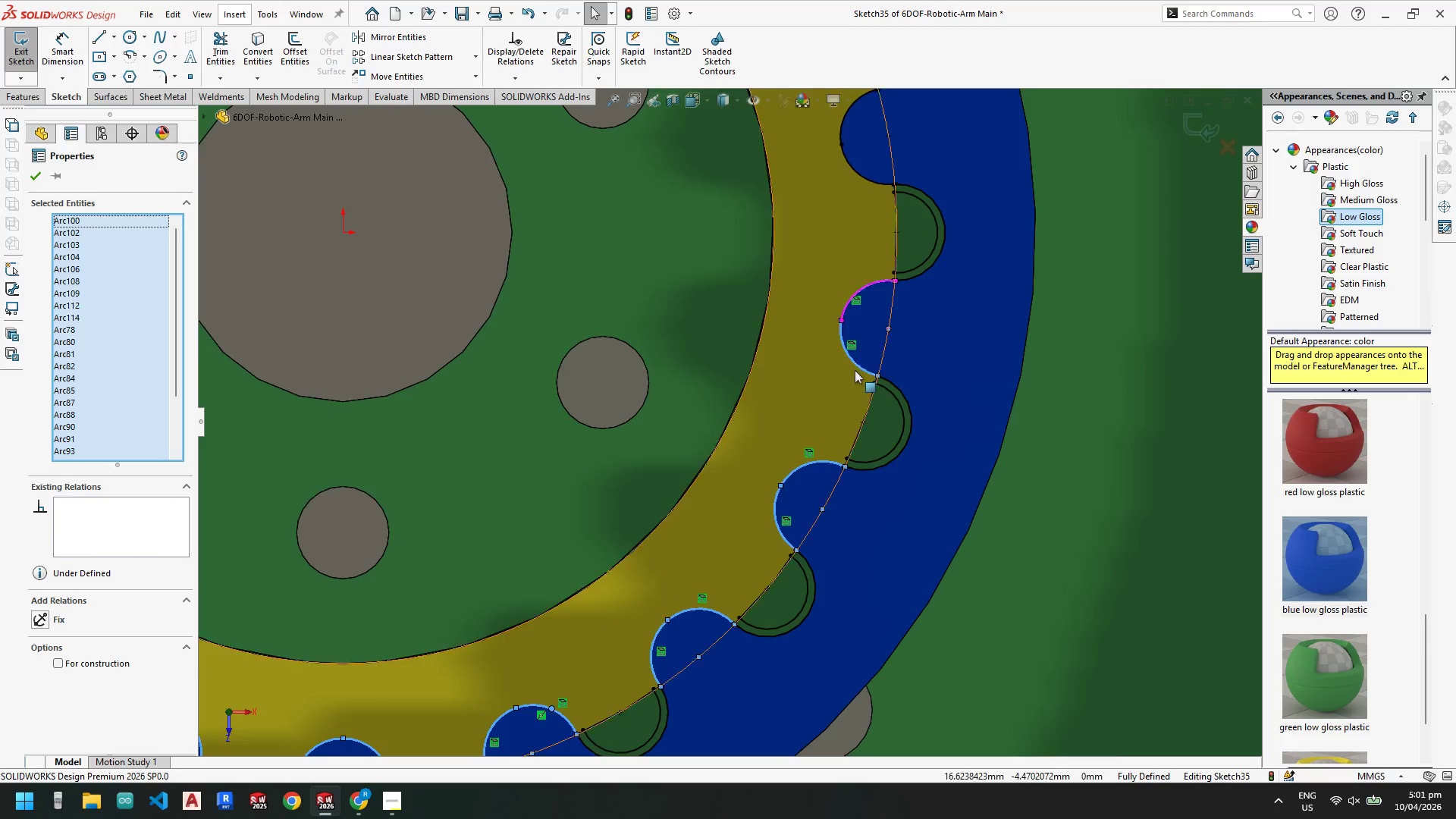 
hold_key(key=ControlLeft, duration=3.34)
 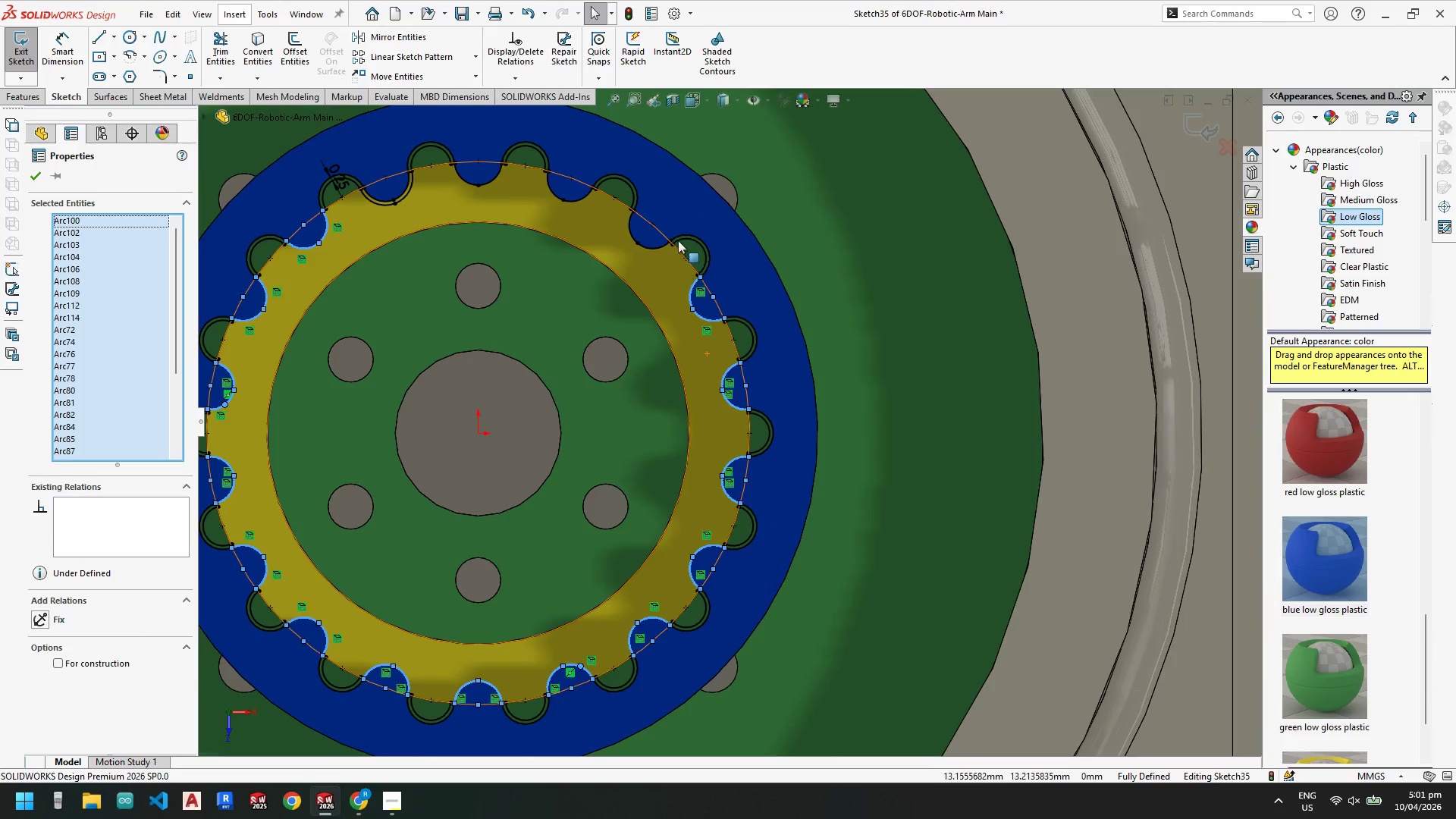 
scroll: coordinate [815, 264], scroll_direction: none, amount: 0.0
 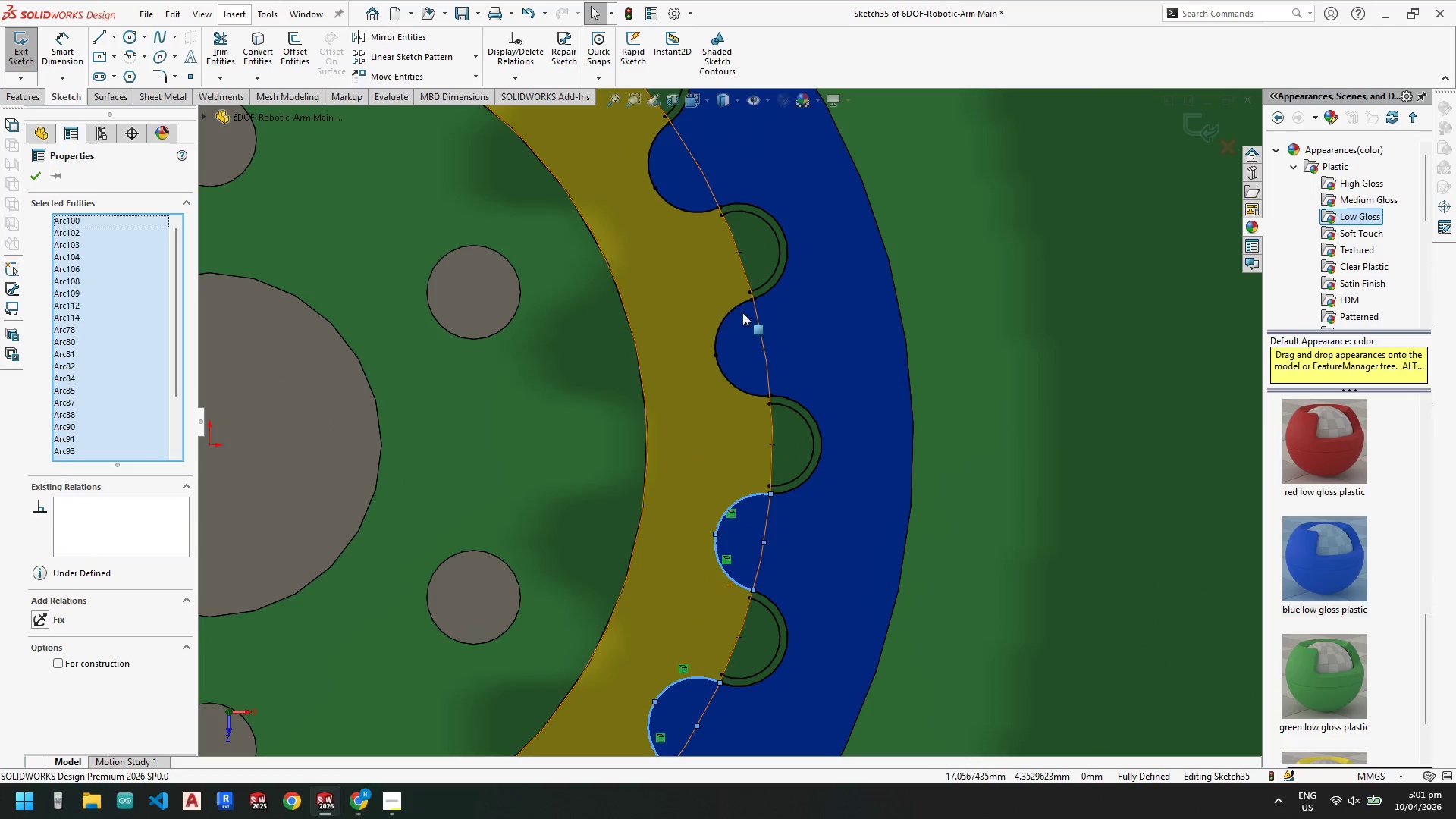 
left_click([723, 322])
 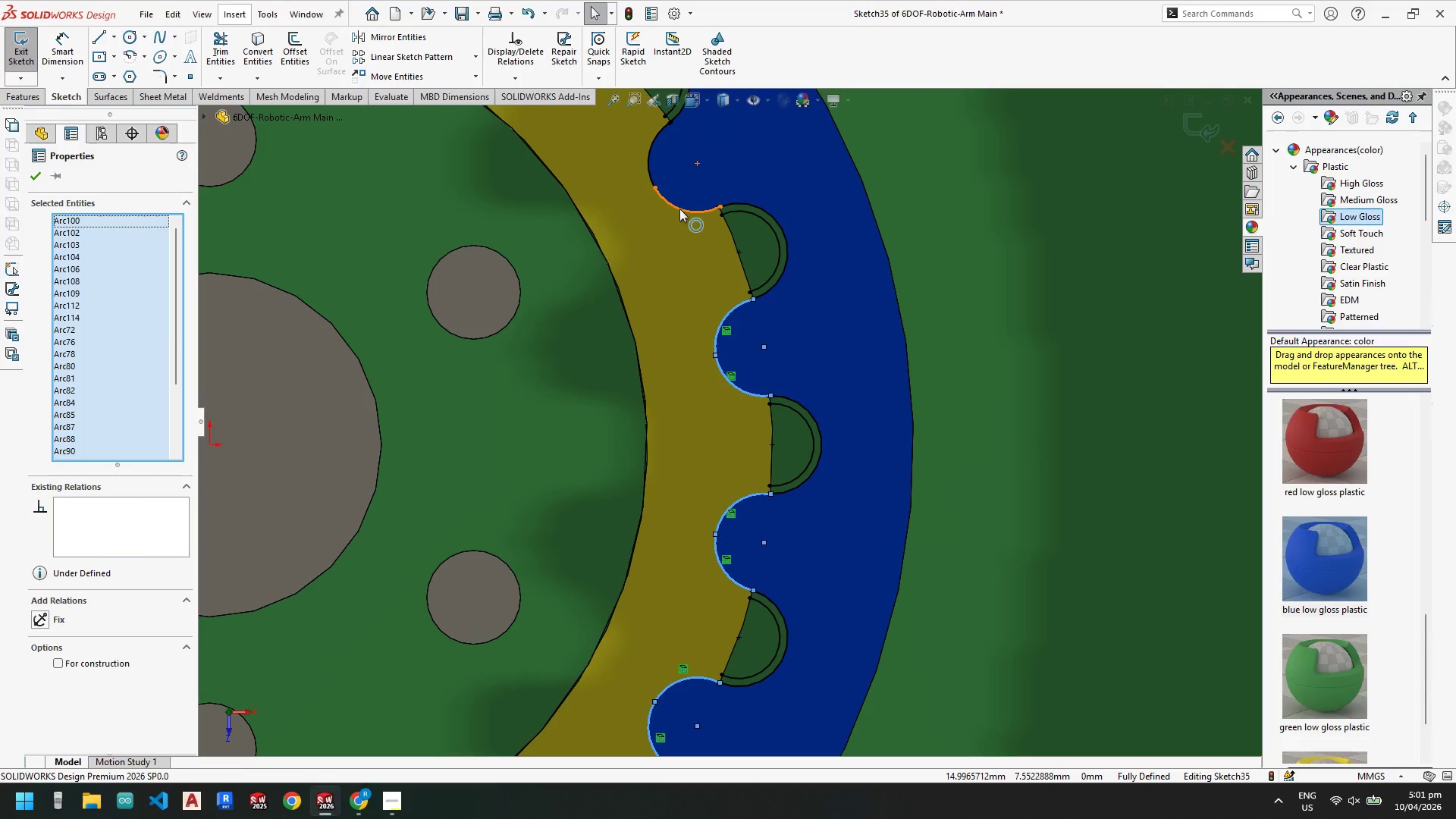 
left_click([679, 209])
 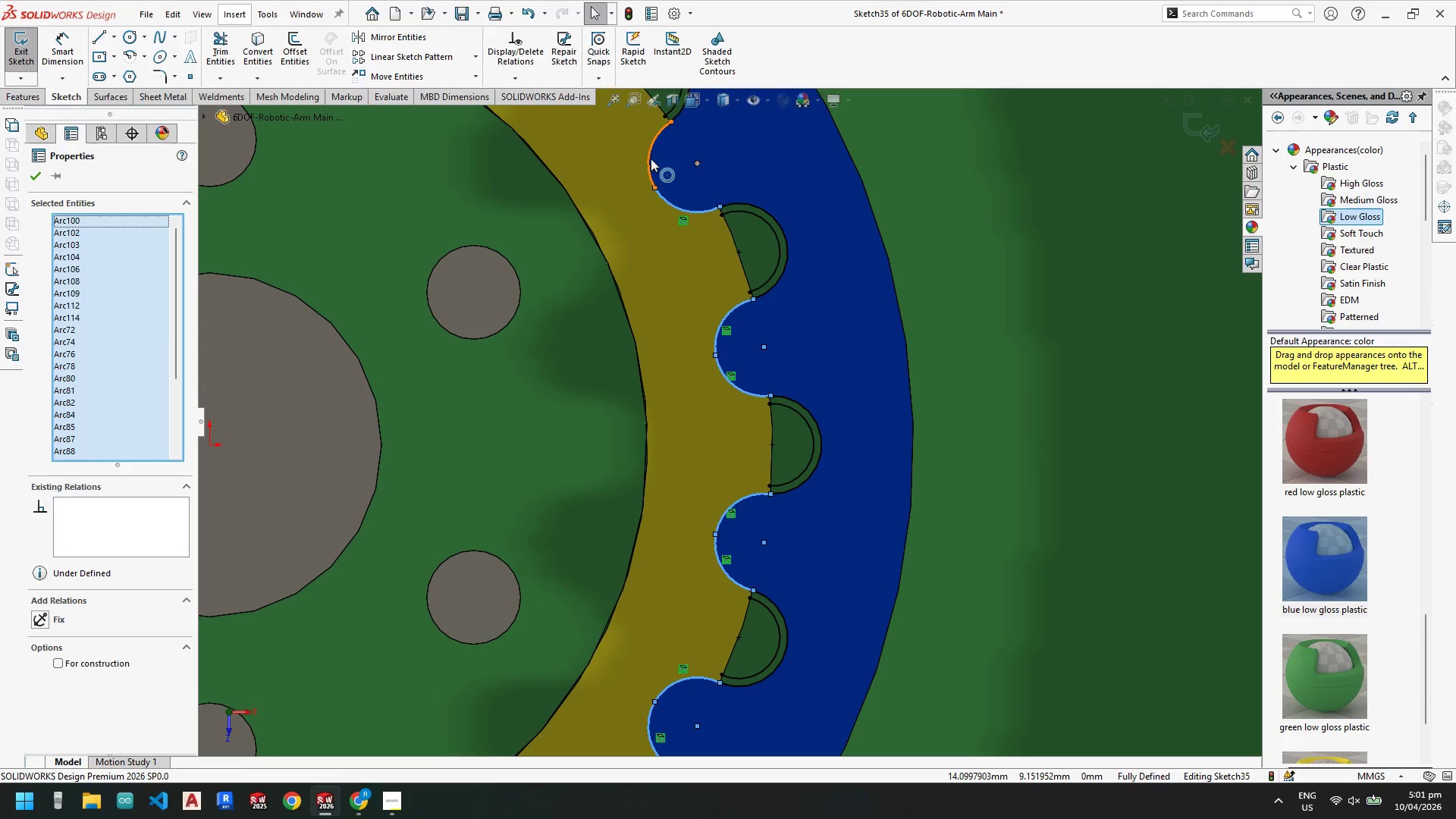 
left_click([651, 158])
 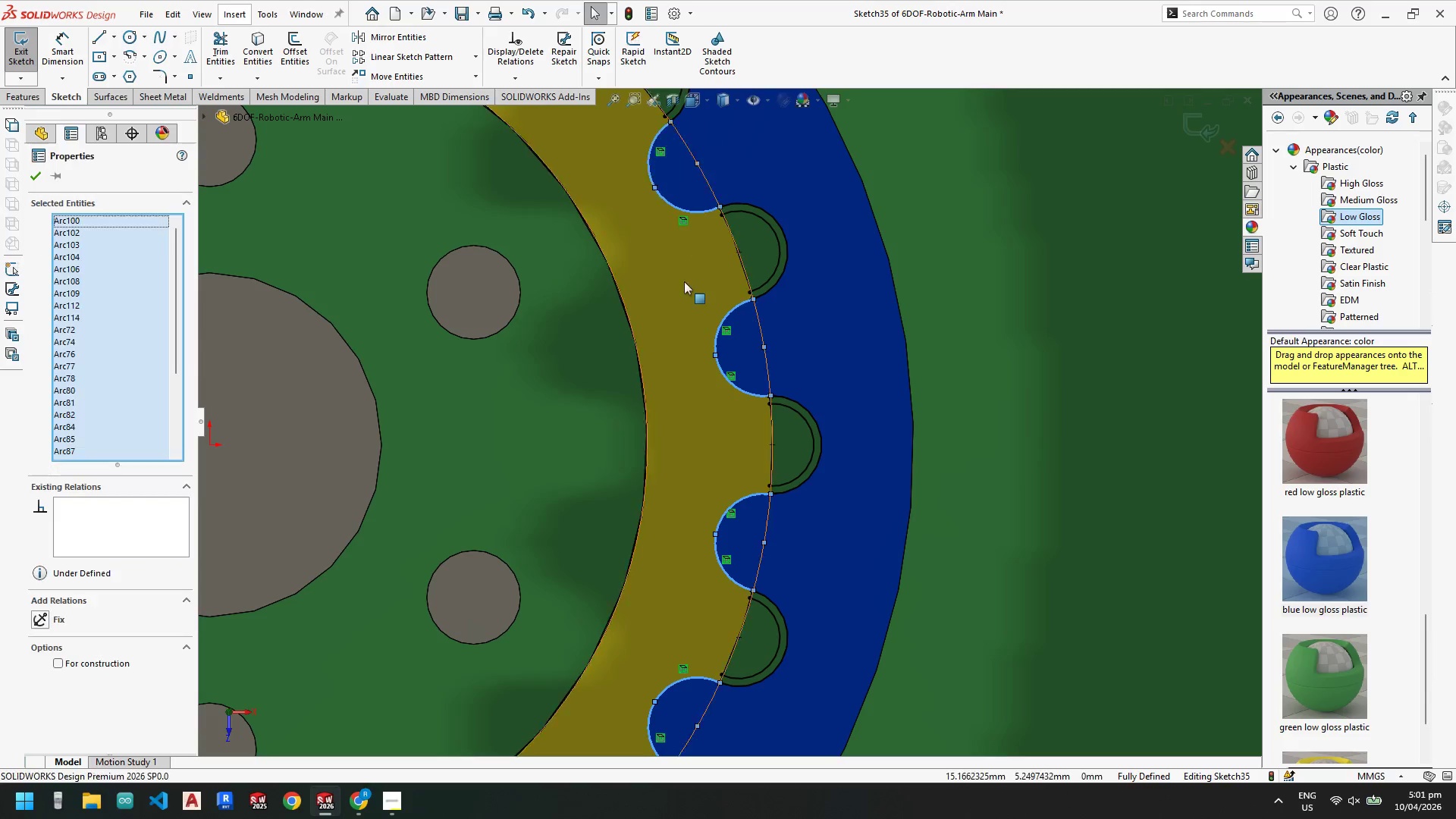 
hold_key(key=ControlLeft, duration=5.42)
 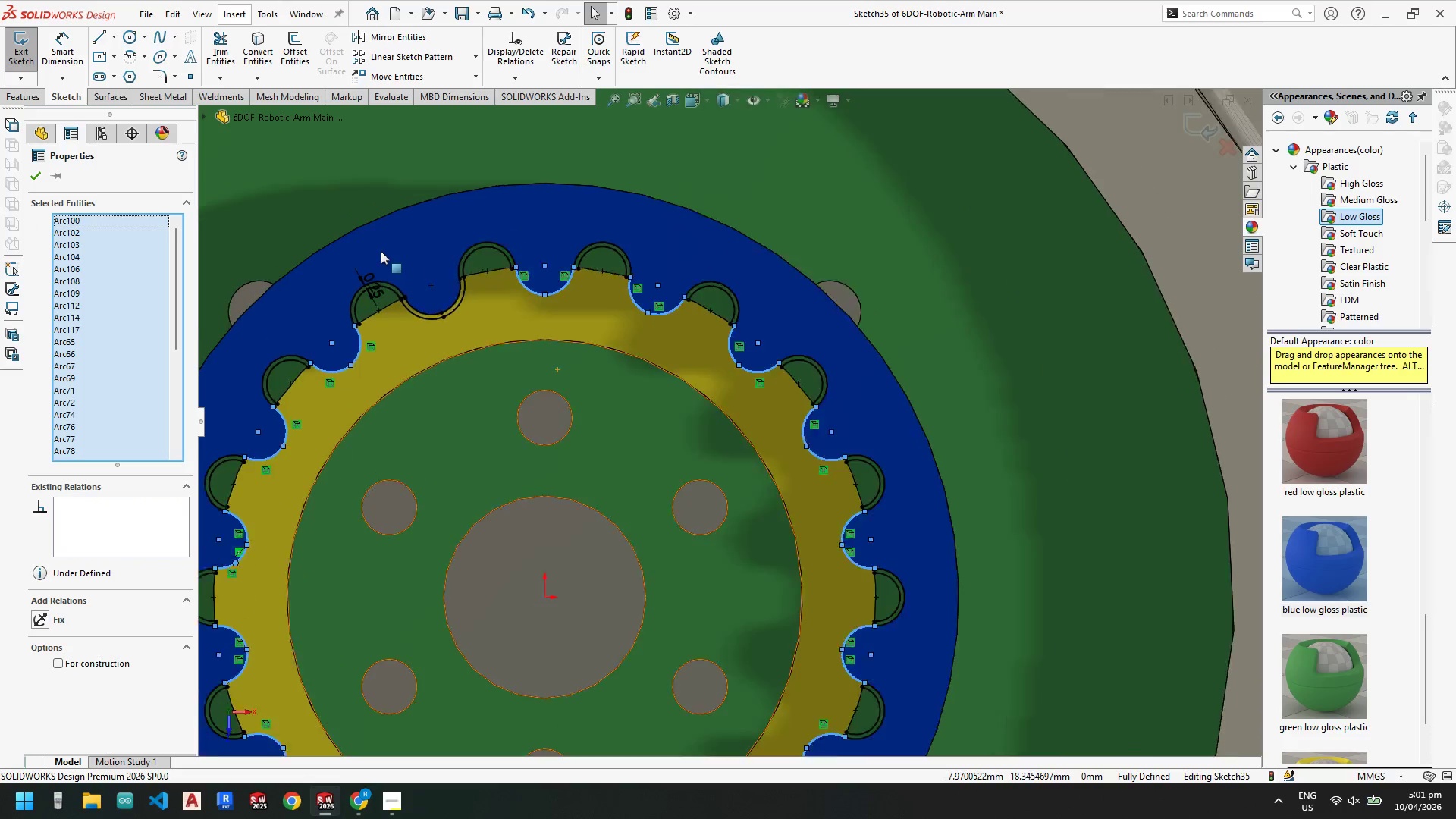 
scroll: coordinate [677, 240], scroll_direction: up, amount: 1.0
 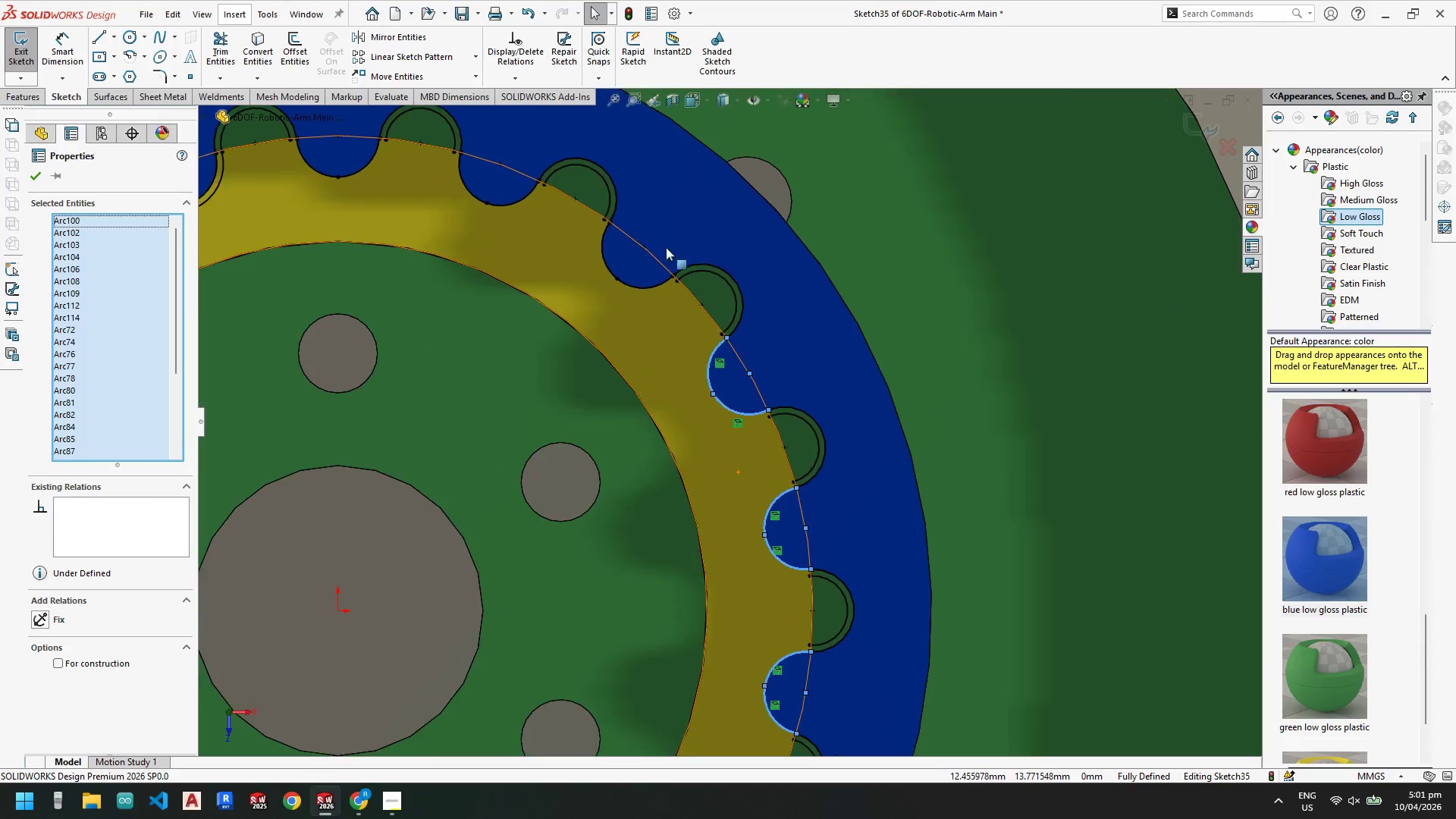 
left_click([648, 286])
 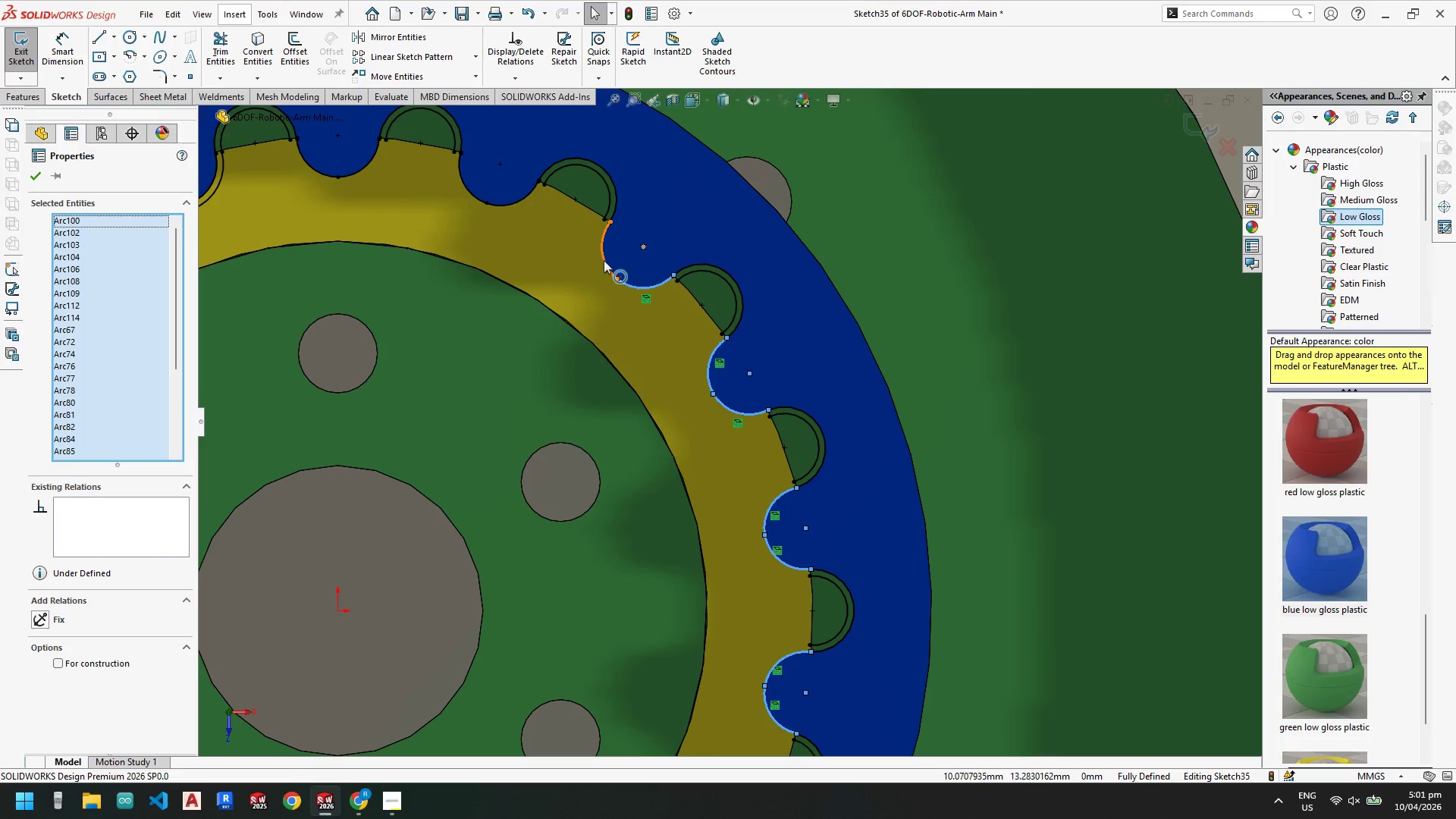 
left_click([604, 260])
 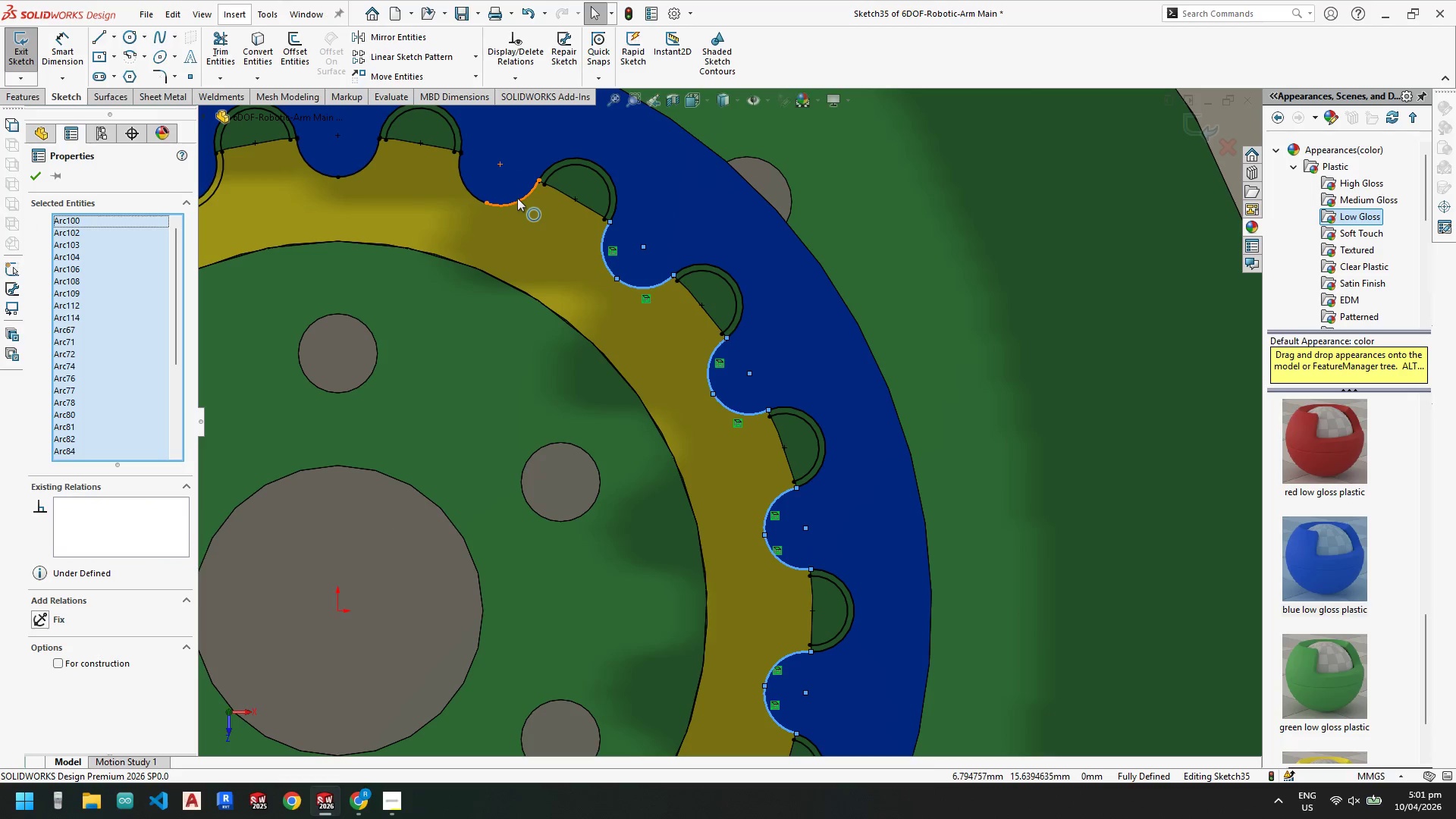 
left_click([517, 198])
 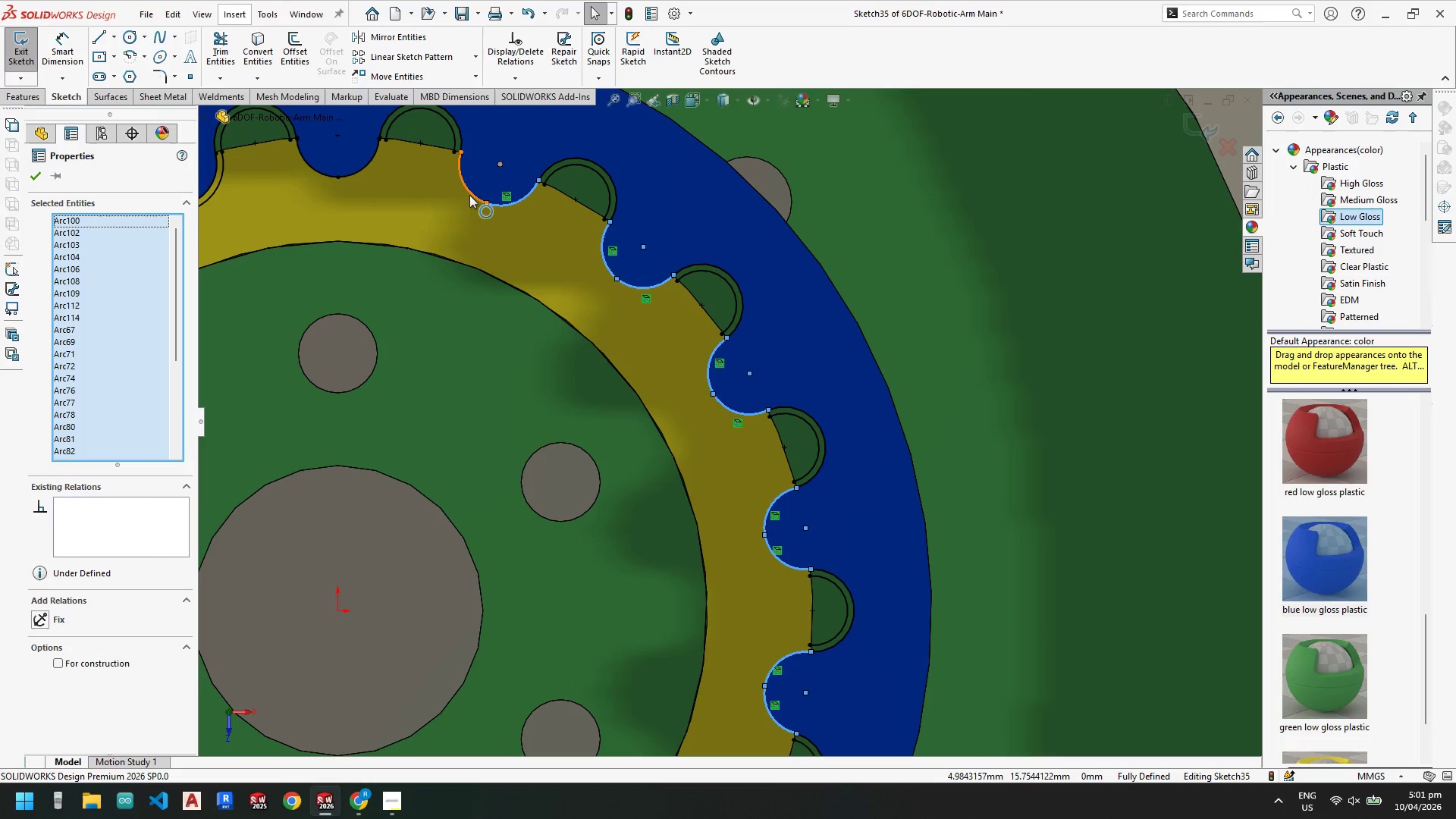 
left_click([469, 192])
 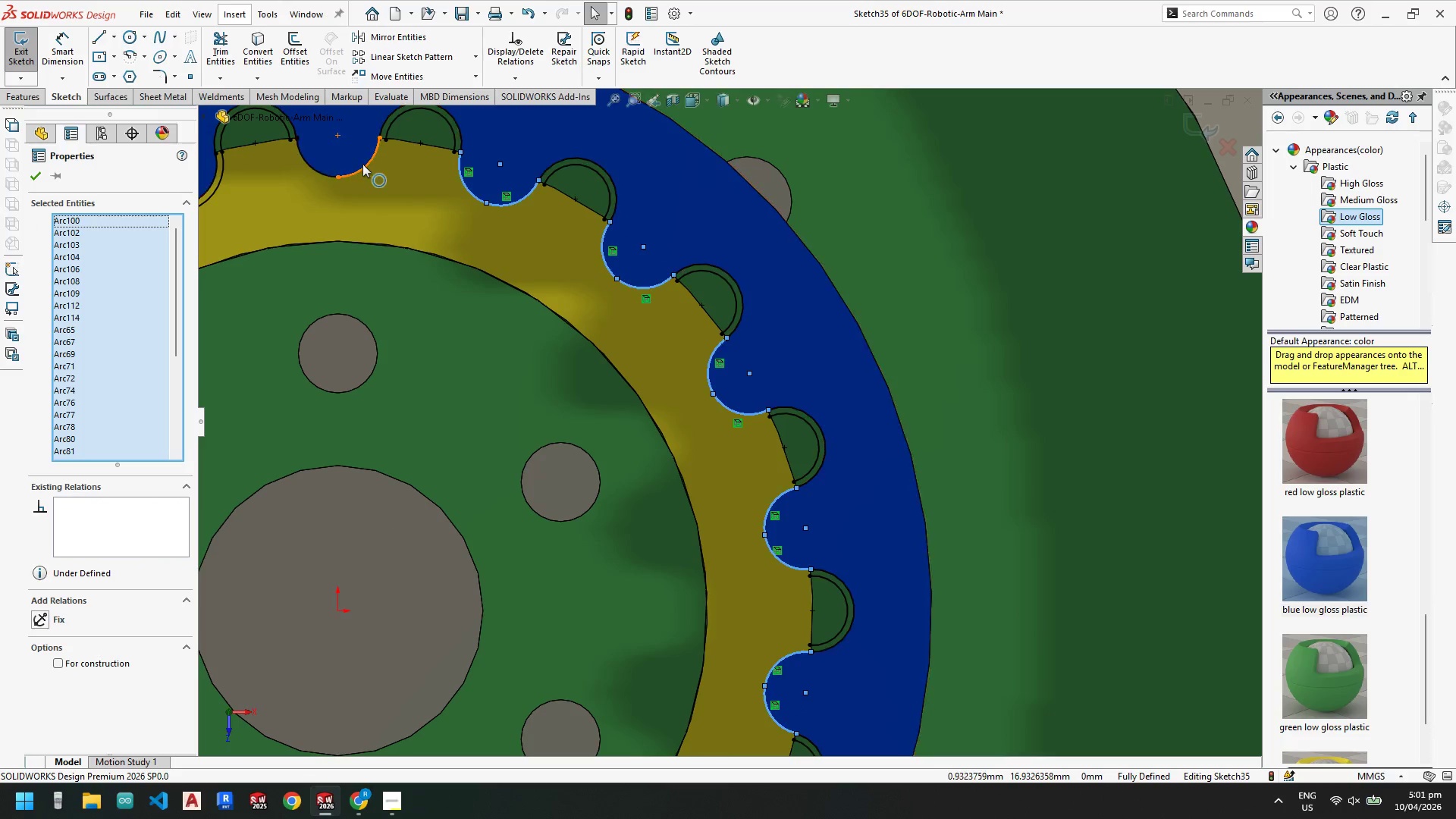 
left_click([364, 165])
 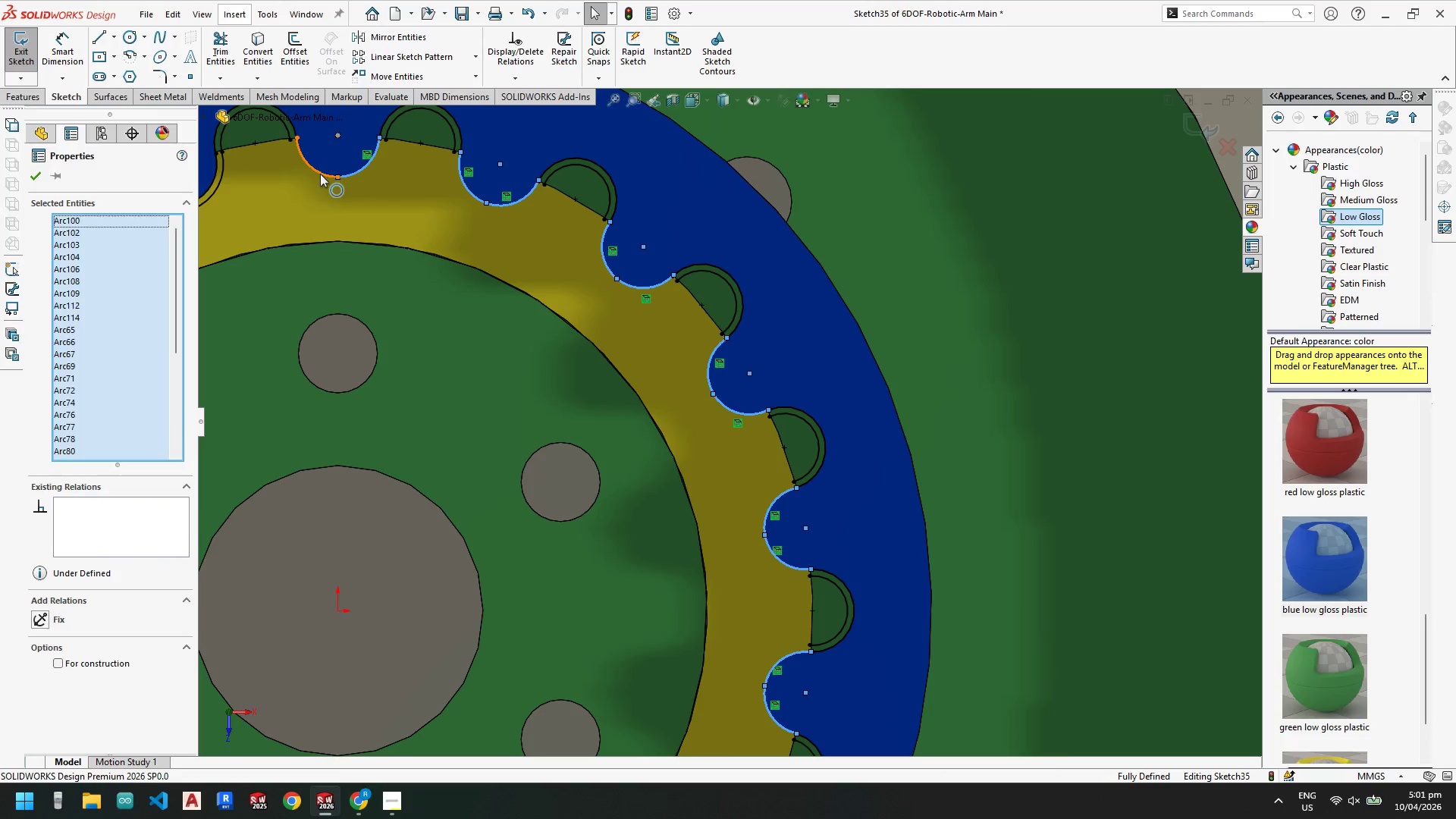 
scroll: coordinate [381, 251], scroll_direction: none, amount: 0.0
 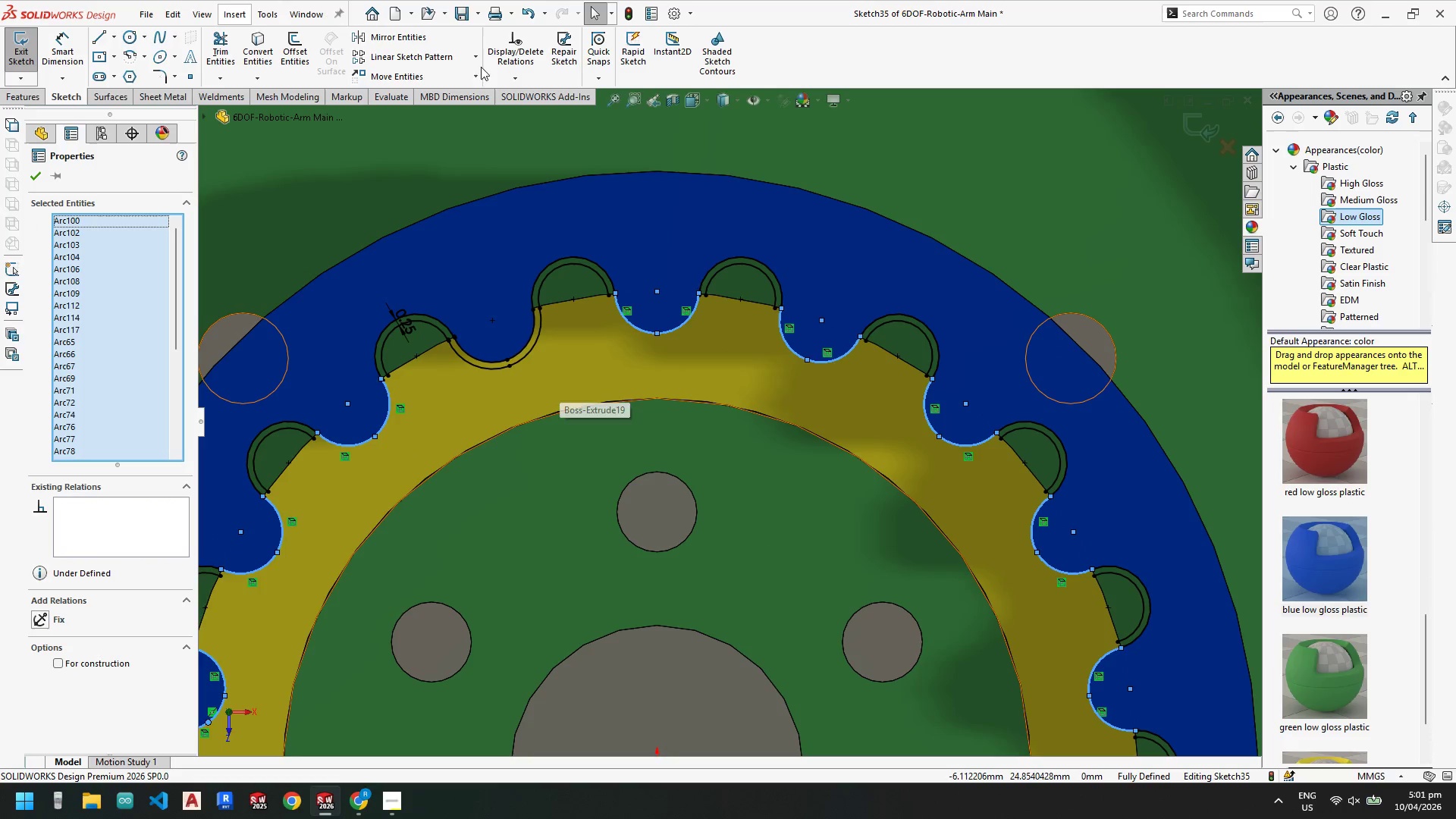 
left_click([290, 50])
 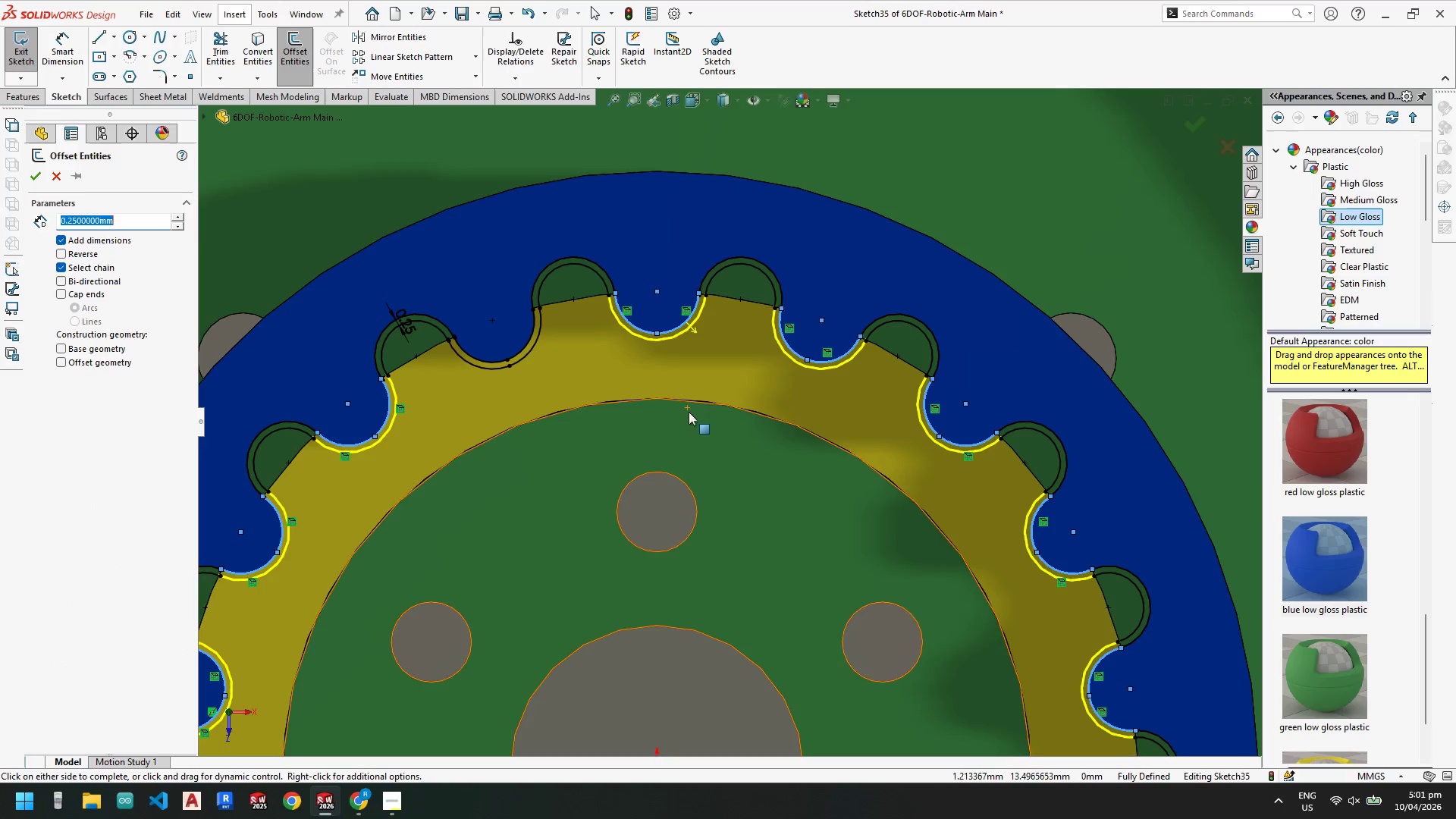 
scroll: coordinate [637, 314], scroll_direction: down, amount: 4.0
 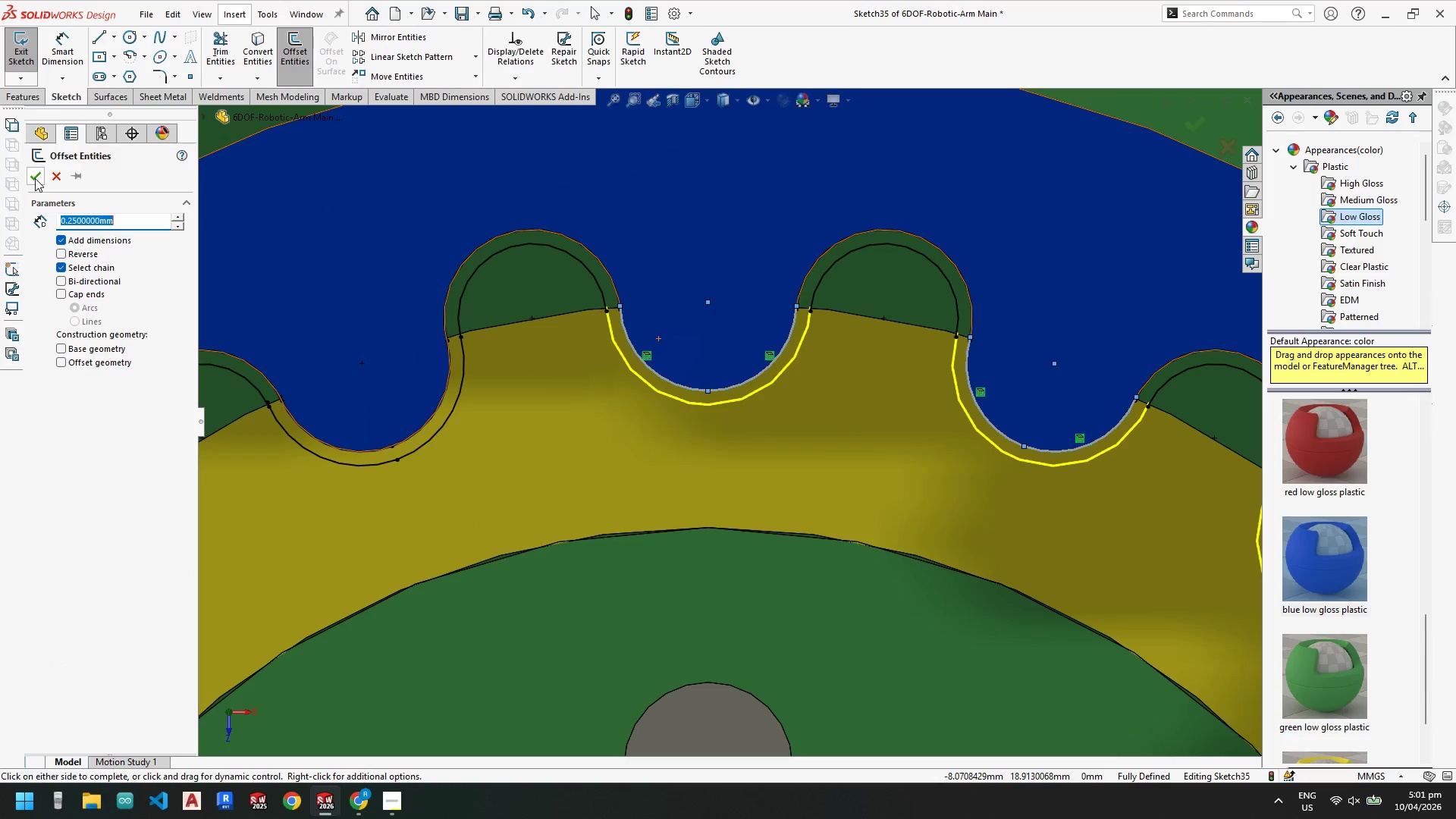 
left_click([35, 178])
 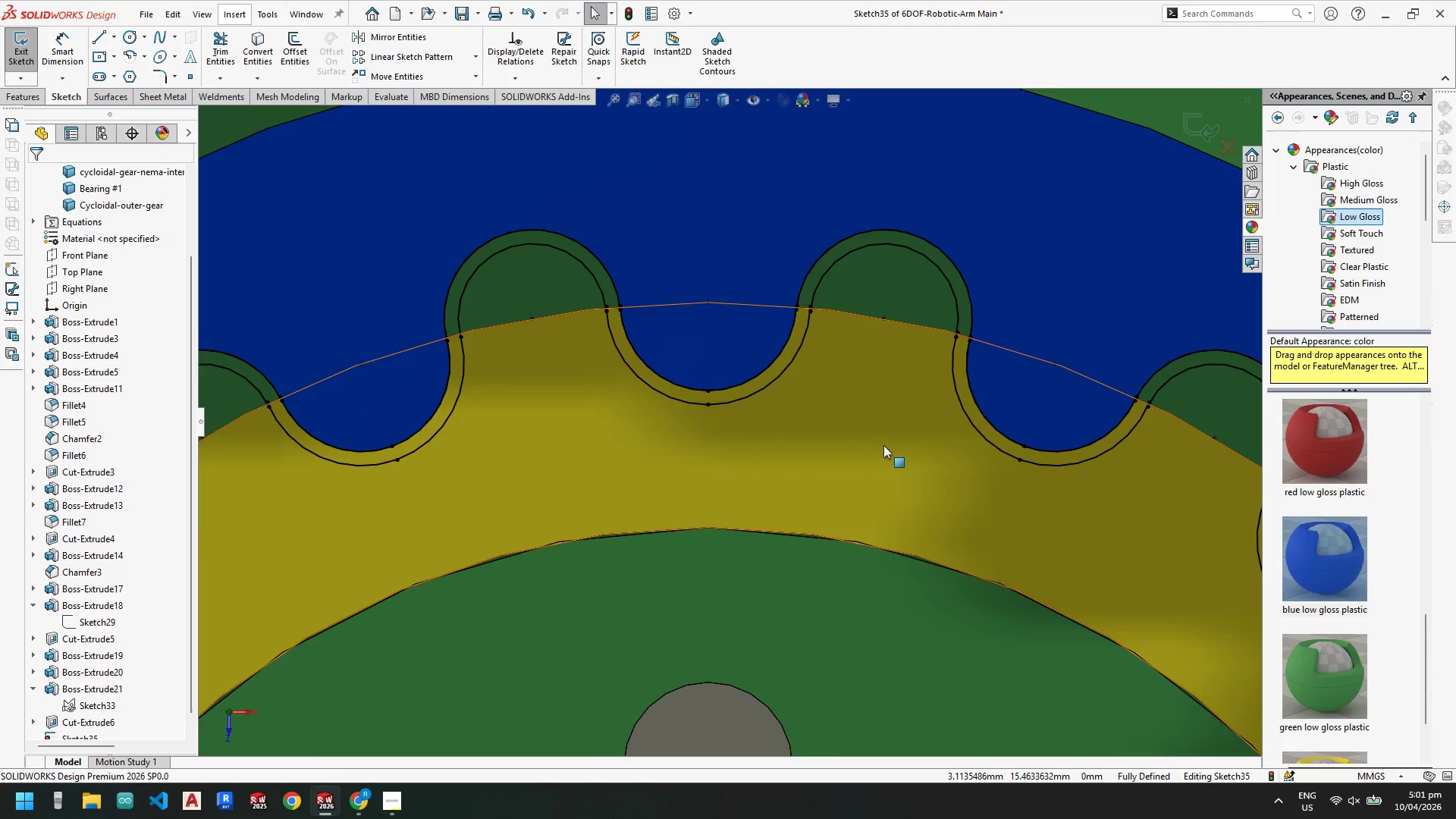 
scroll: coordinate [676, 542], scroll_direction: up, amount: 8.0
 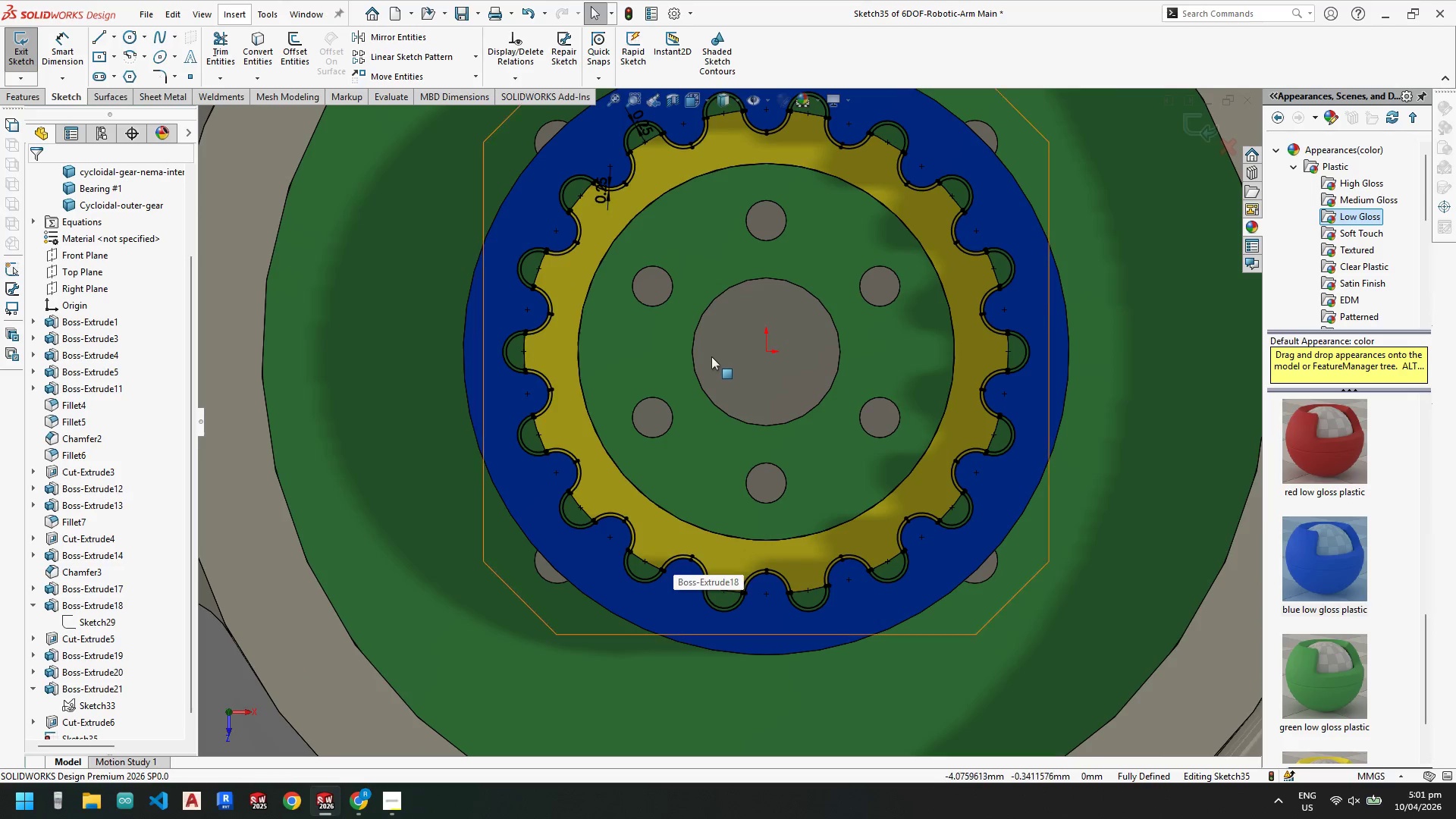 
scroll: coordinate [770, 254], scroll_direction: none, amount: 0.0
 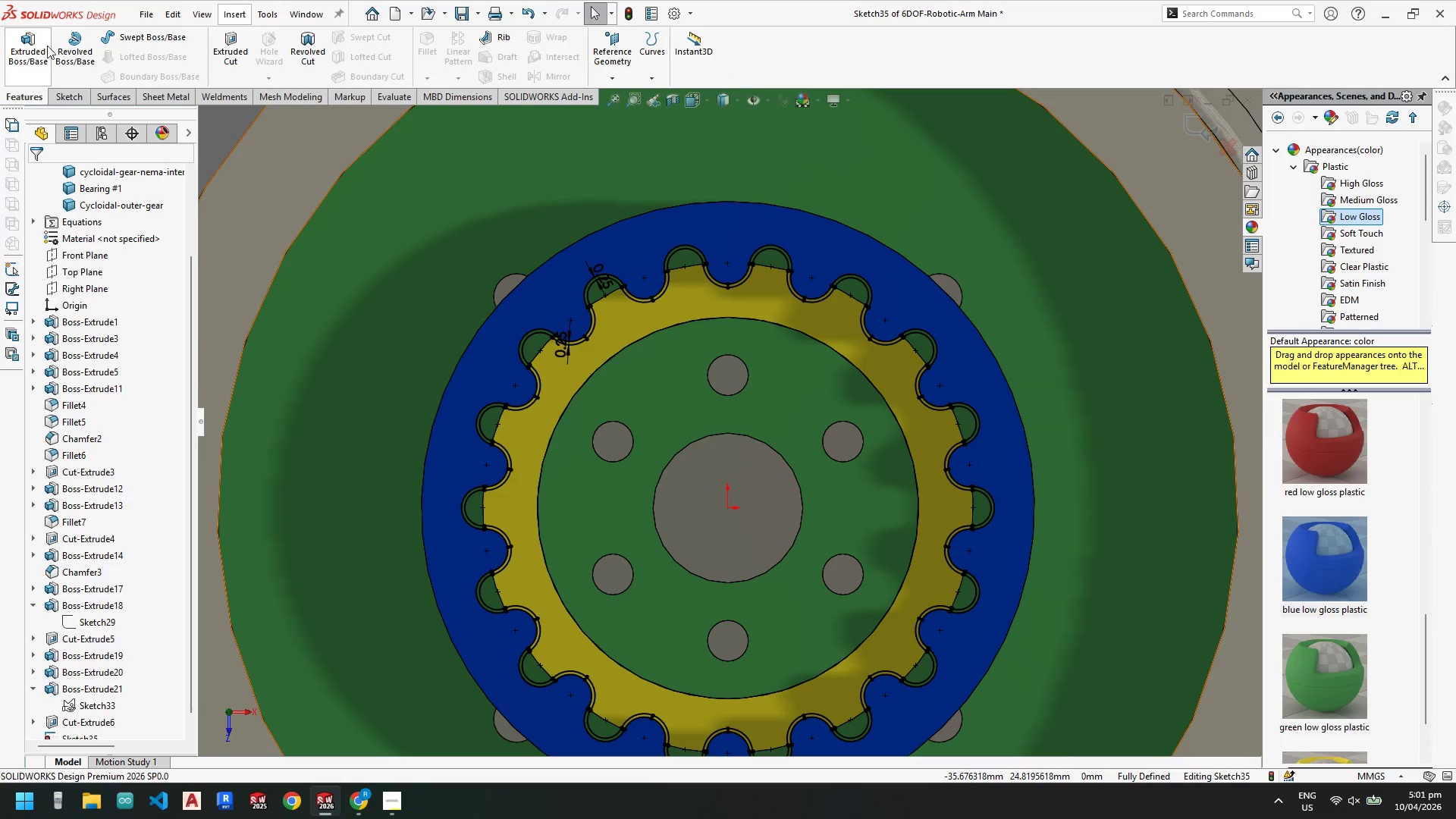 
left_click([14, 47])
 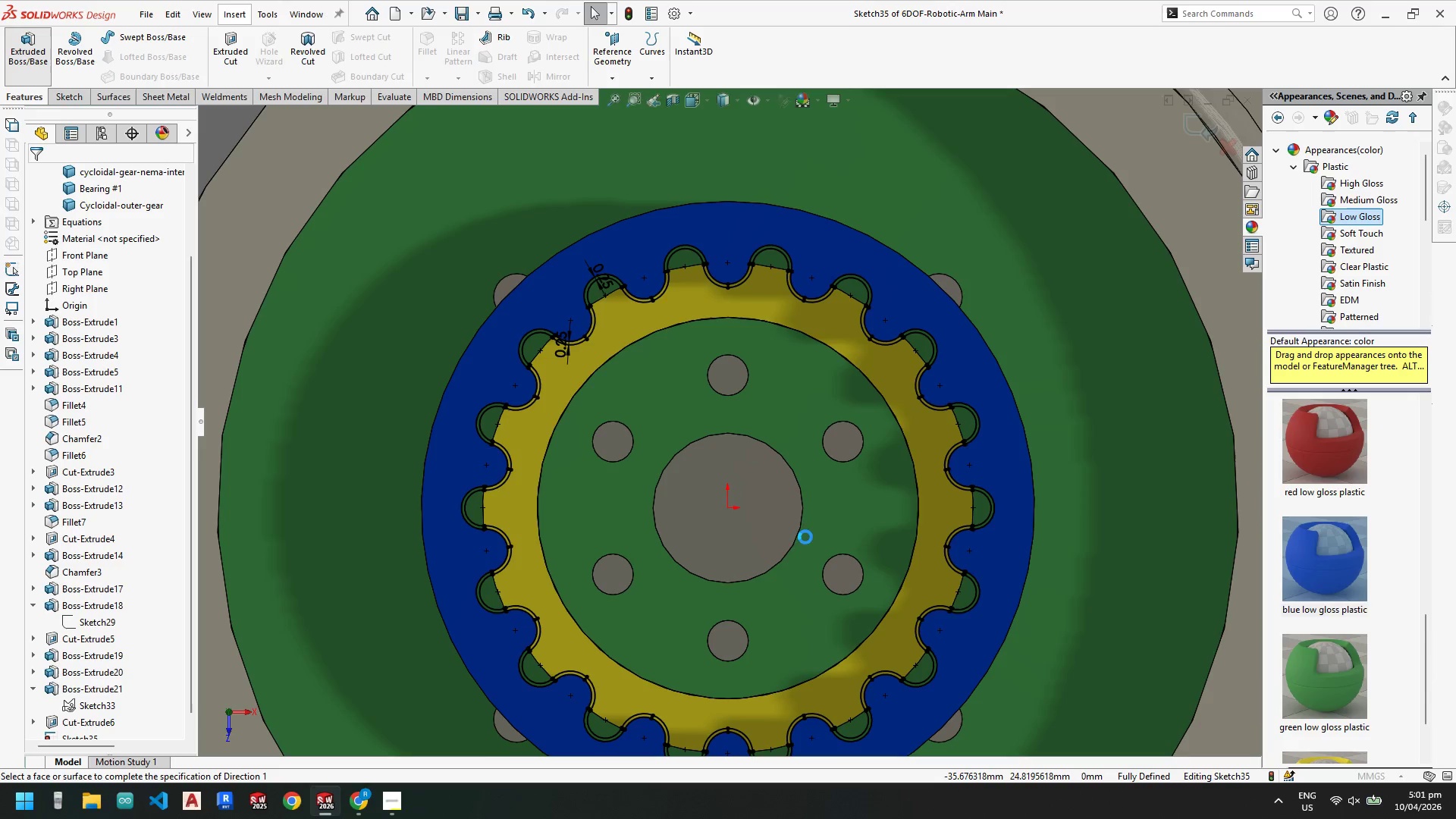 
mouse_move([664, 541])
 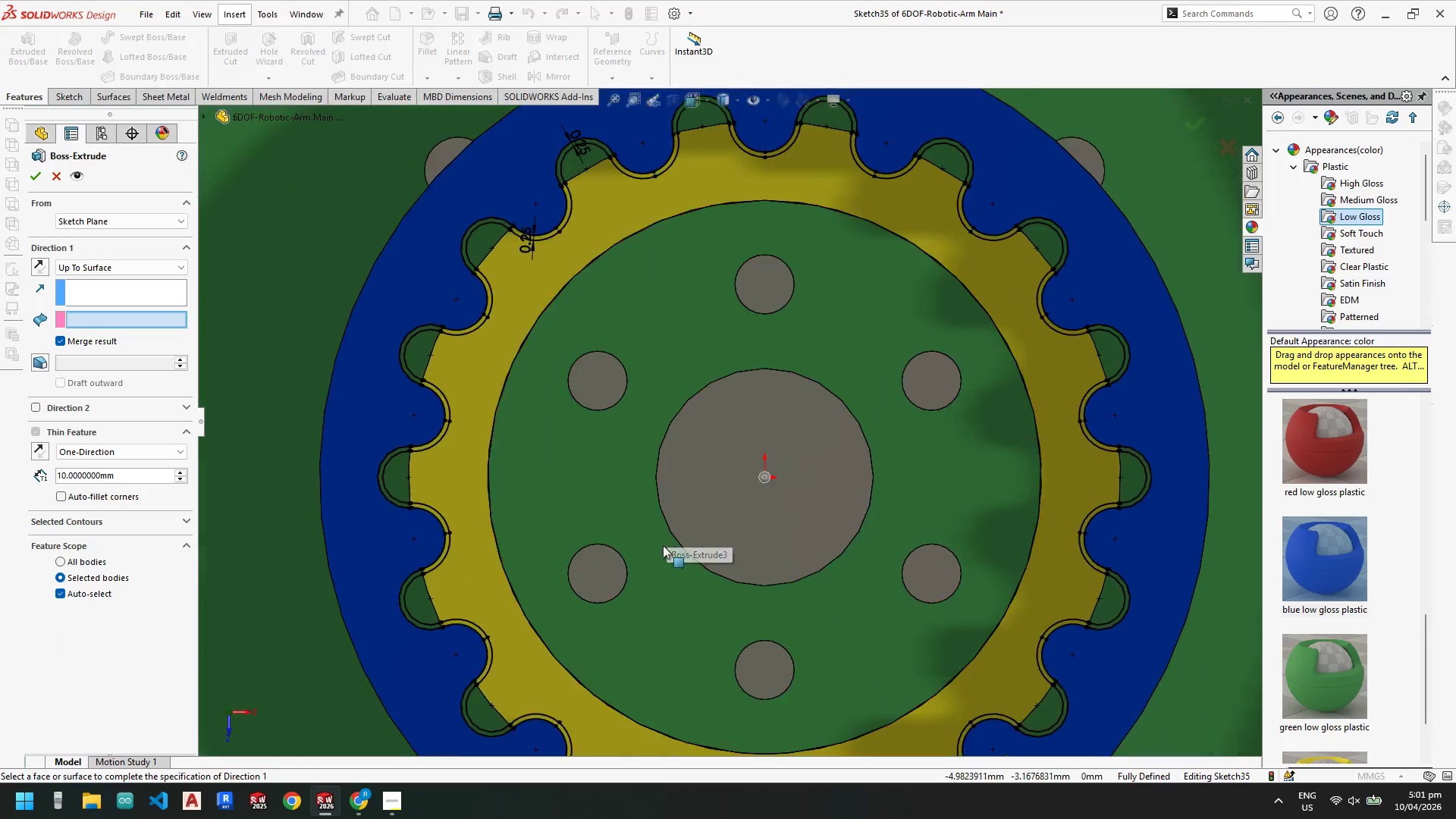 
scroll: coordinate [663, 546], scroll_direction: down, amount: 2.0
 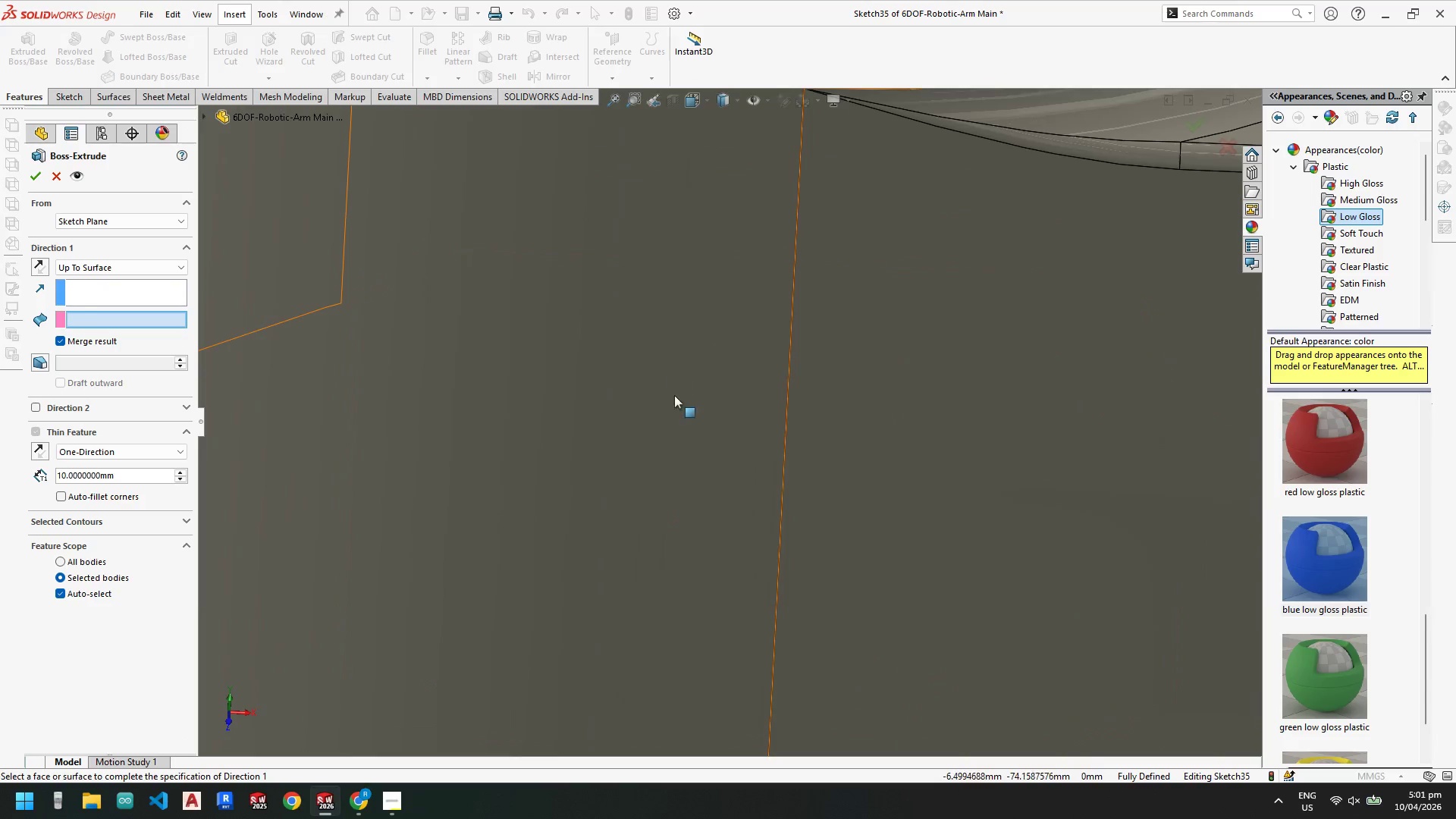 
scroll: coordinate [649, 424], scroll_direction: up, amount: 2.0
 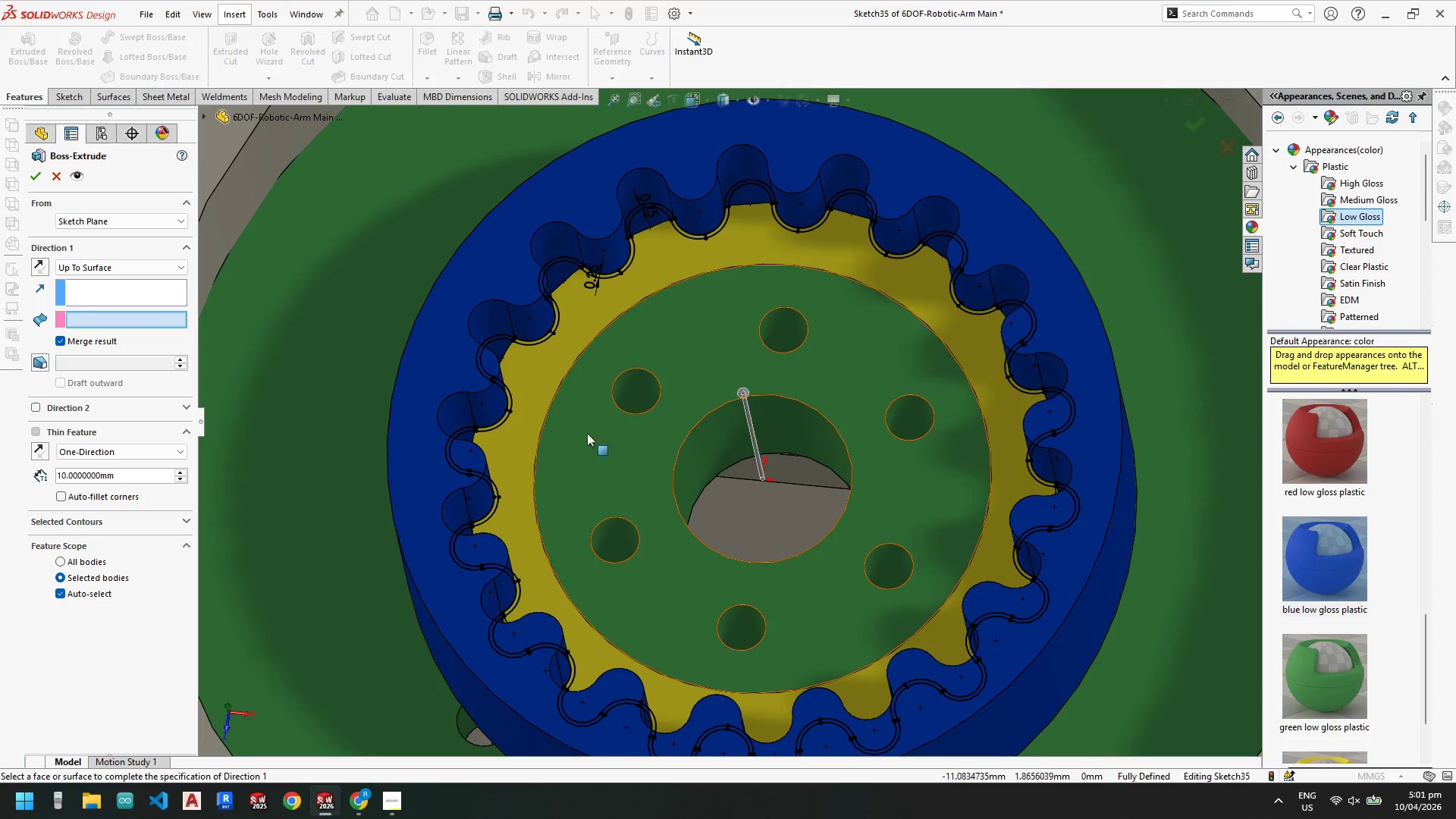 
wait(5.1)
 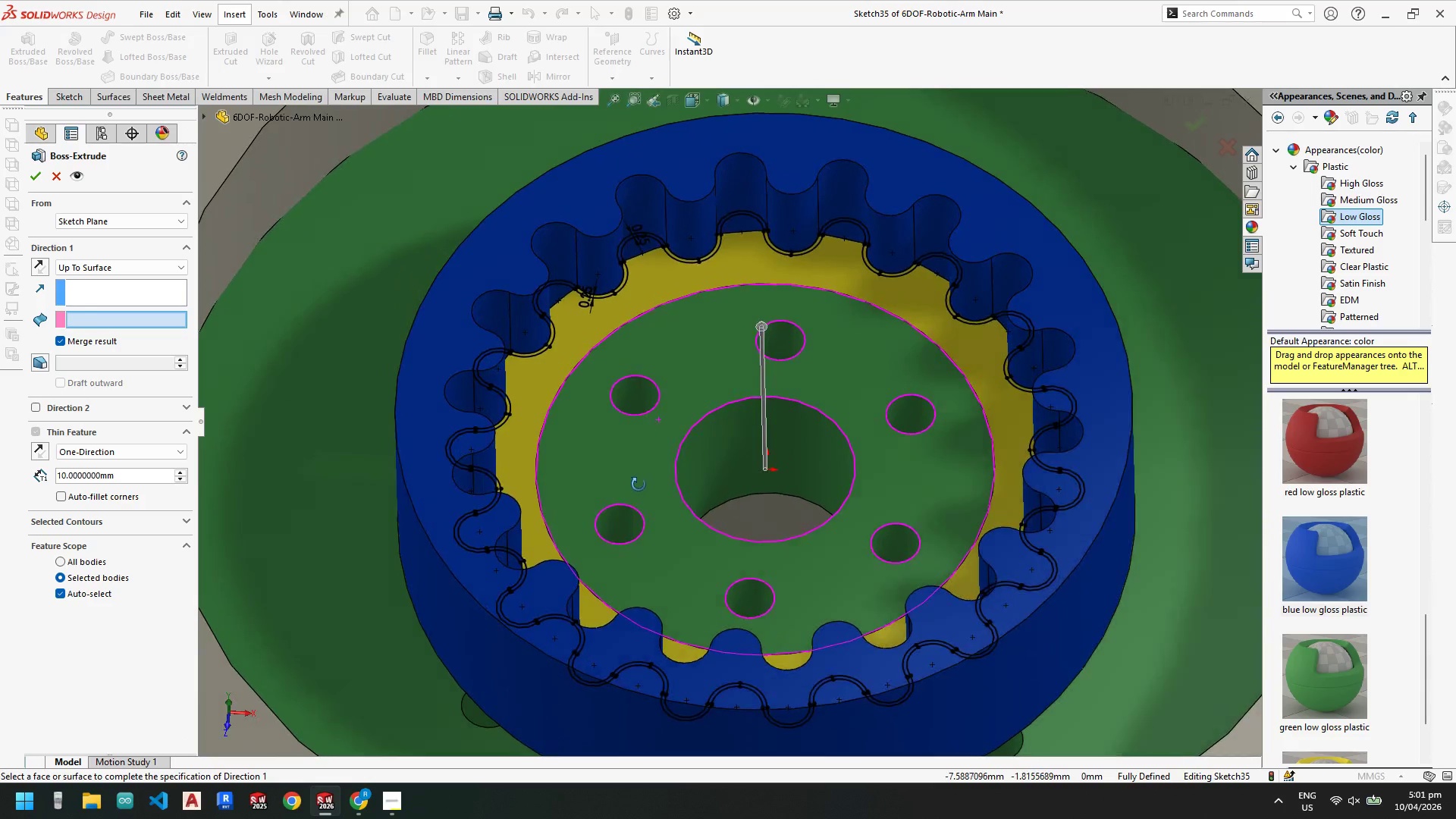 
left_click([118, 267])
 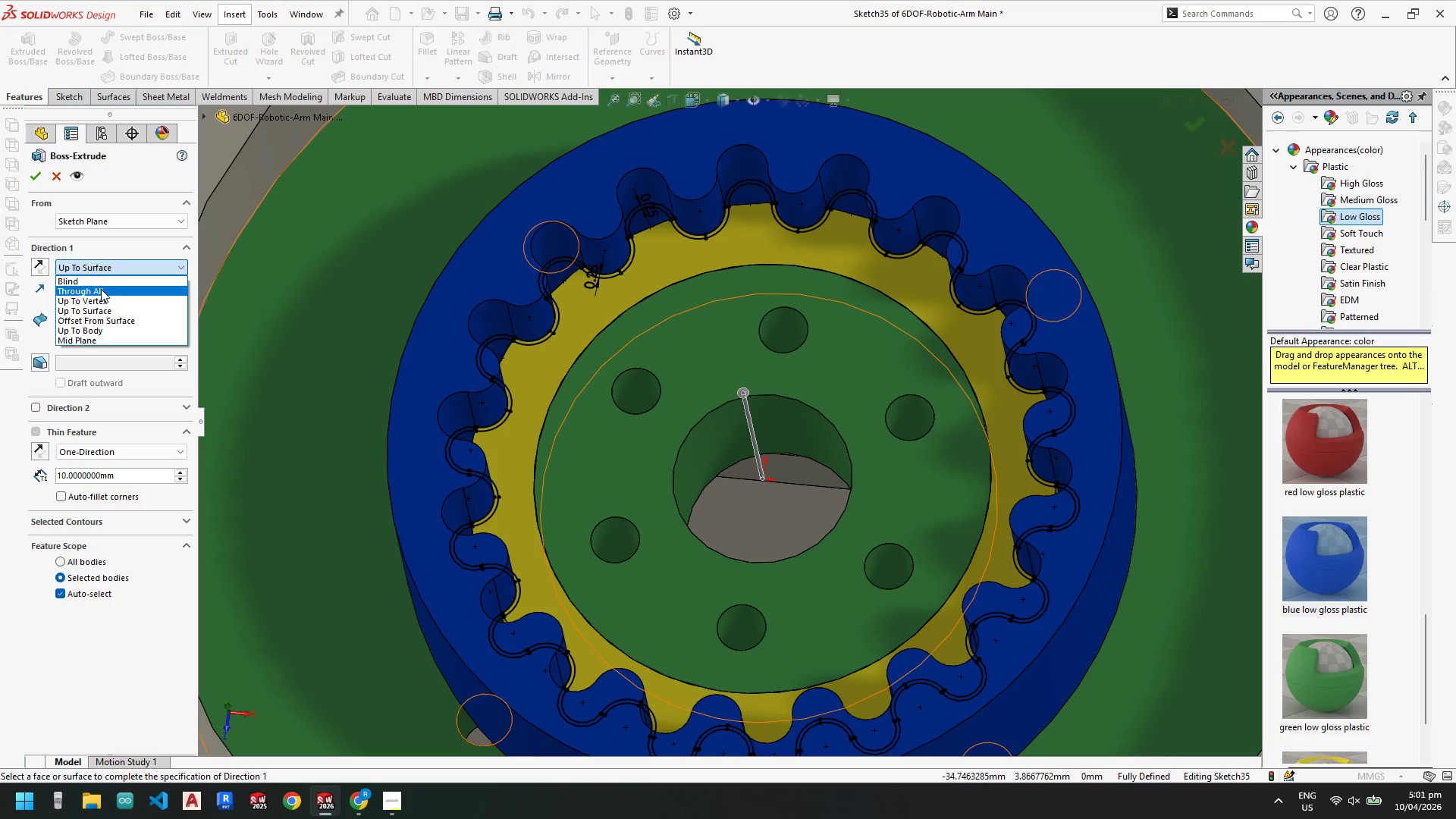 
left_click([99, 281])
 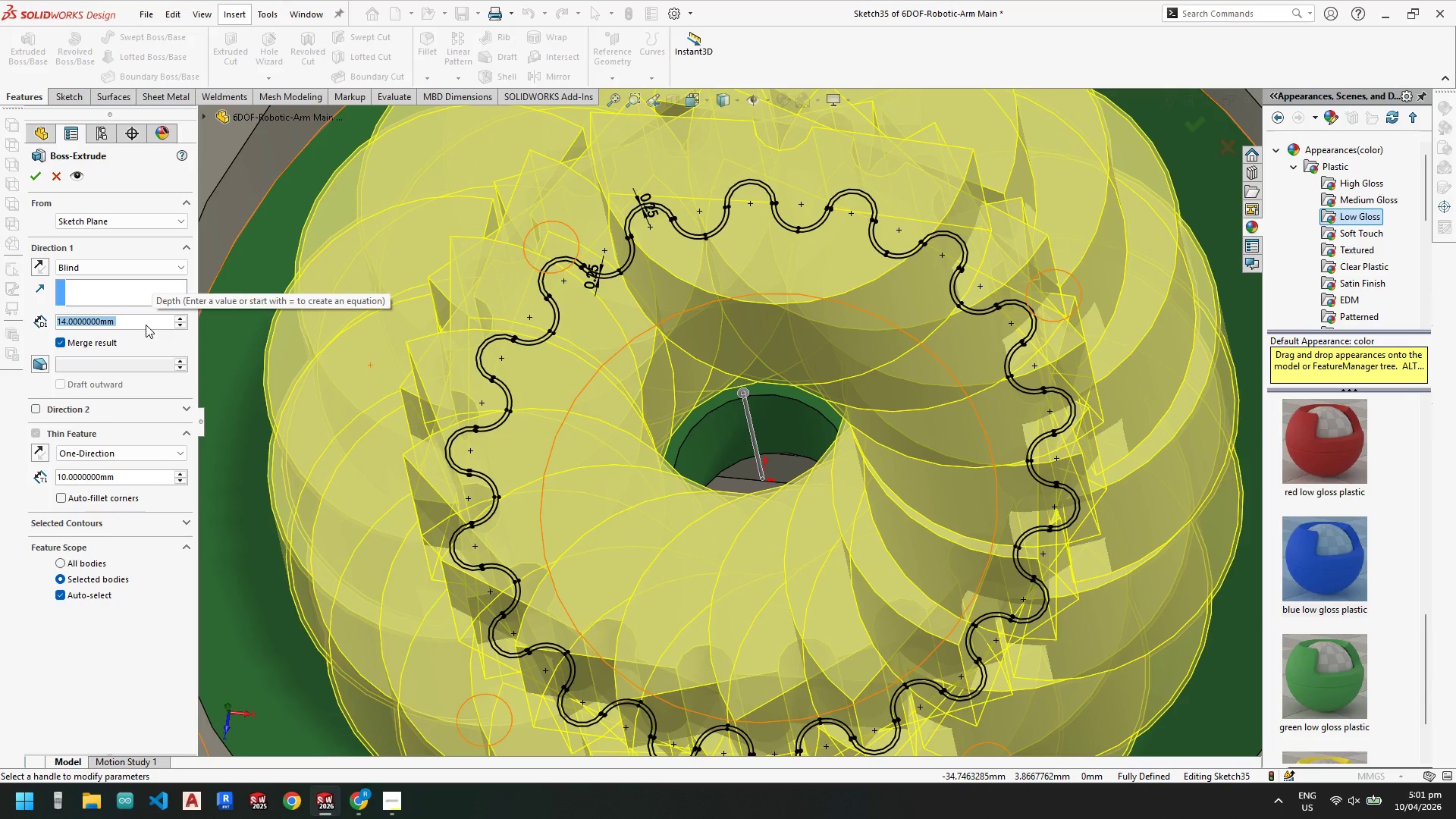 
key(Numpad7)
 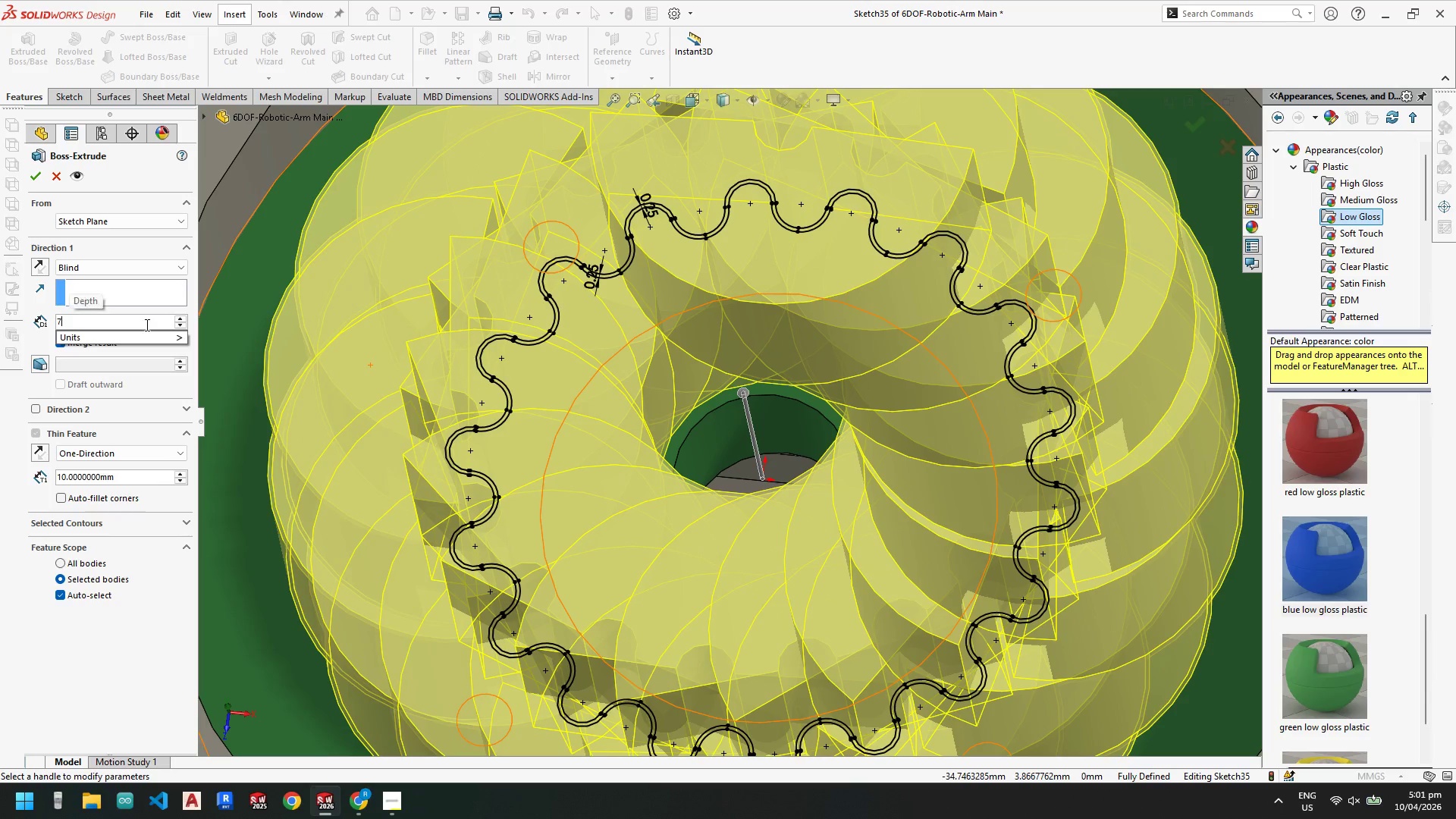 
key(NumpadEnter)
 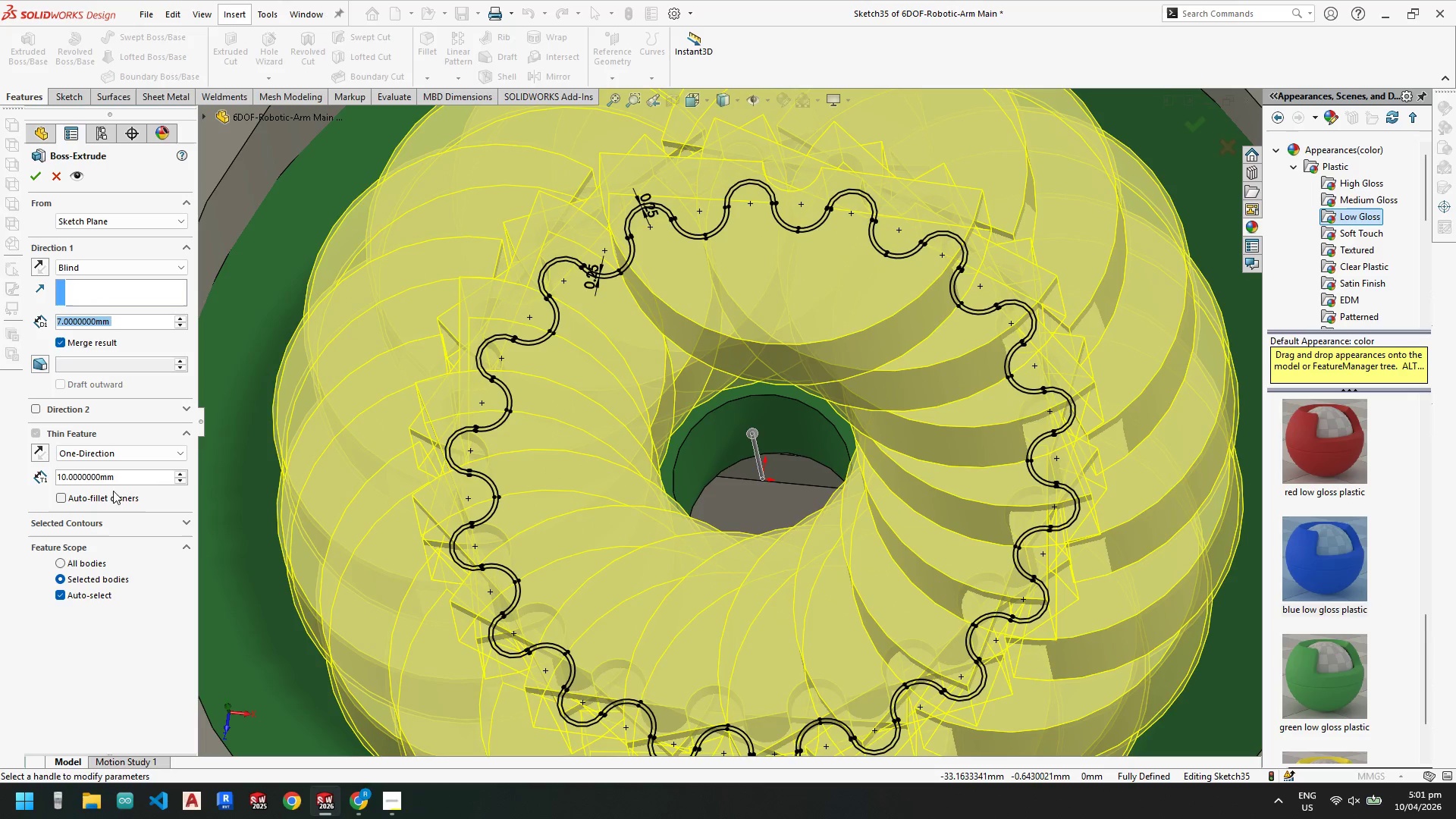 
wait(6.34)
 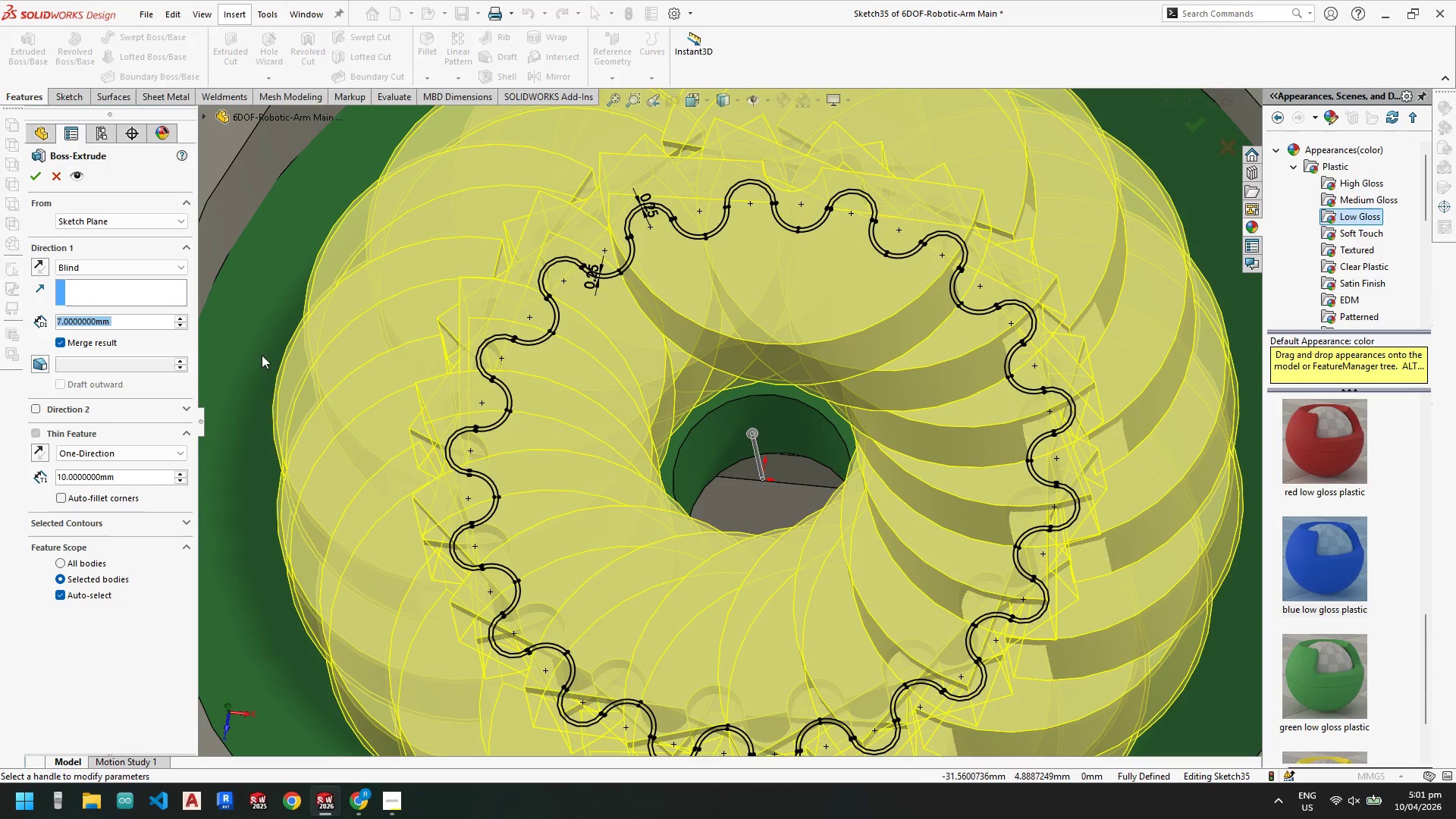 
left_click([127, 543])
 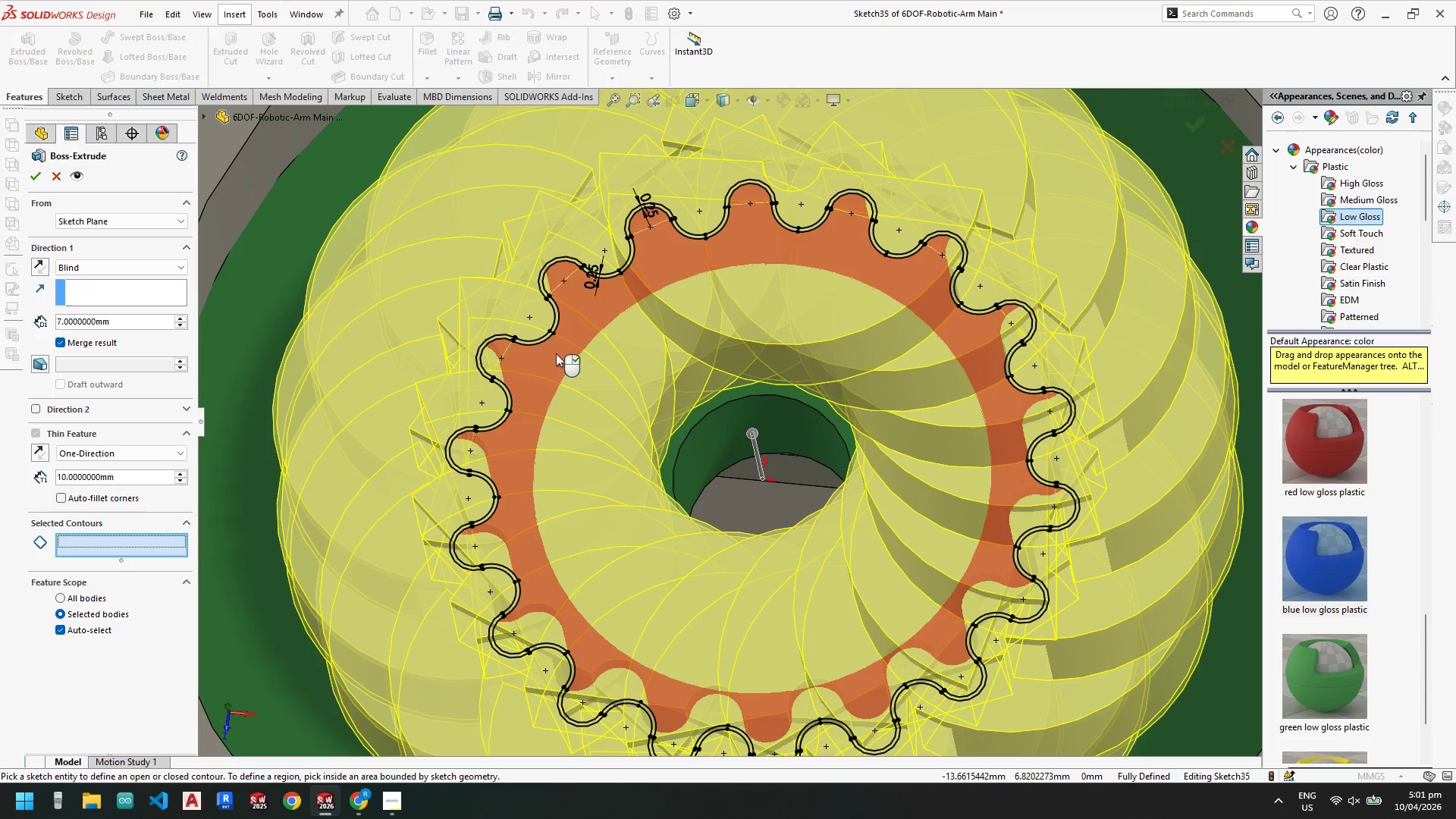 
left_click([556, 353])
 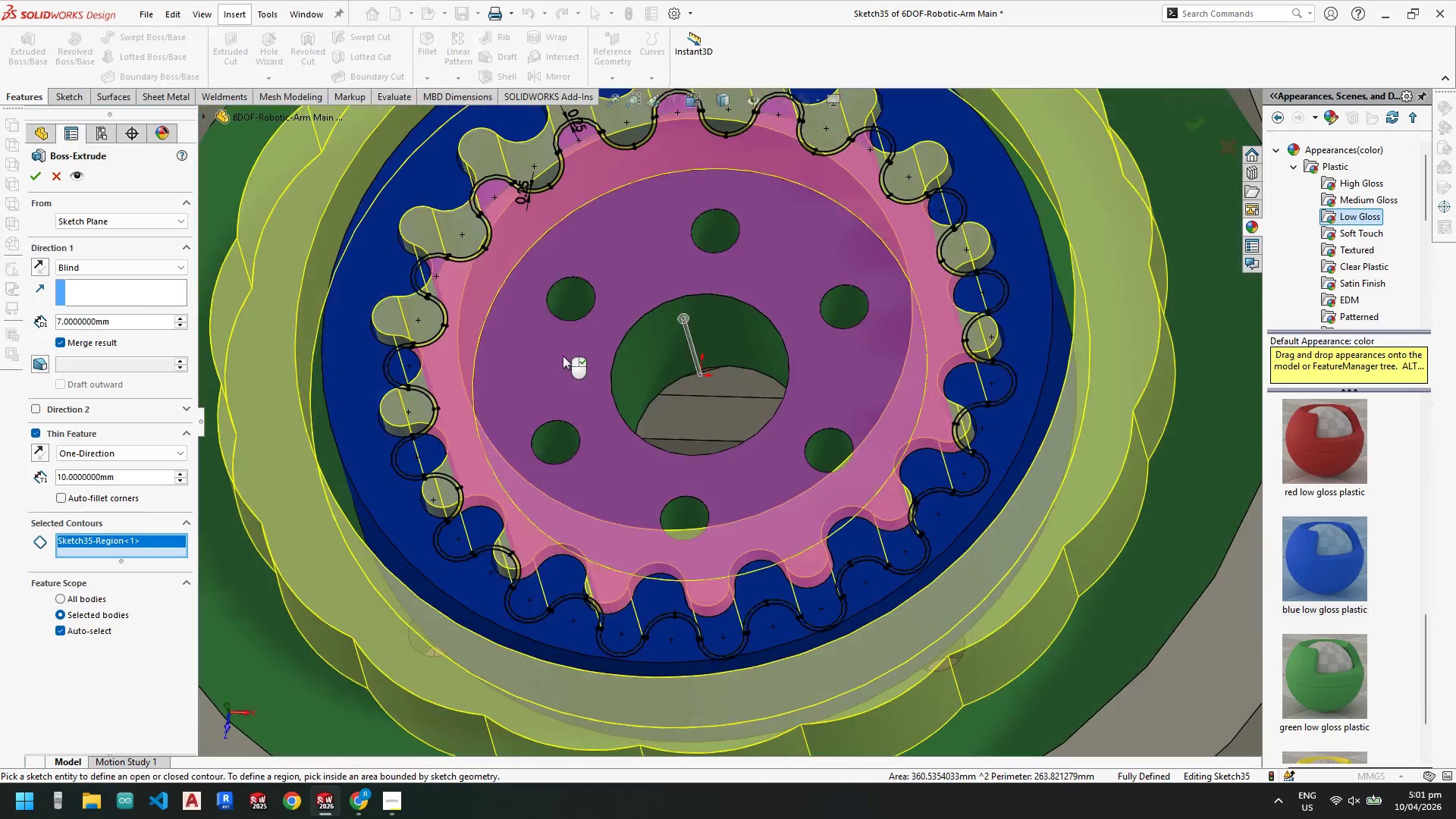 
scroll: coordinate [629, 328], scroll_direction: none, amount: 0.0
 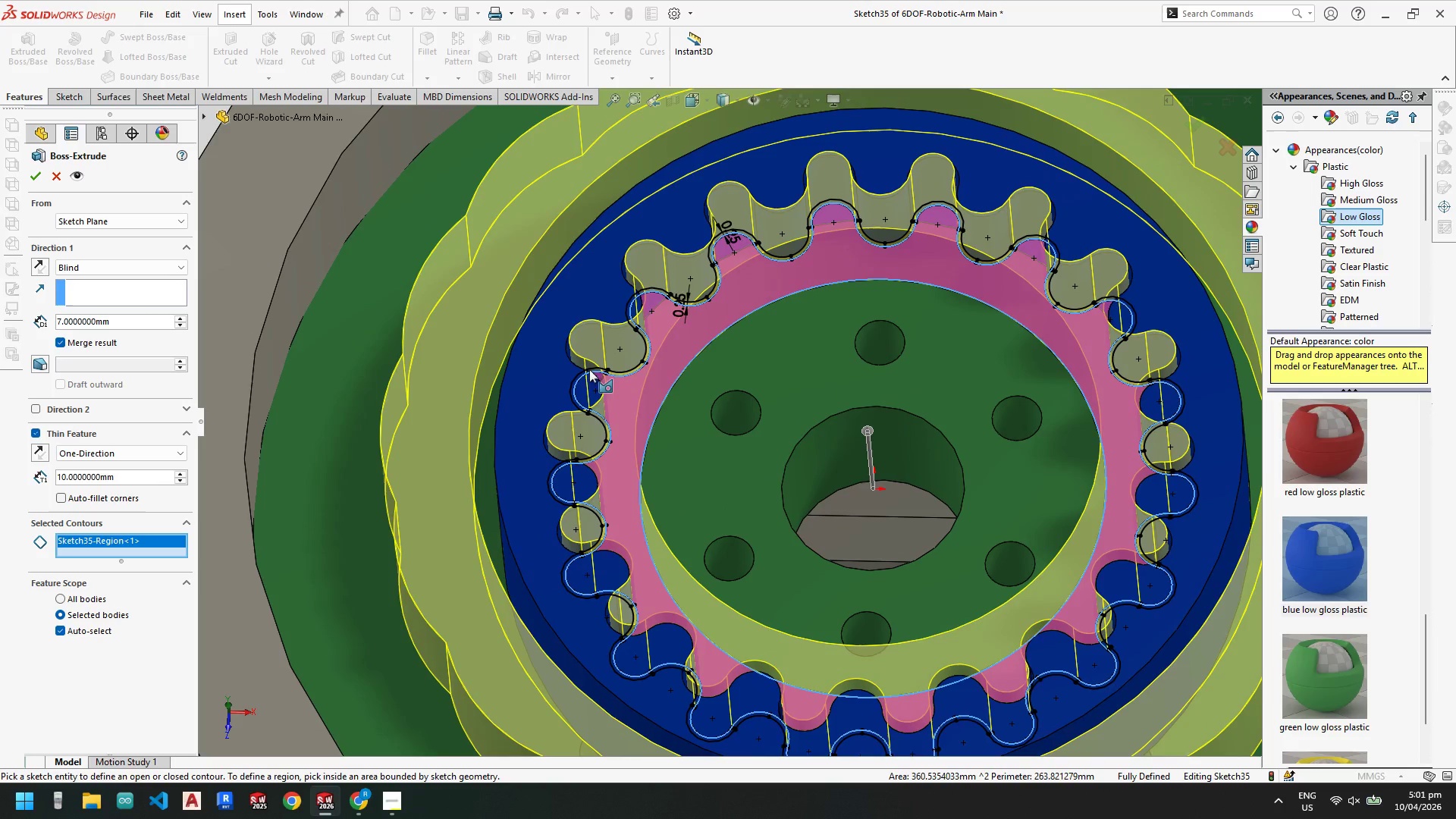 
scroll: coordinate [729, 367], scroll_direction: down, amount: 2.0
 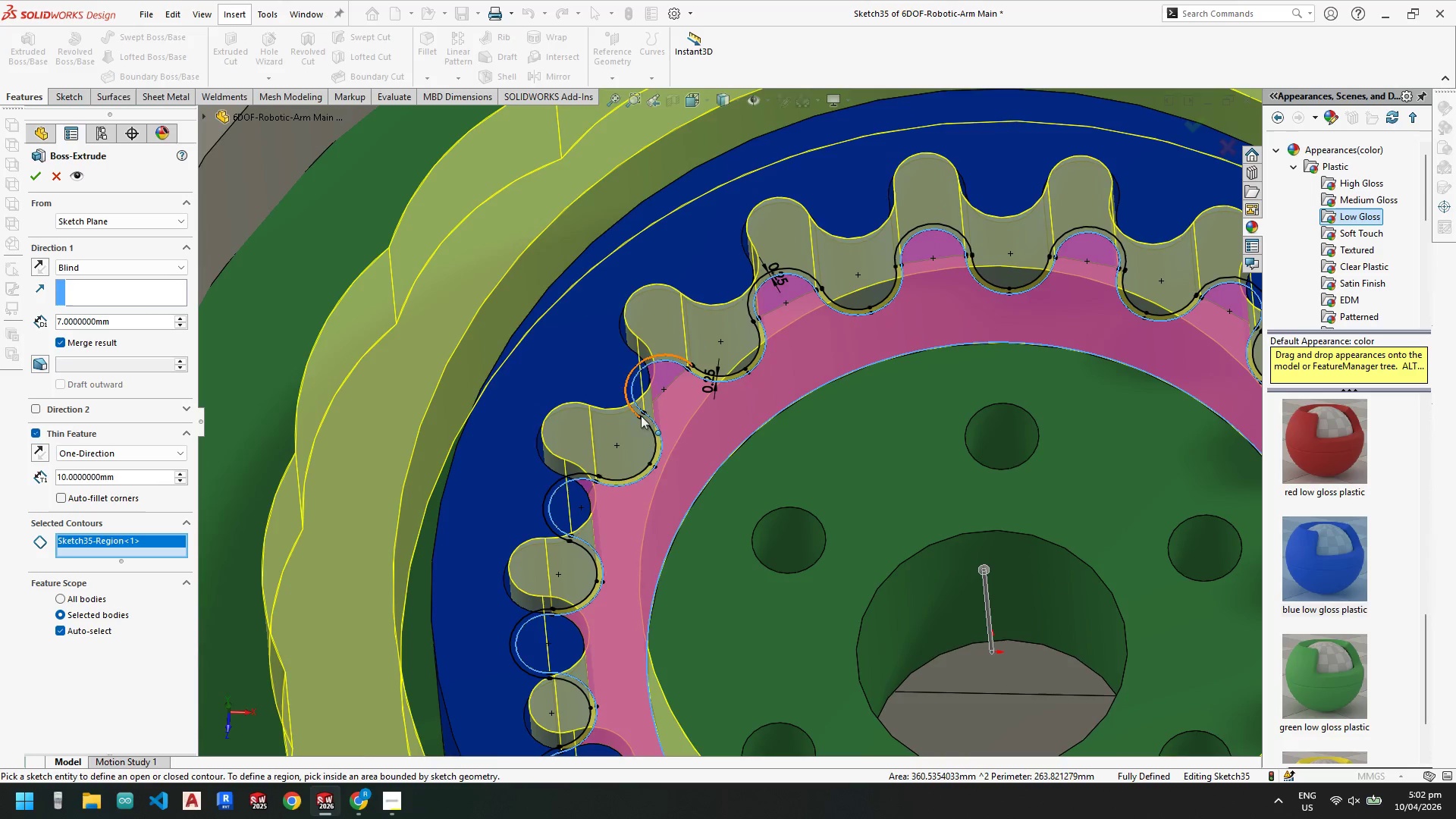 
scroll: coordinate [757, 409], scroll_direction: up, amount: 10.0
 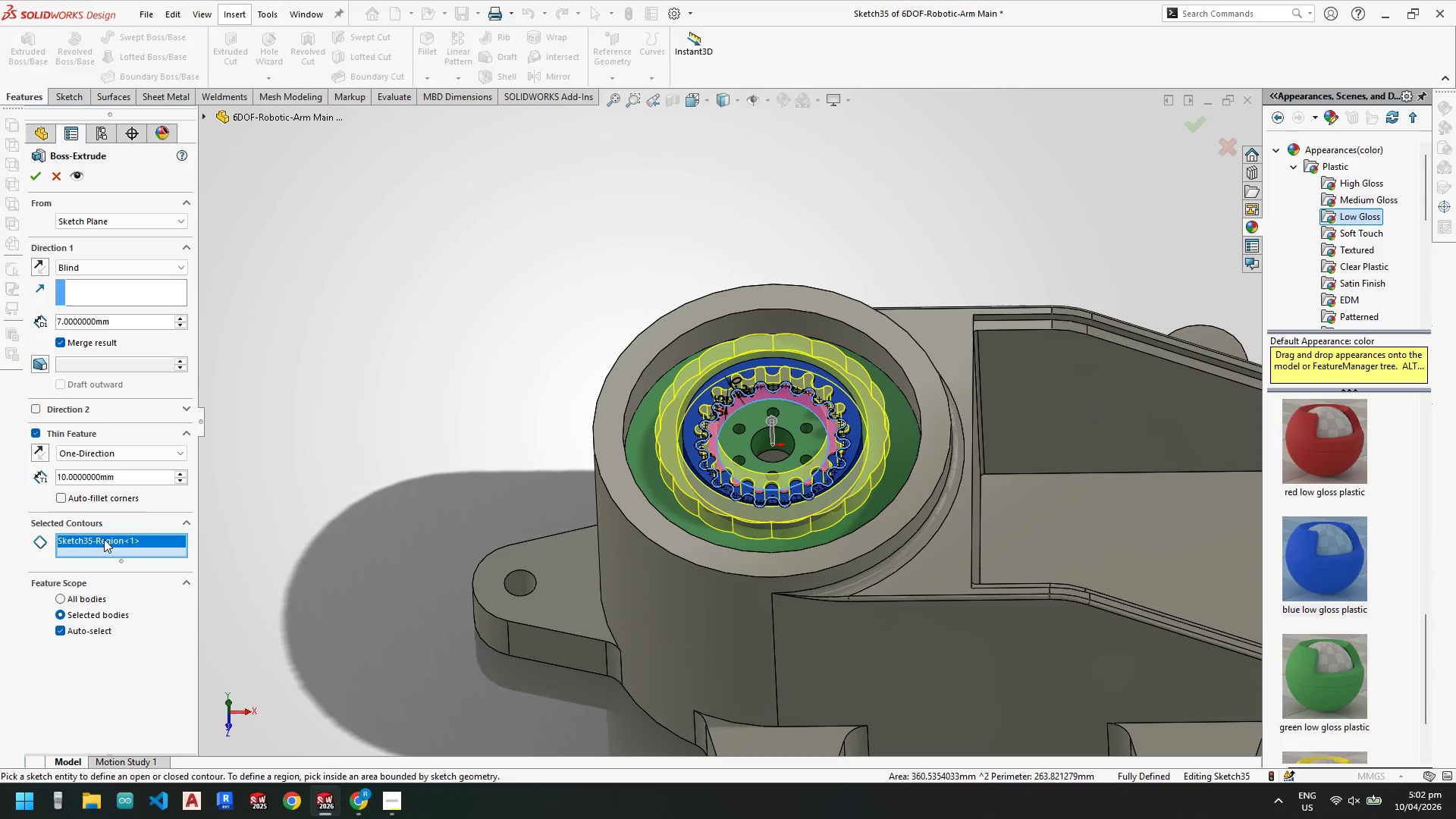 
left_click([36, 431])
 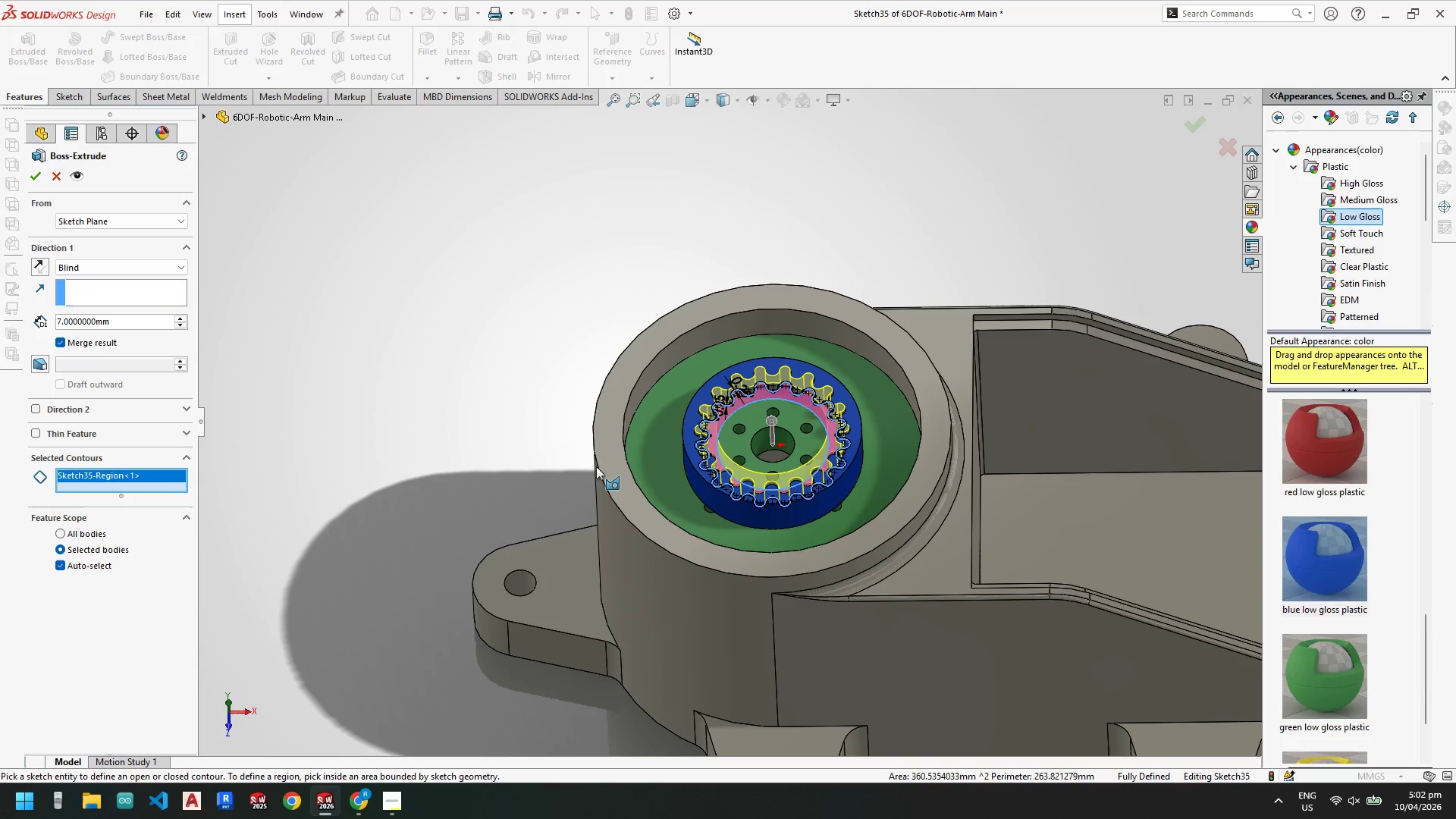 
scroll: coordinate [743, 413], scroll_direction: down, amount: 6.0
 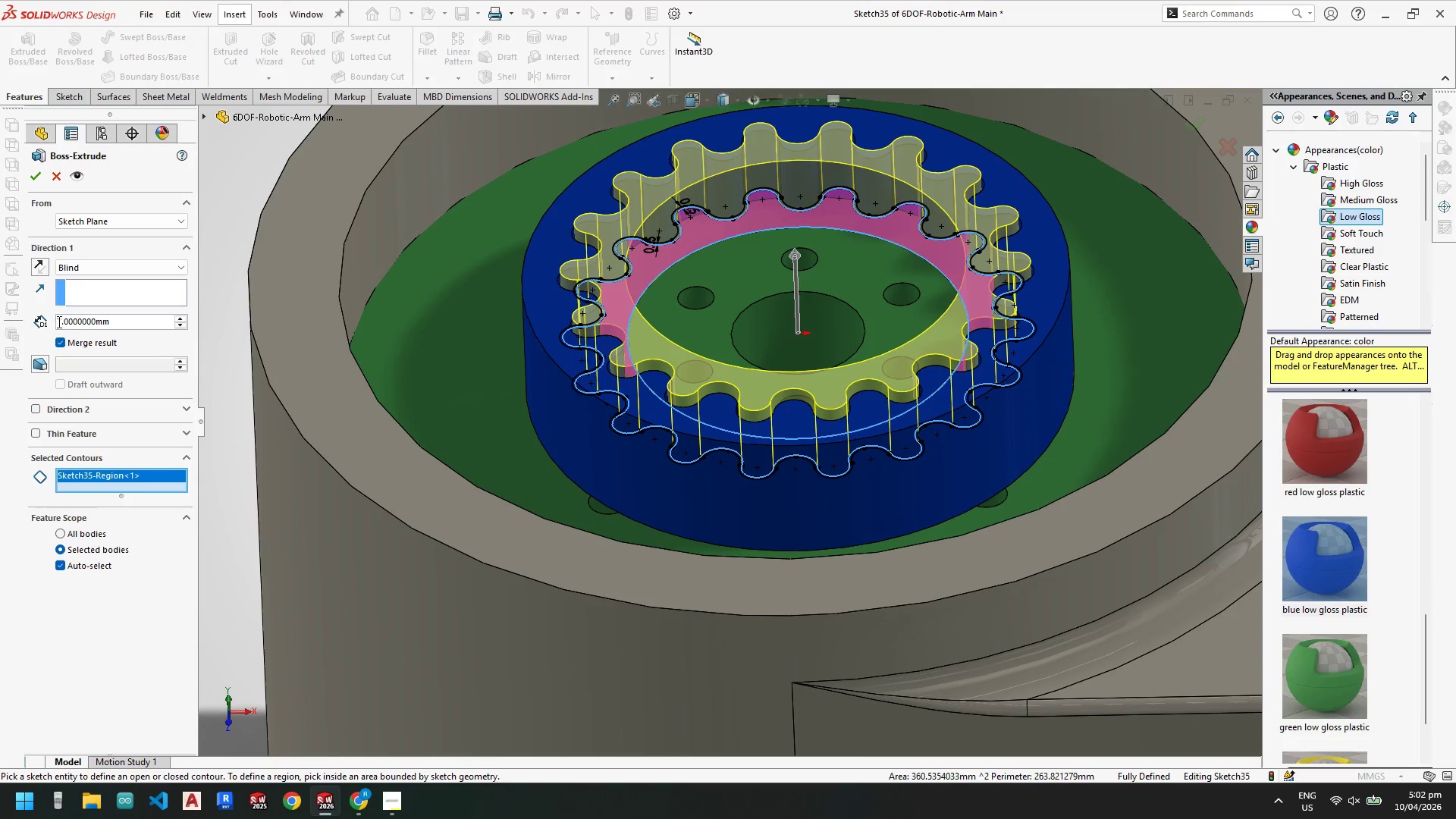 
left_click_drag(start_coordinate=[122, 323], to_coordinate=[28, 319])
 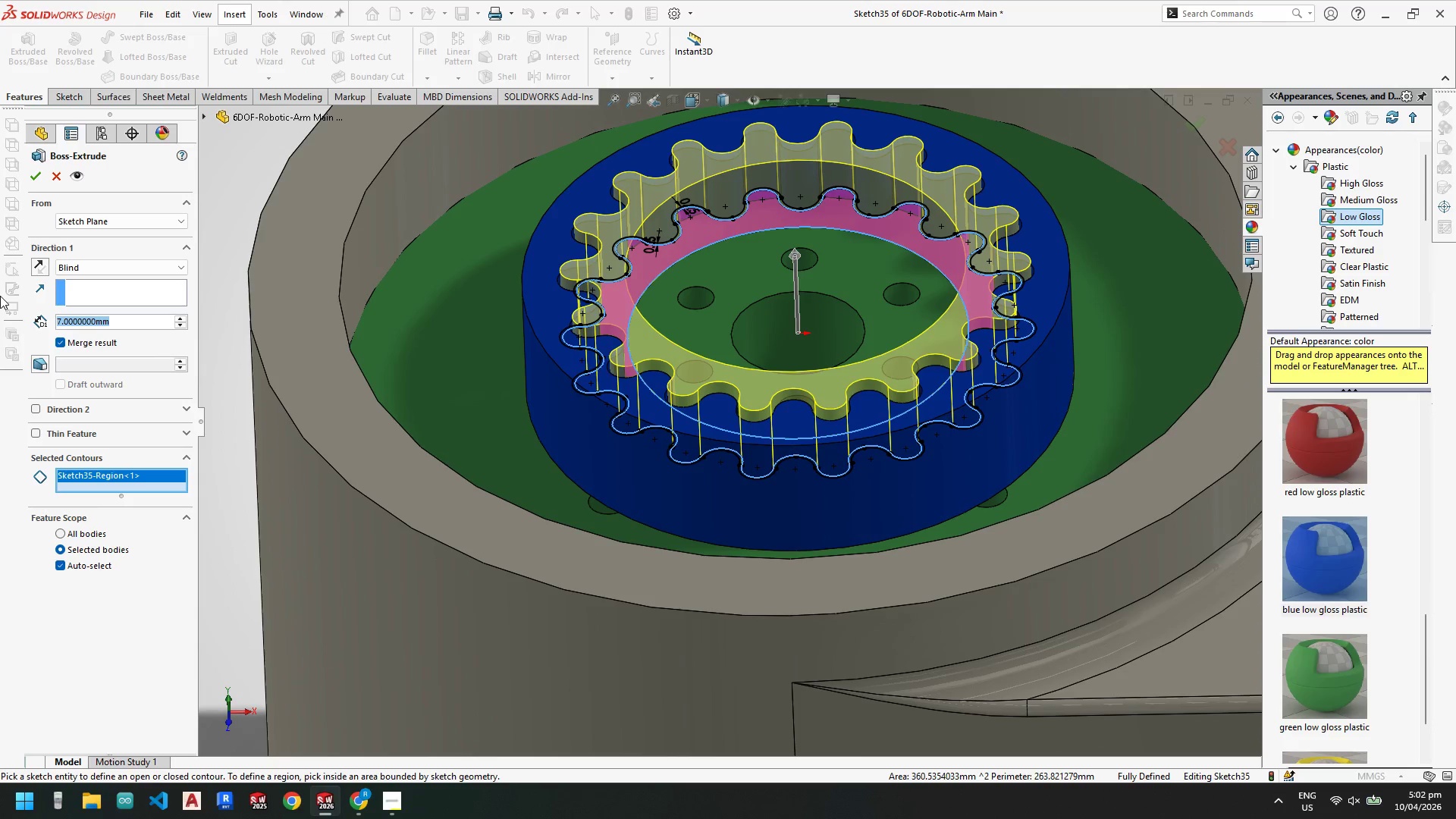 
key(Numpad3)
 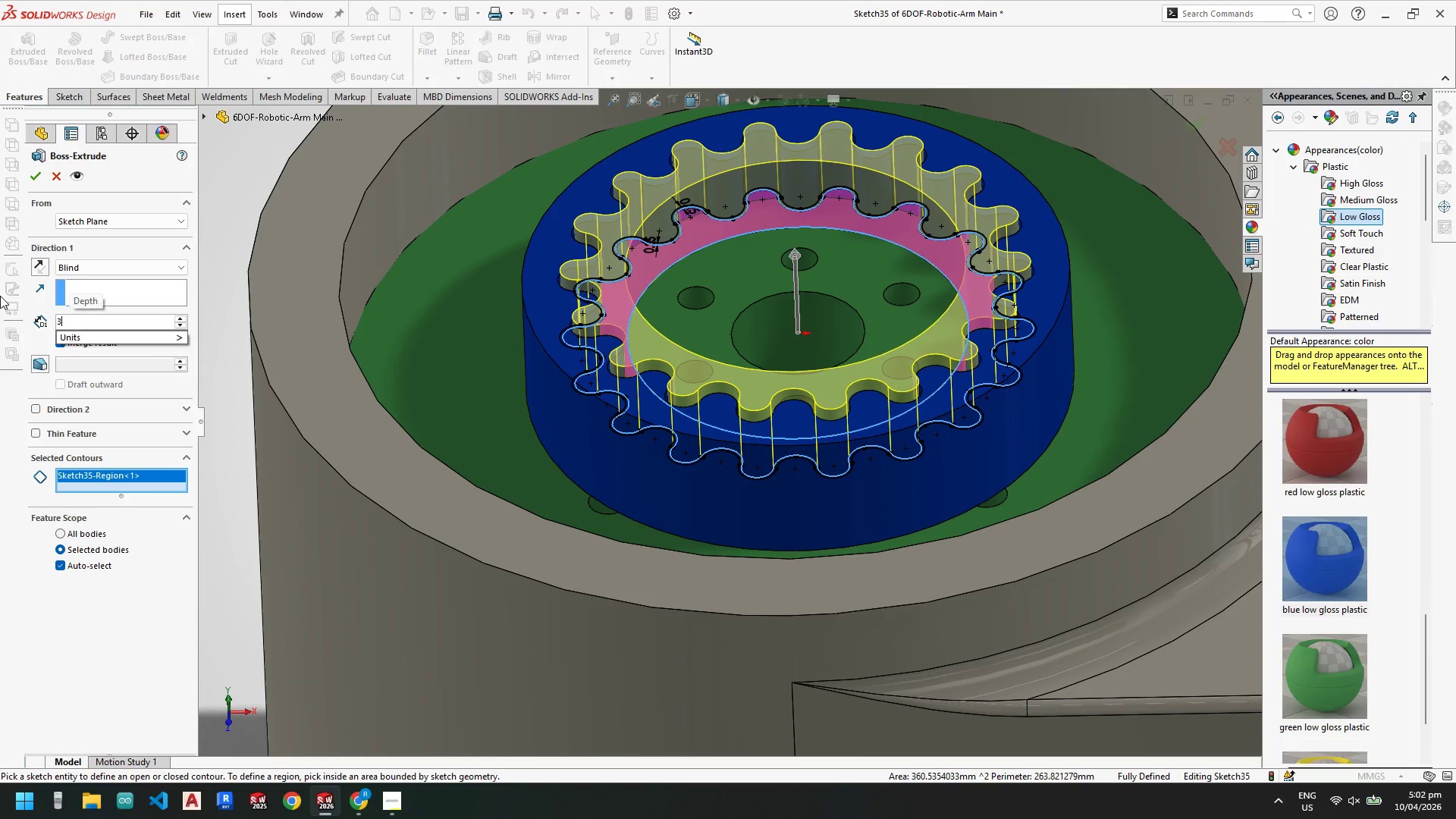 
key(NumpadEnter)
 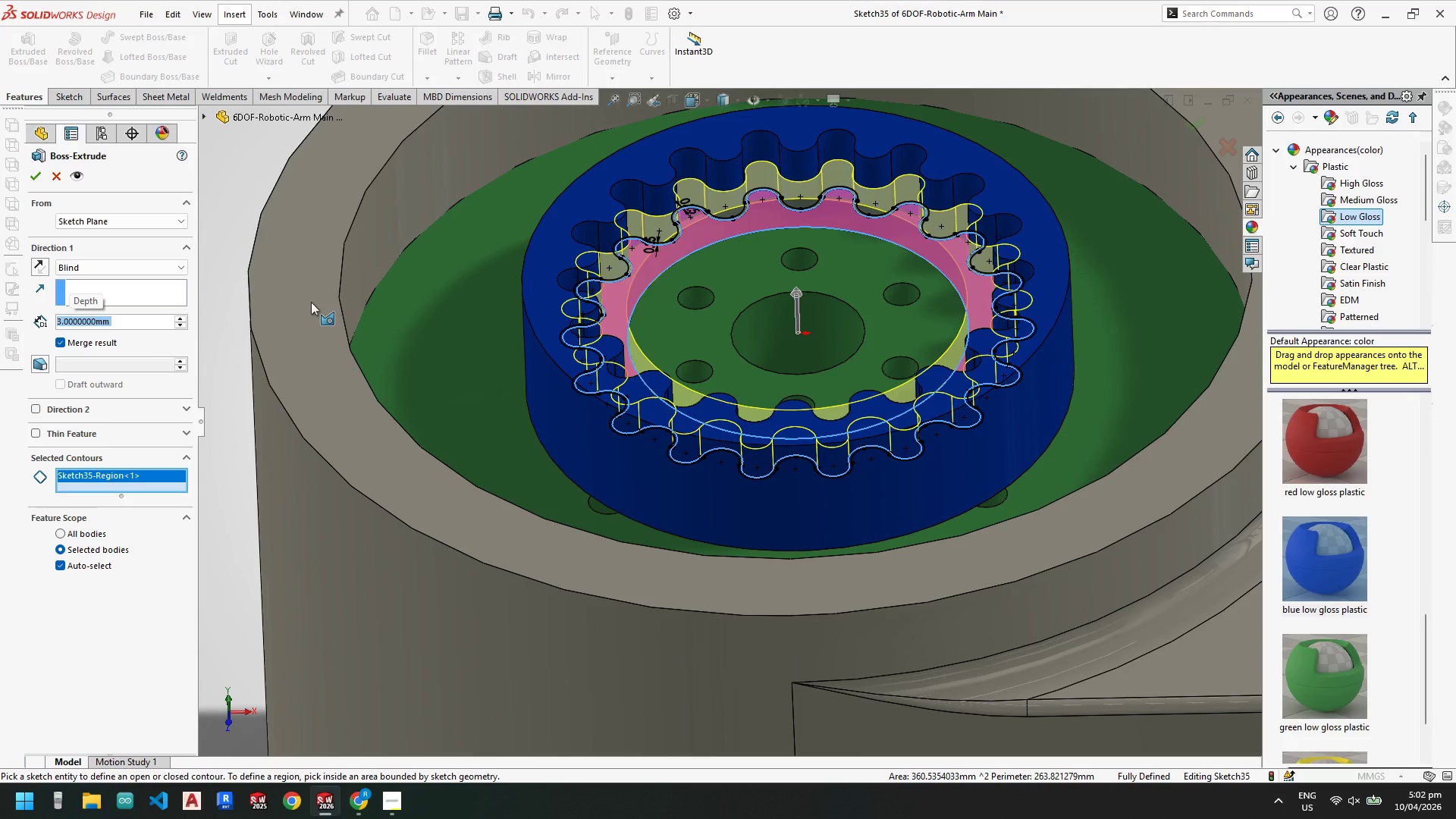 
mouse_move([703, 252])
 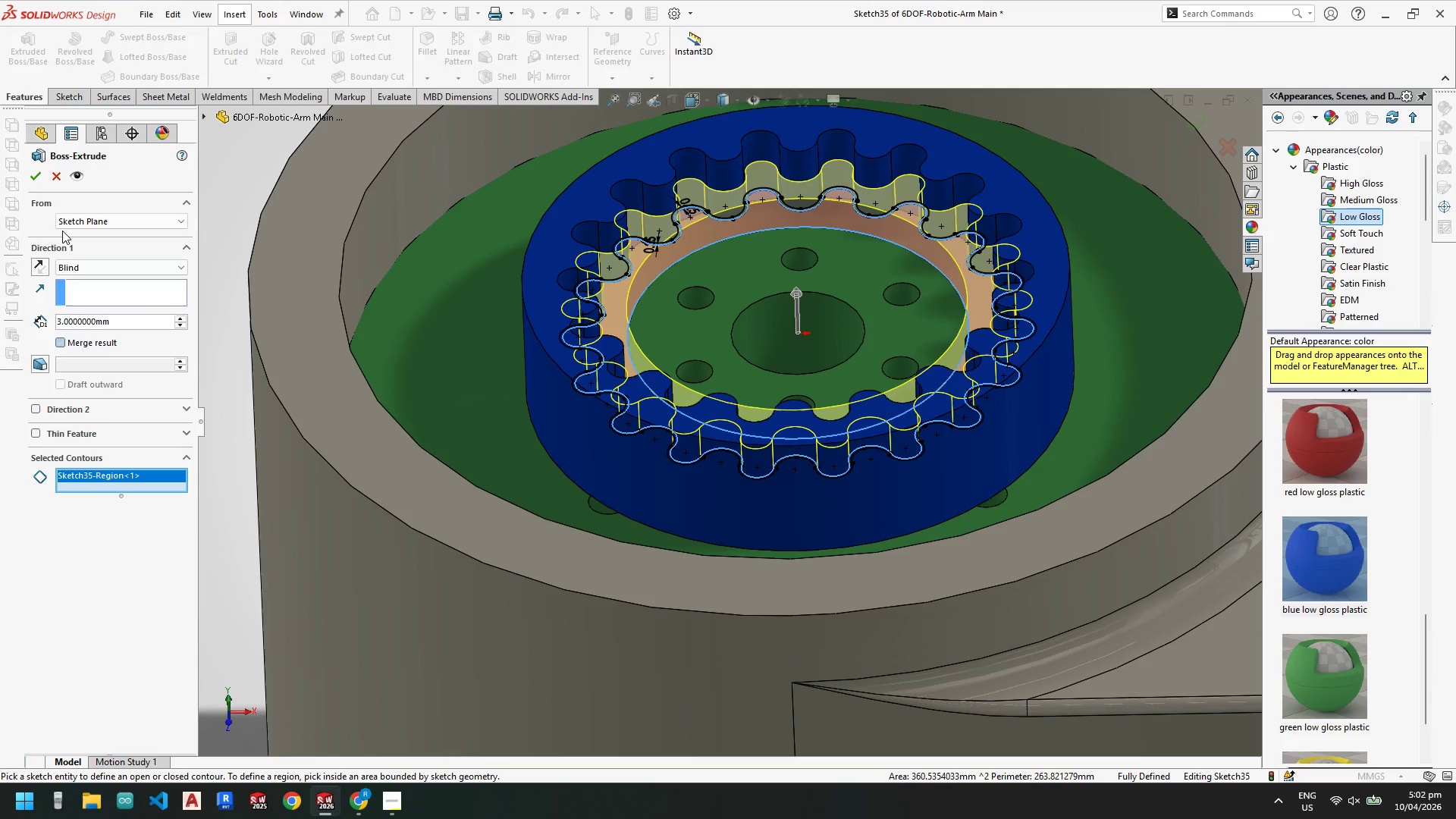 
left_click([34, 177])
 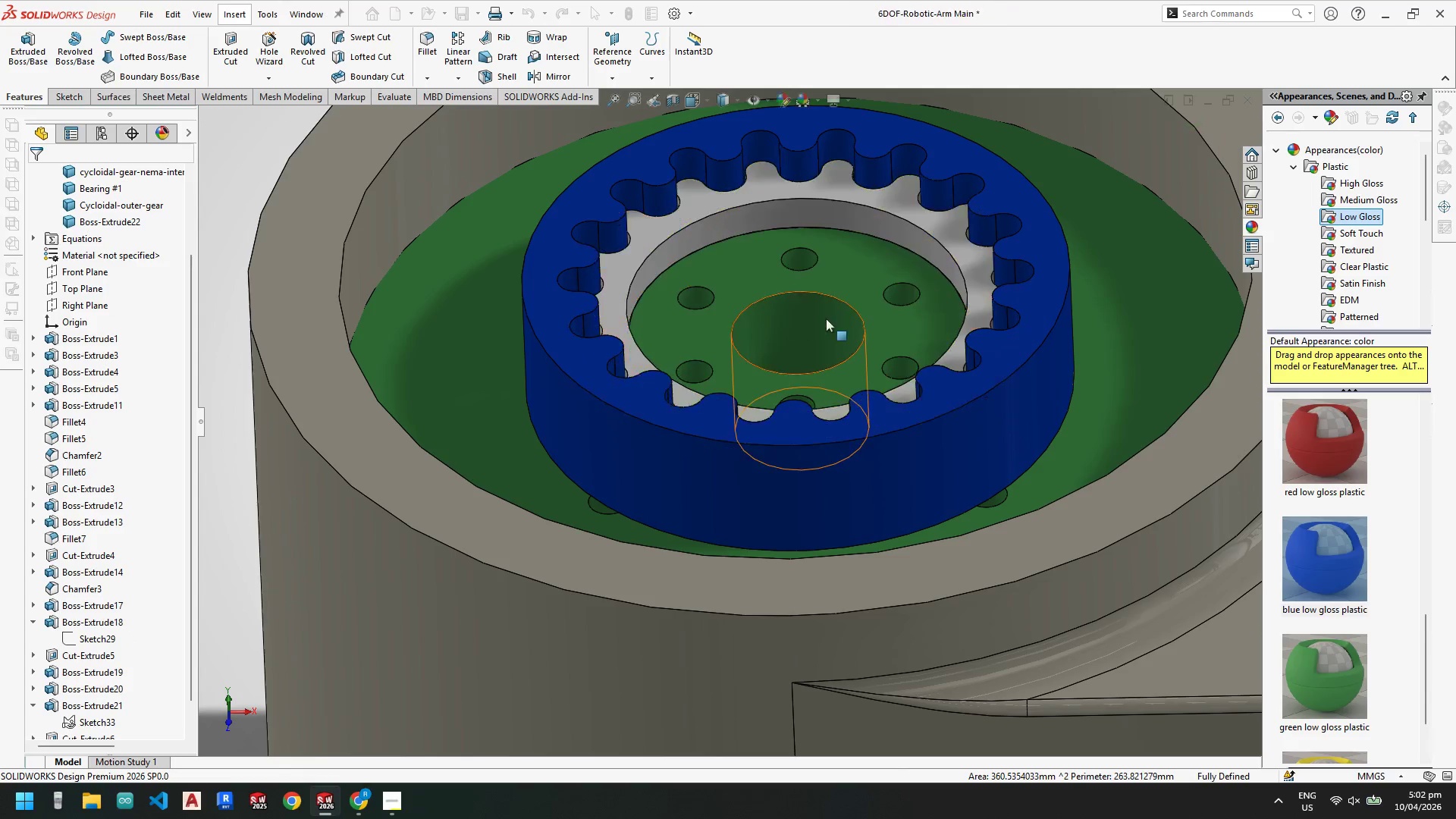 
scroll: coordinate [798, 340], scroll_direction: up, amount: 3.0
 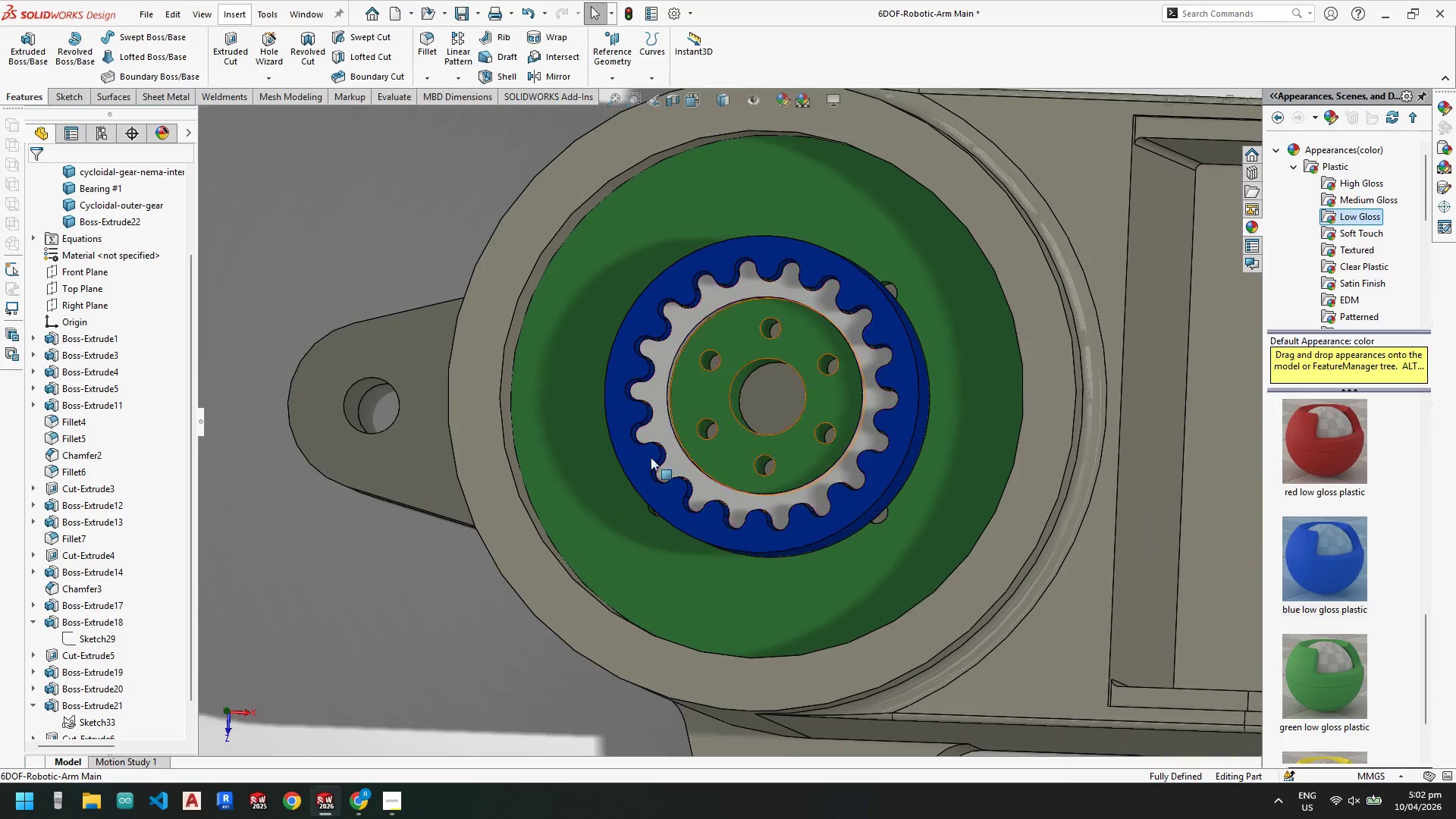 
scroll: coordinate [701, 303], scroll_direction: down, amount: 4.0
 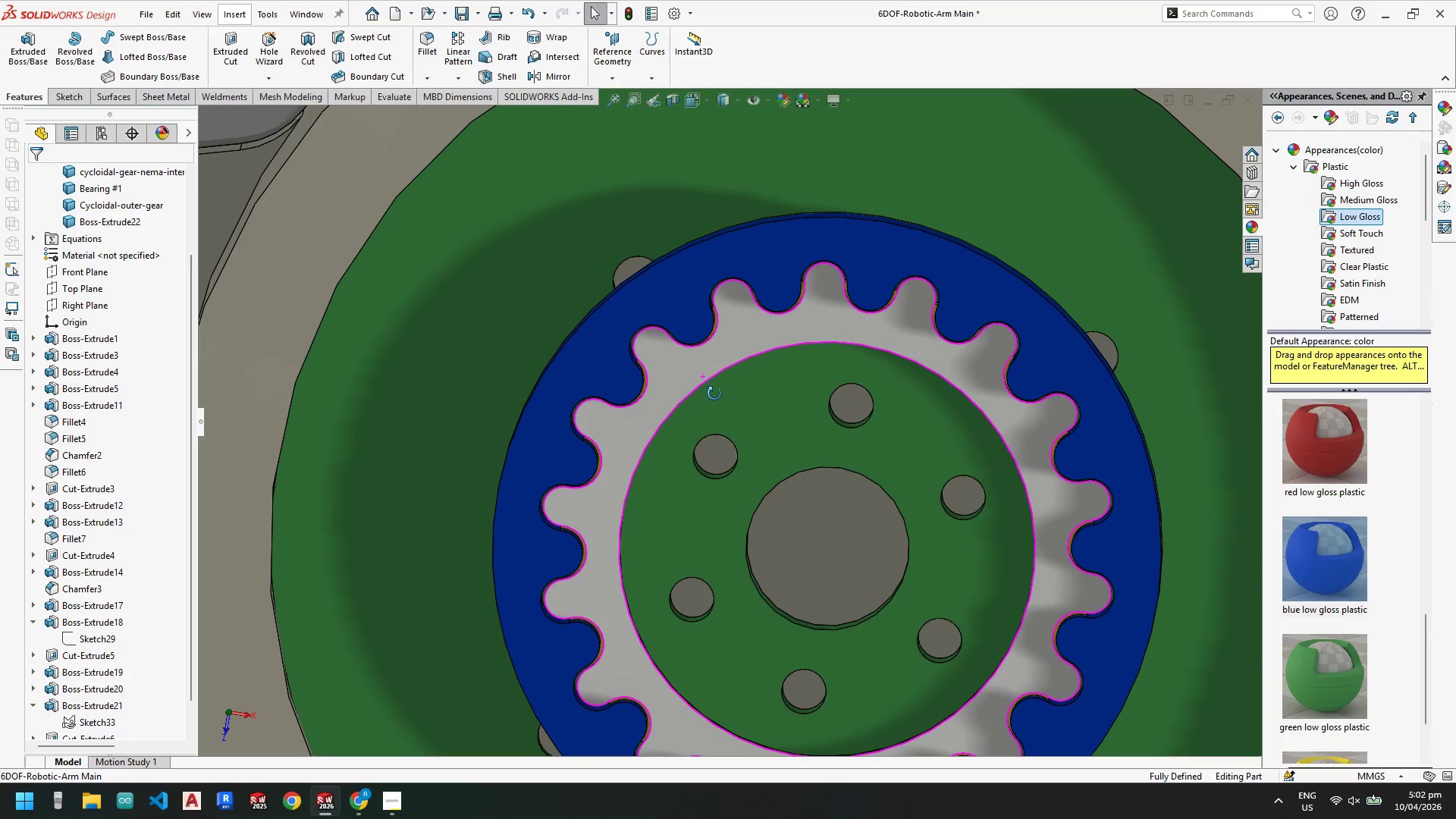 
wait(6.64)
 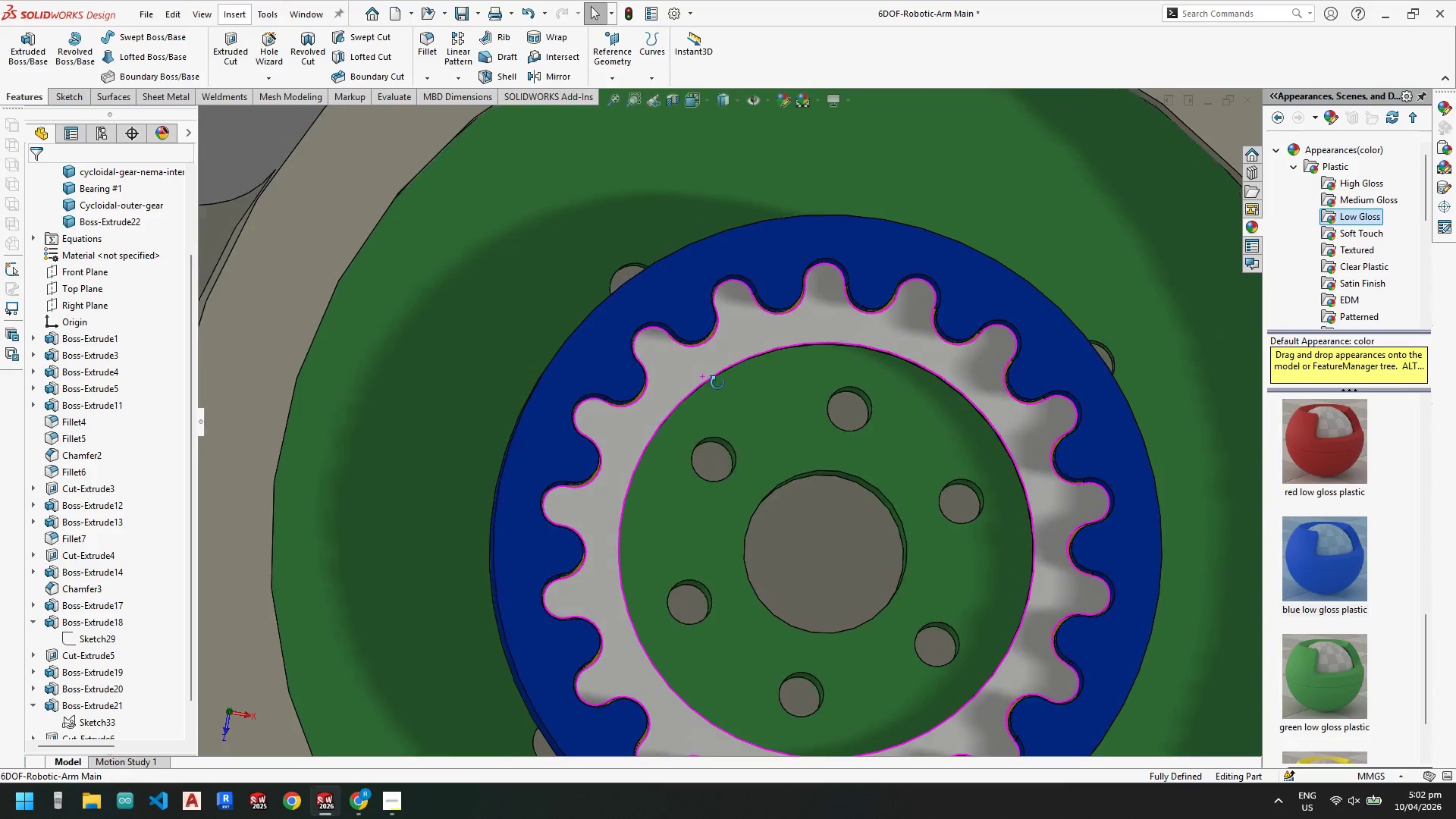 
scroll: coordinate [106, 667], scroll_direction: down, amount: 5.0
 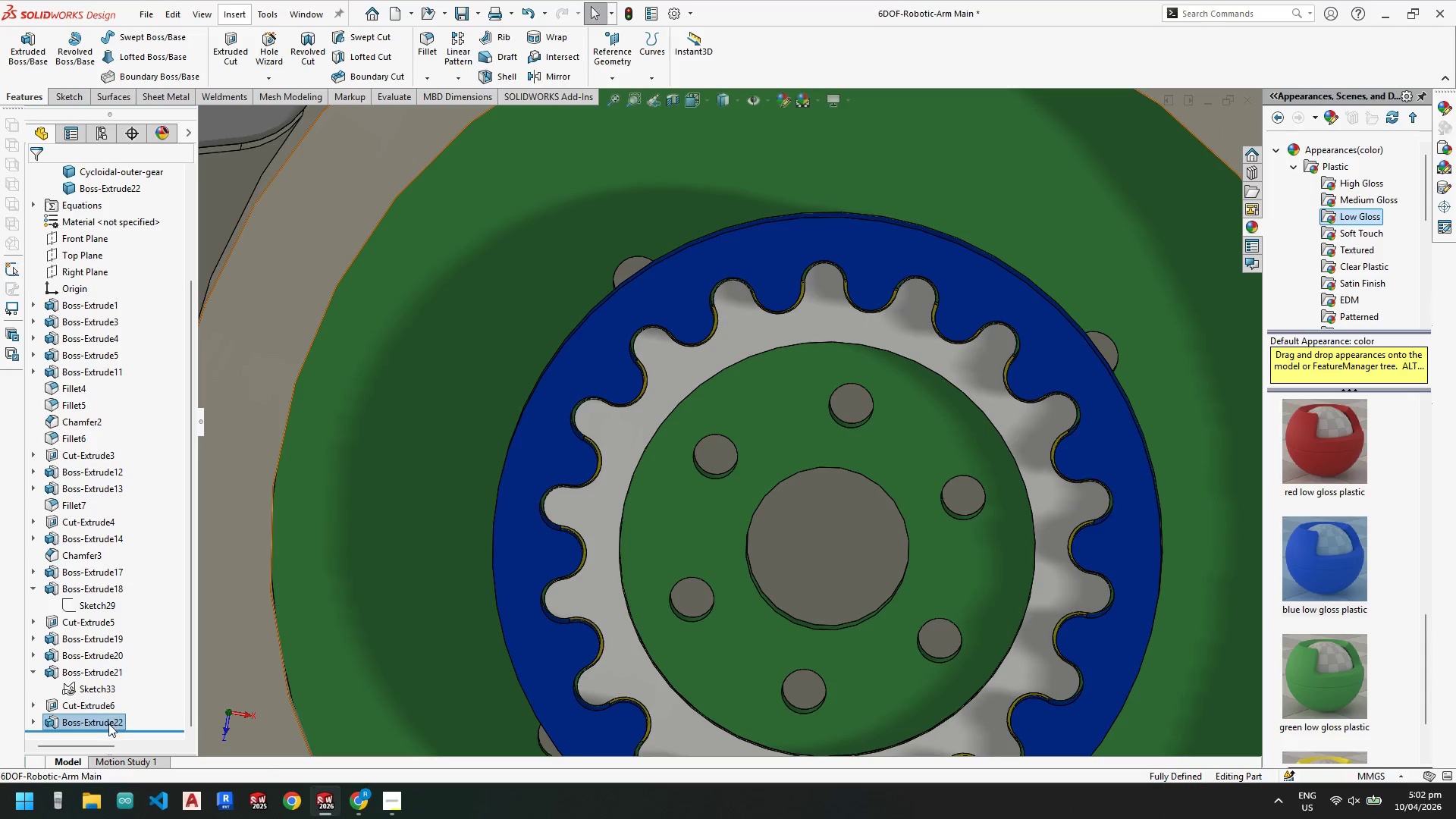 
left_click([107, 724])
 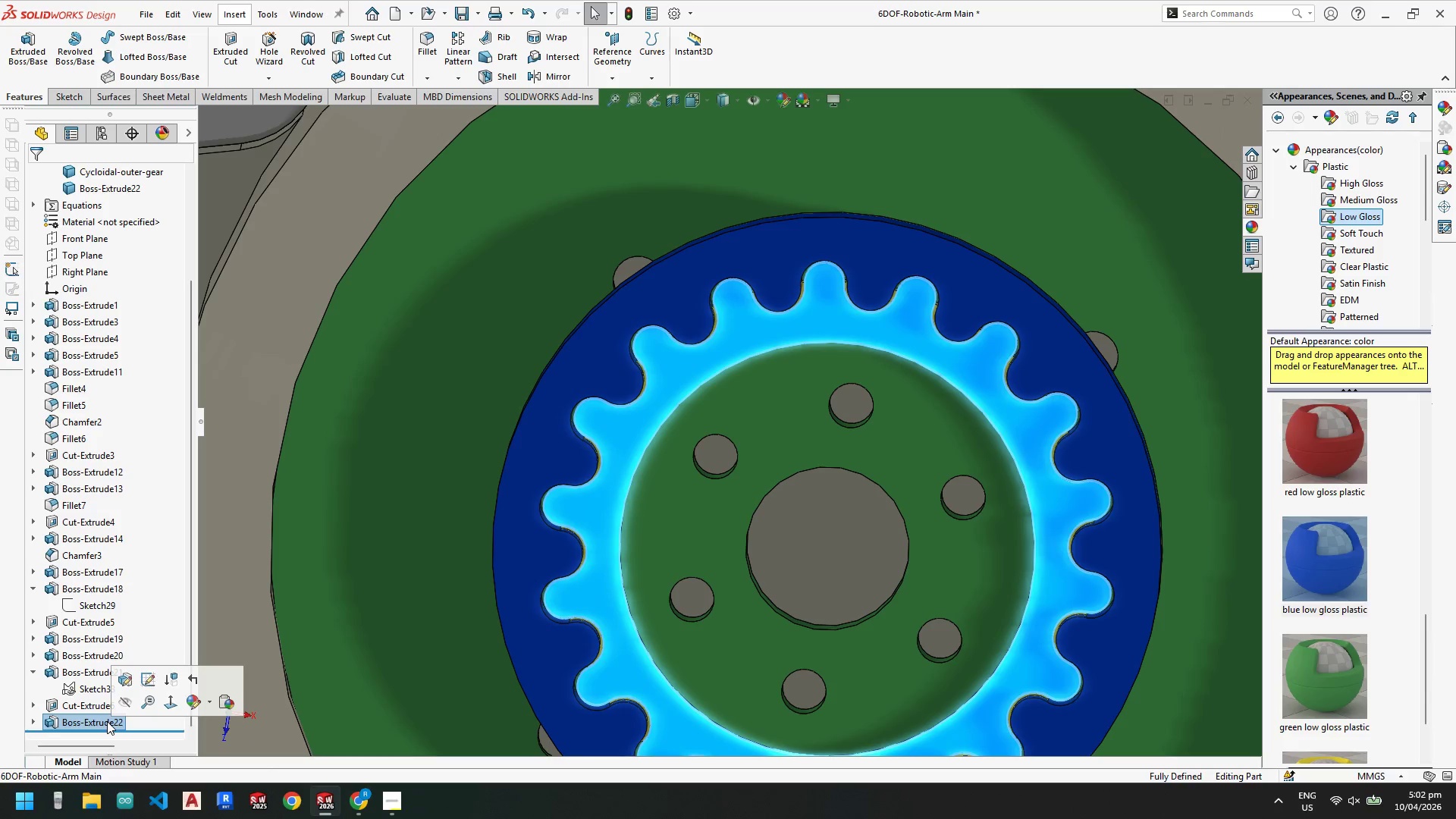 
right_click([107, 721])
 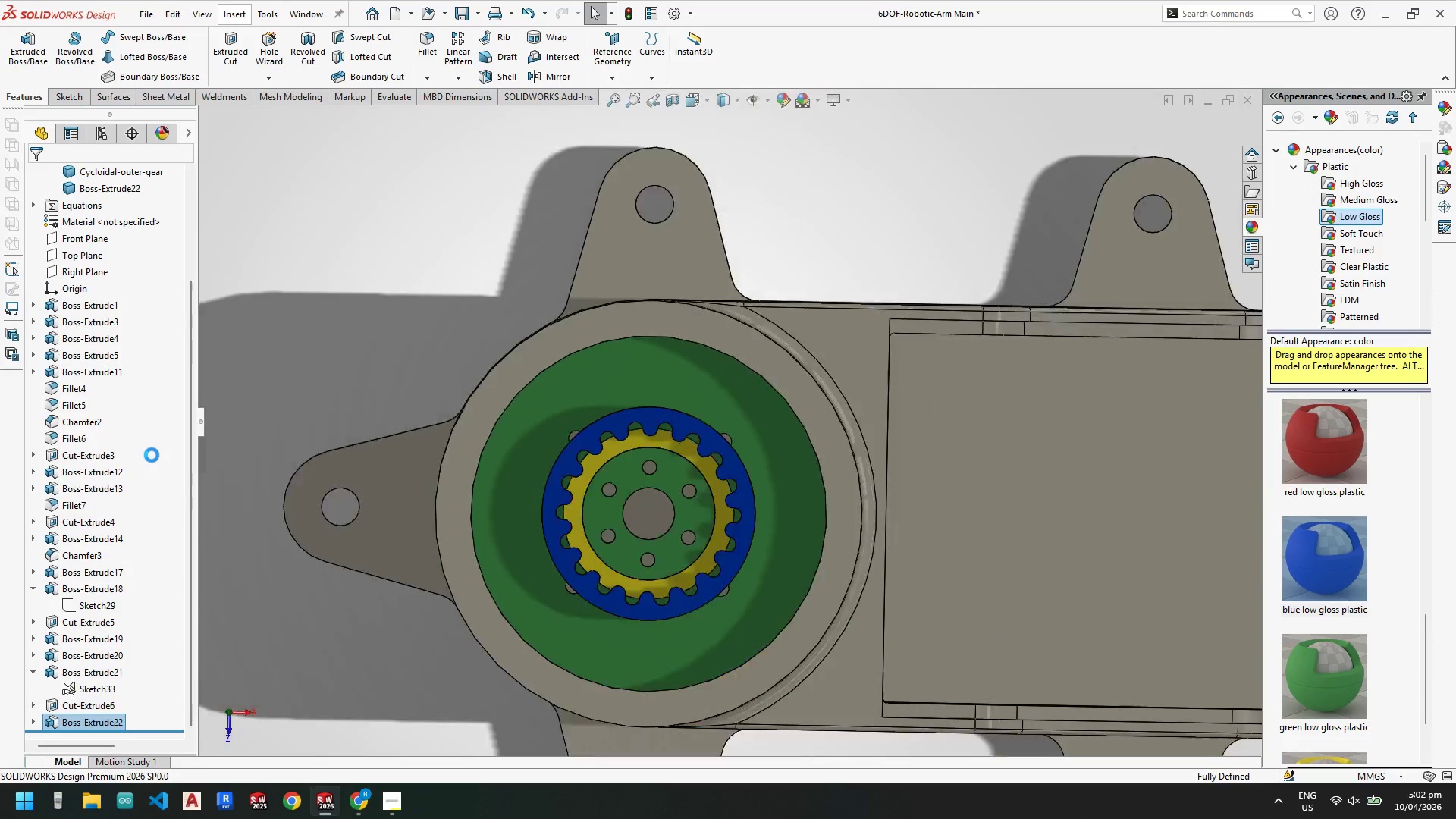 
scroll: coordinate [632, 368], scroll_direction: down, amount: 7.0
 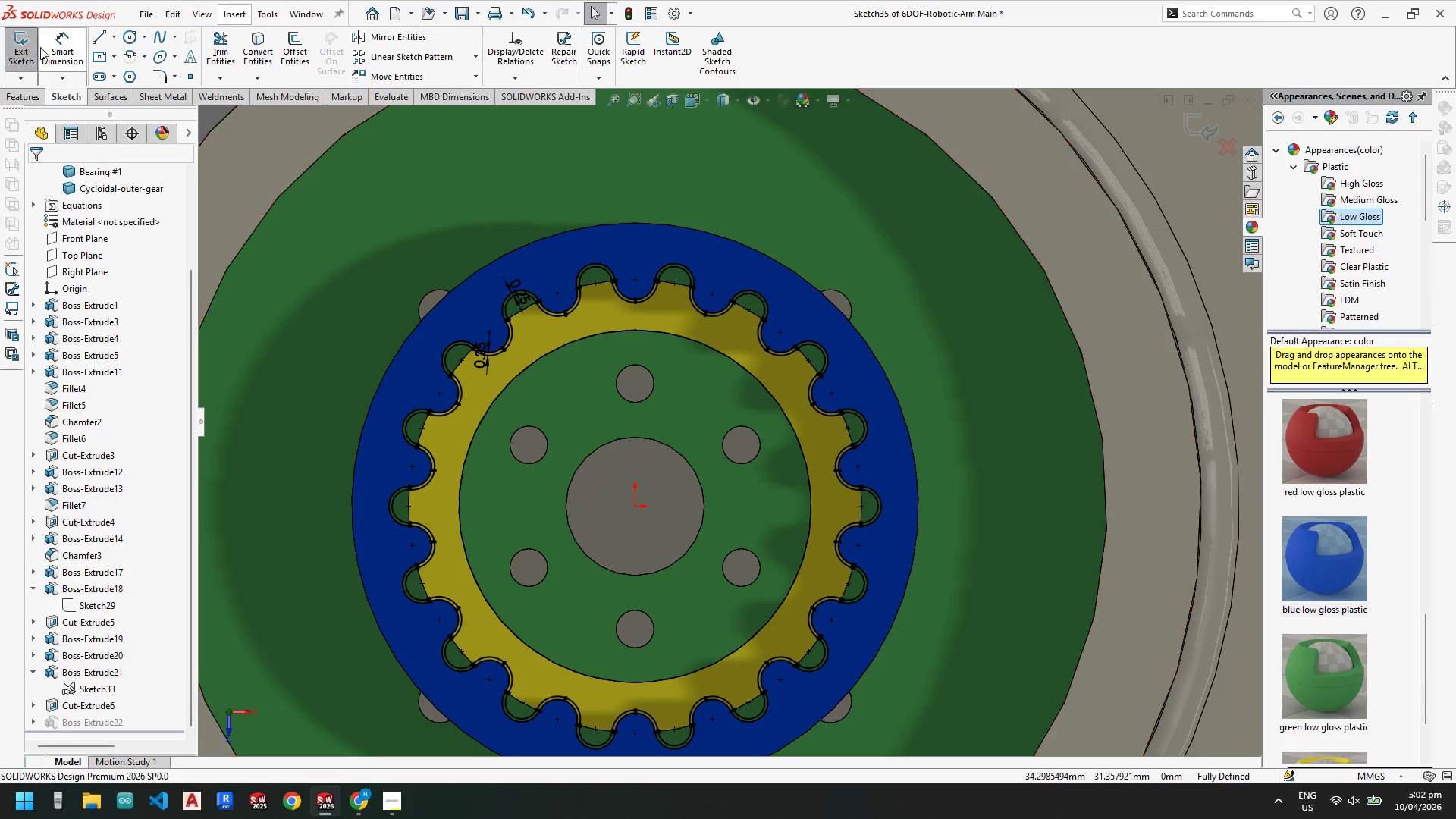 
left_click([16, 61])
 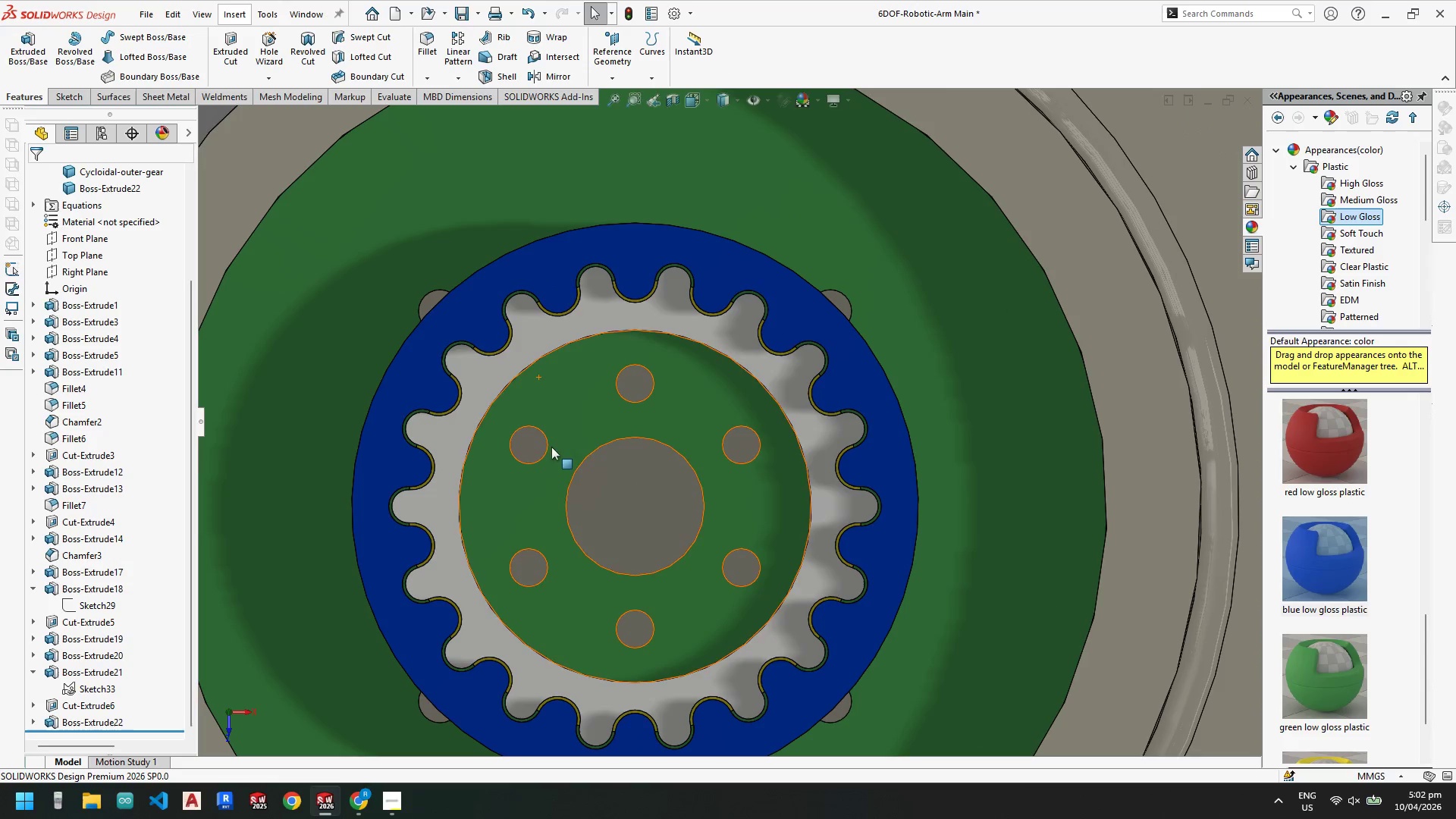 
scroll: coordinate [560, 462], scroll_direction: up, amount: 4.0
 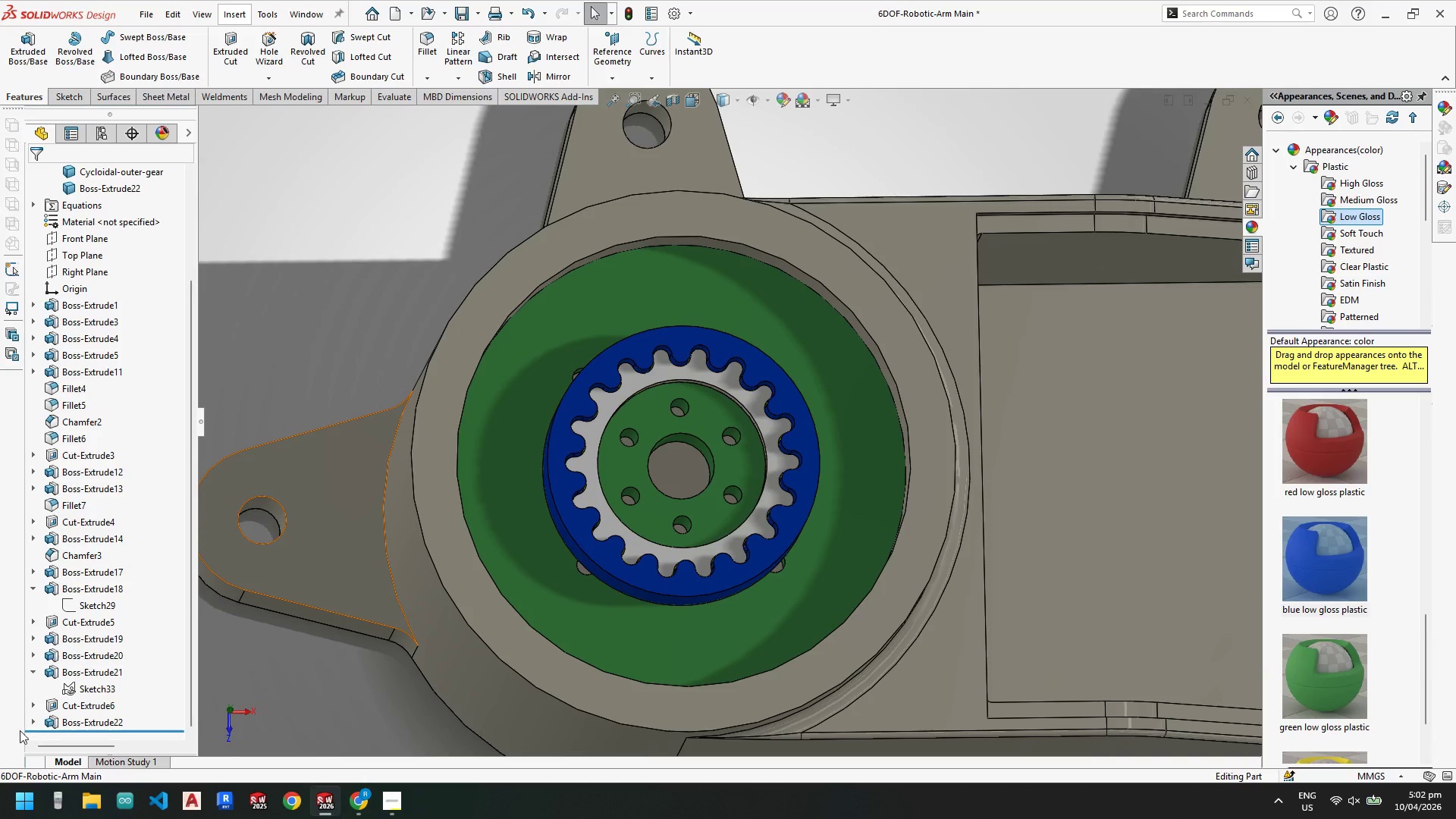 
right_click([93, 719])
 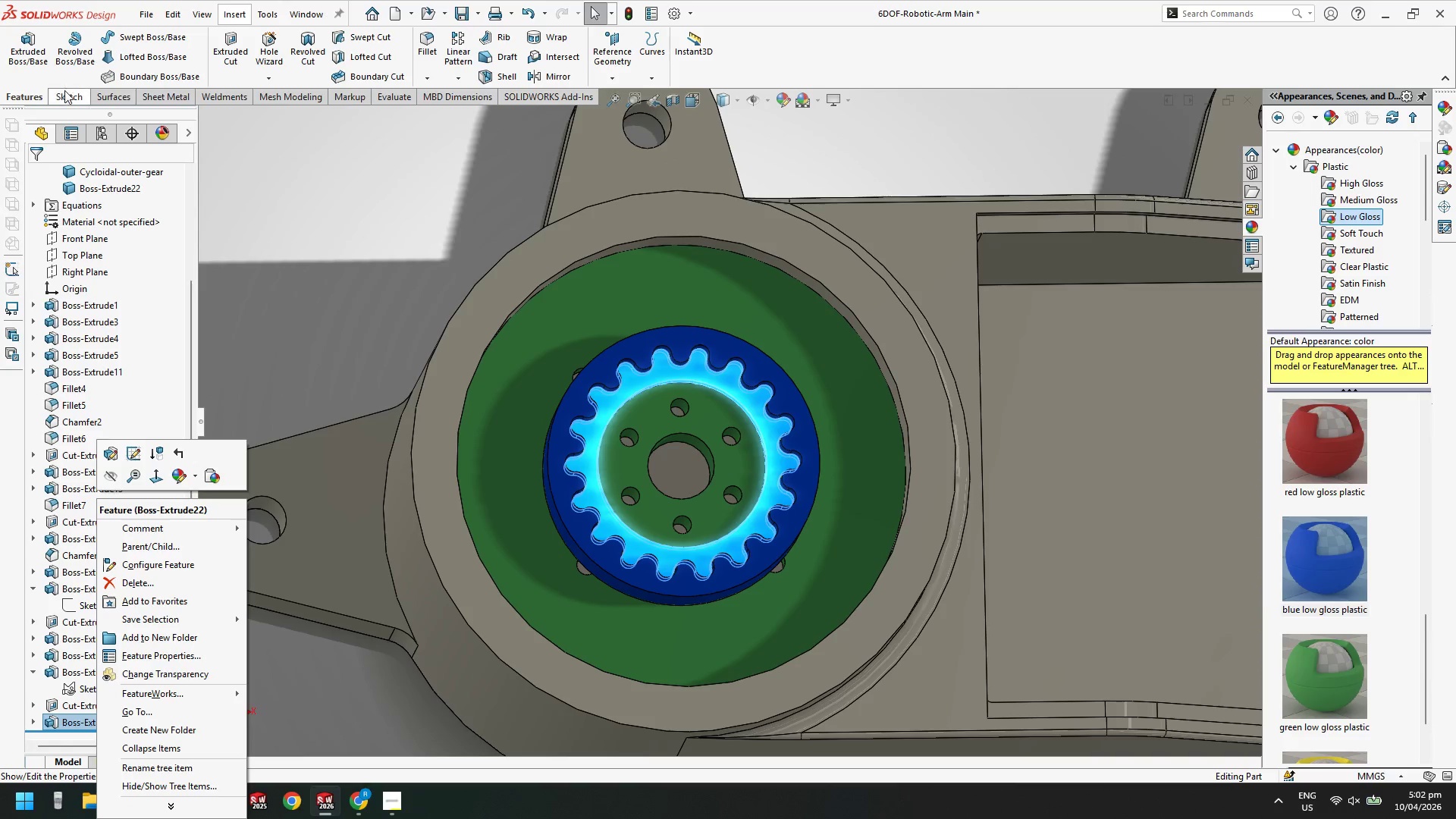 
left_click([23, 50])
 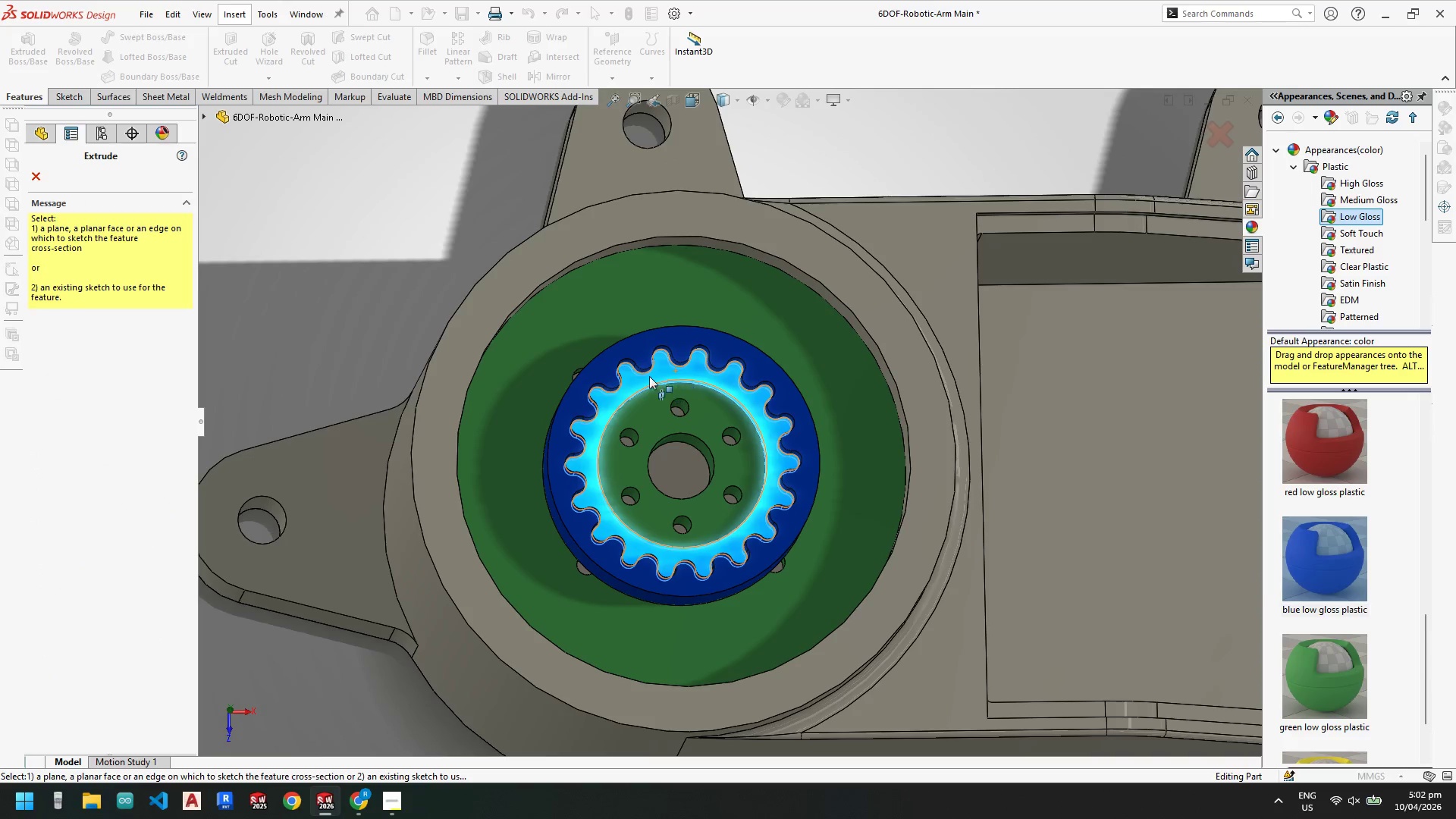 
key(Escape)
 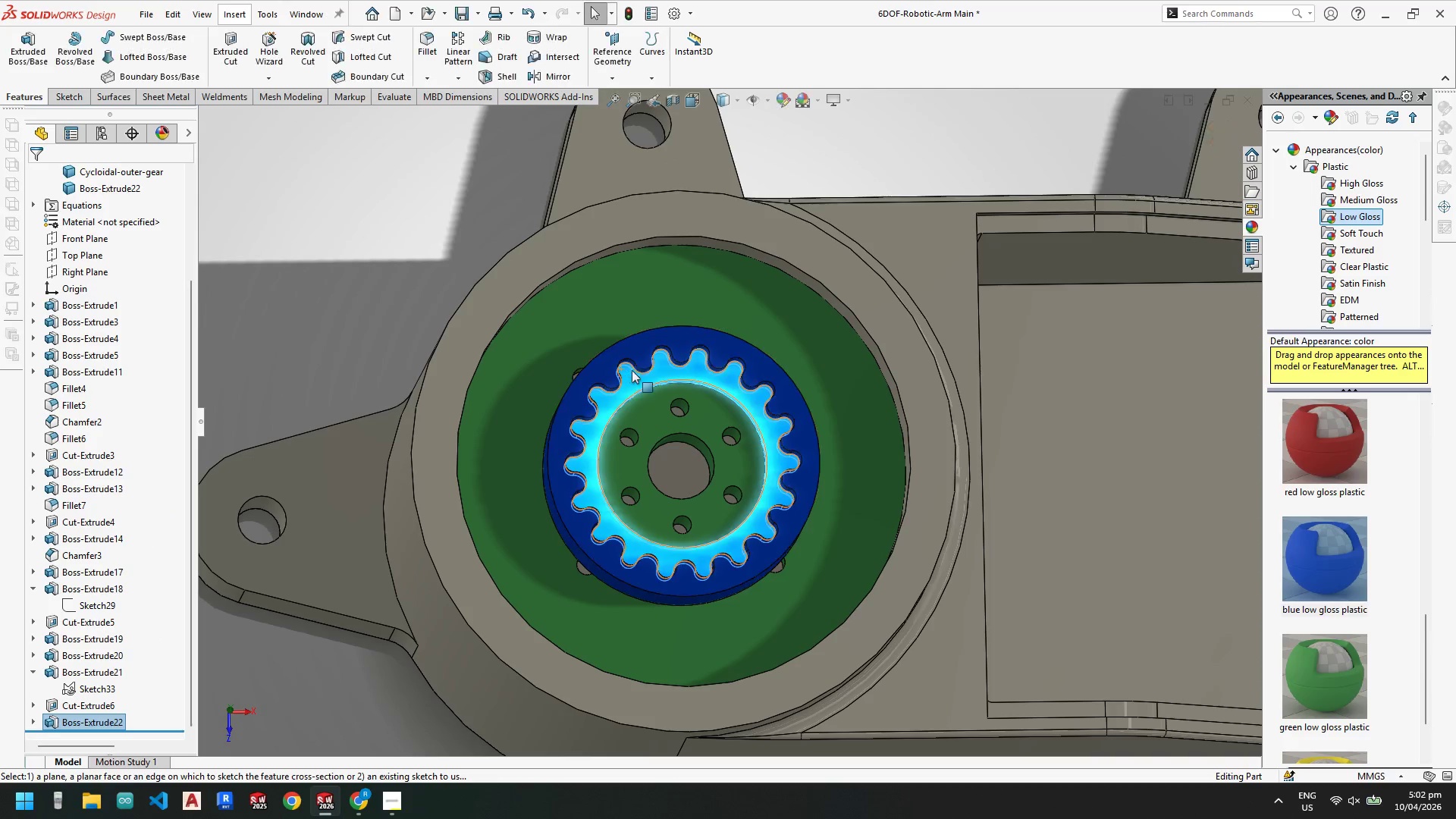 
key(Escape)
 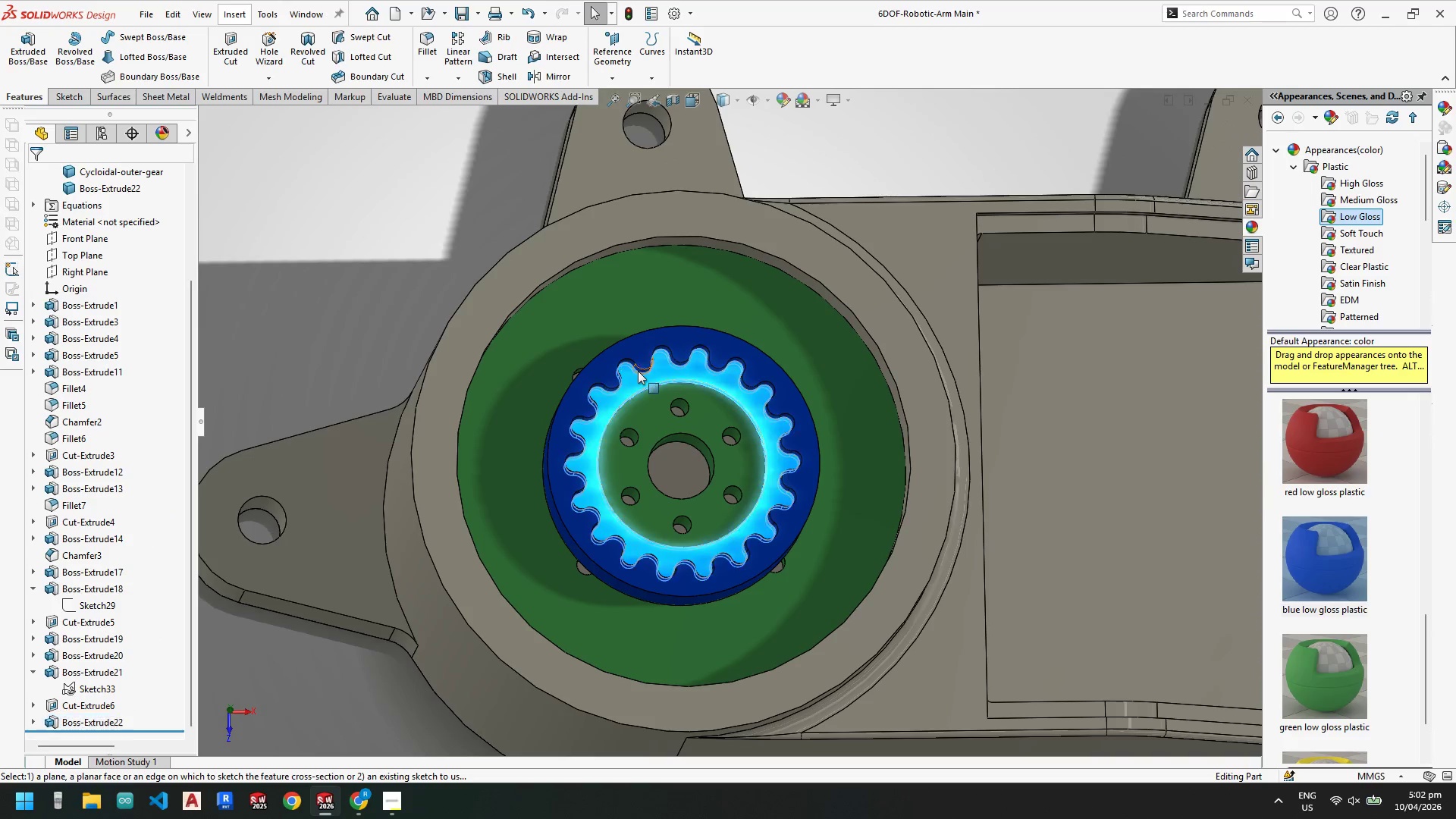 
key(Escape)
 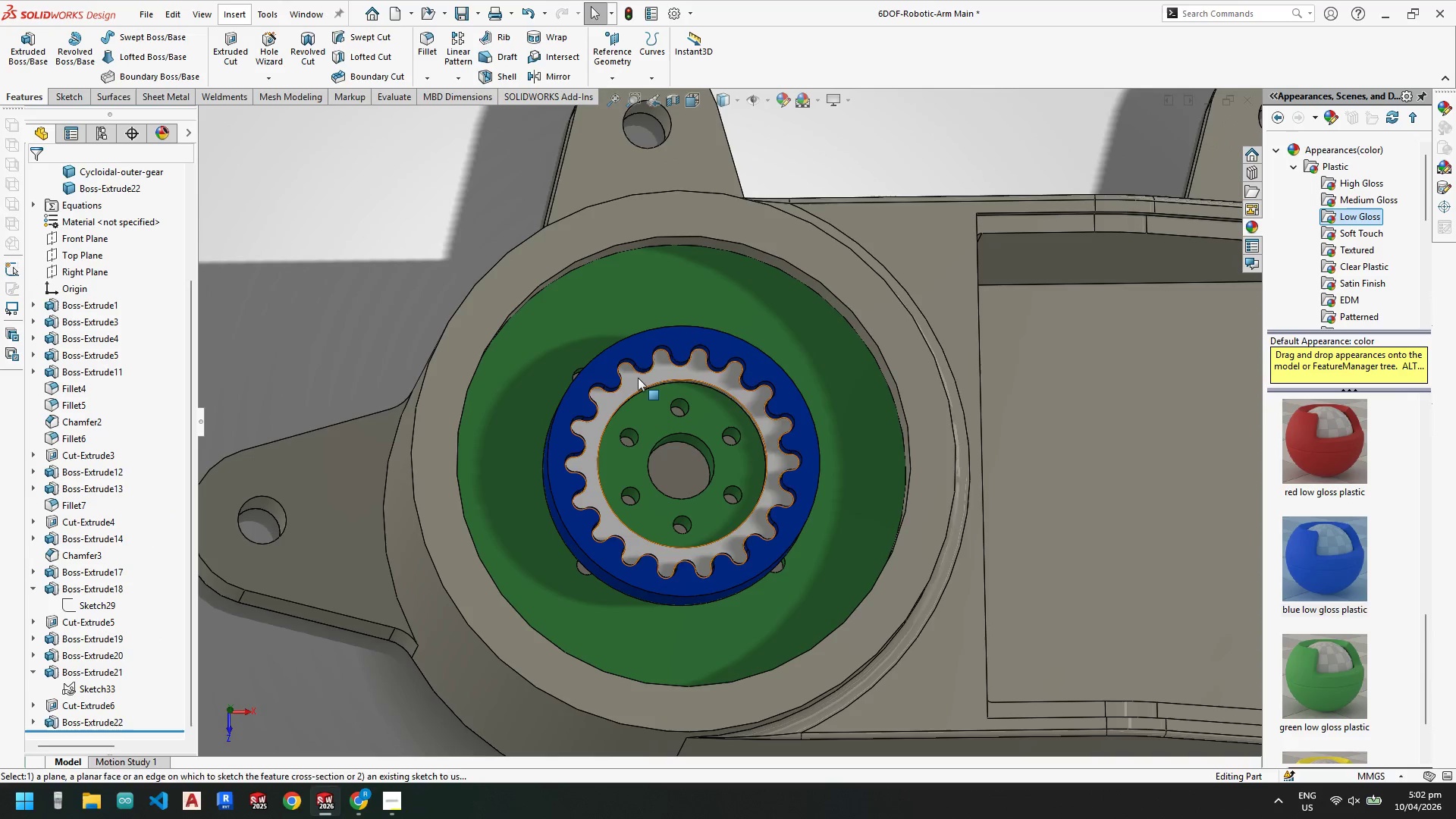 
left_click([638, 378])
 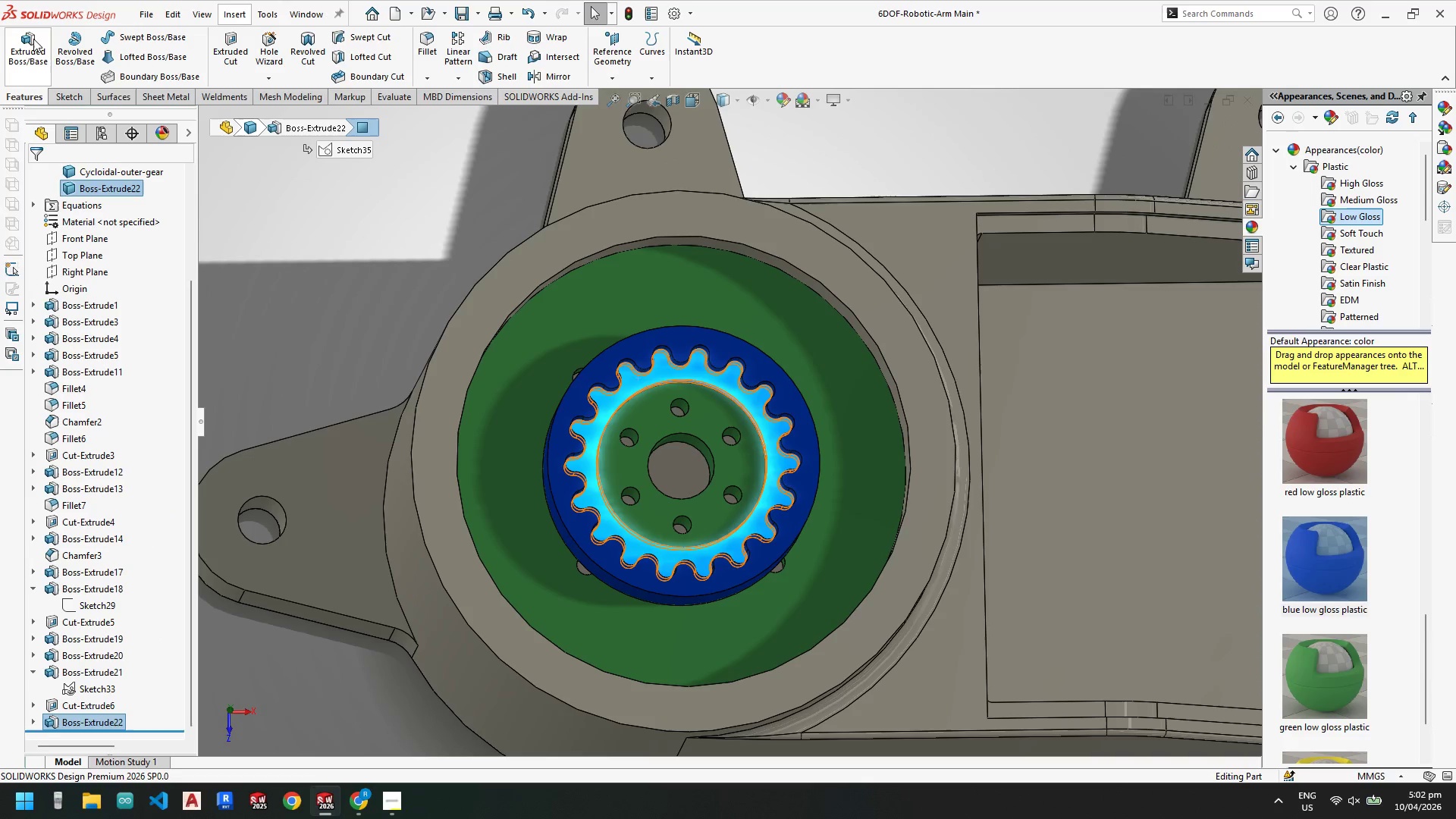 
left_click([29, 42])
 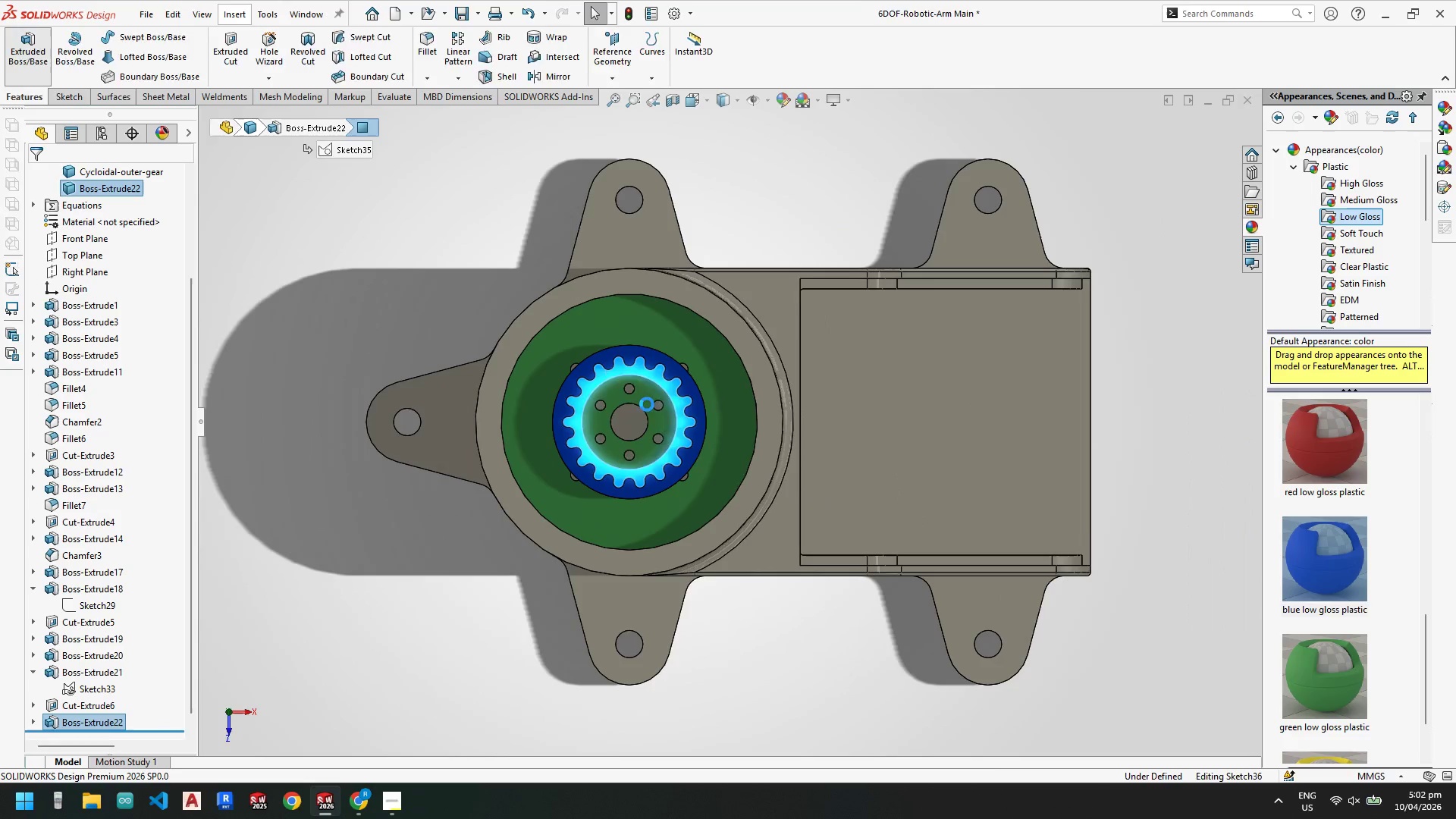 
scroll: coordinate [649, 413], scroll_direction: down, amount: 7.0
 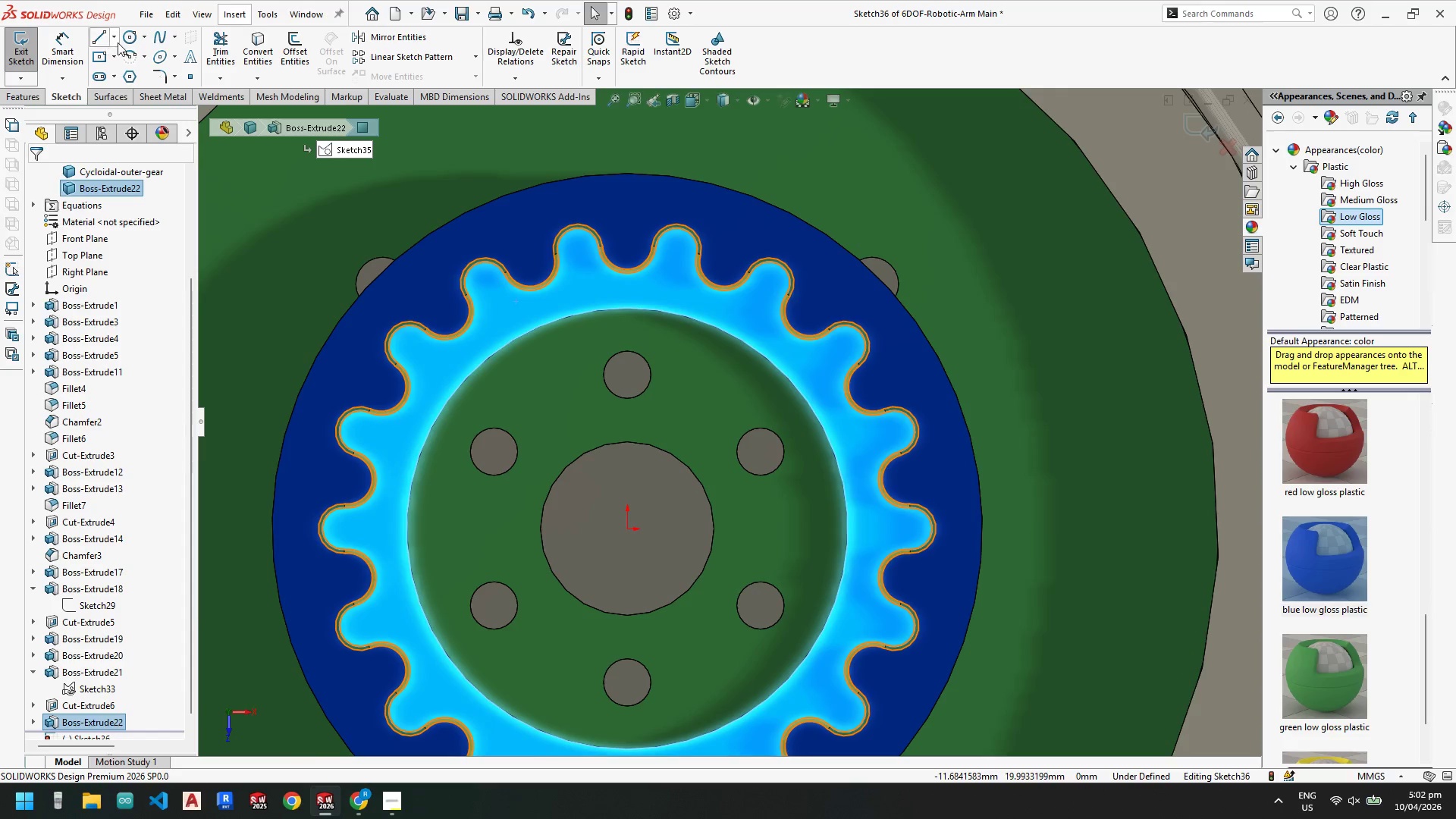 
left_click([127, 36])
 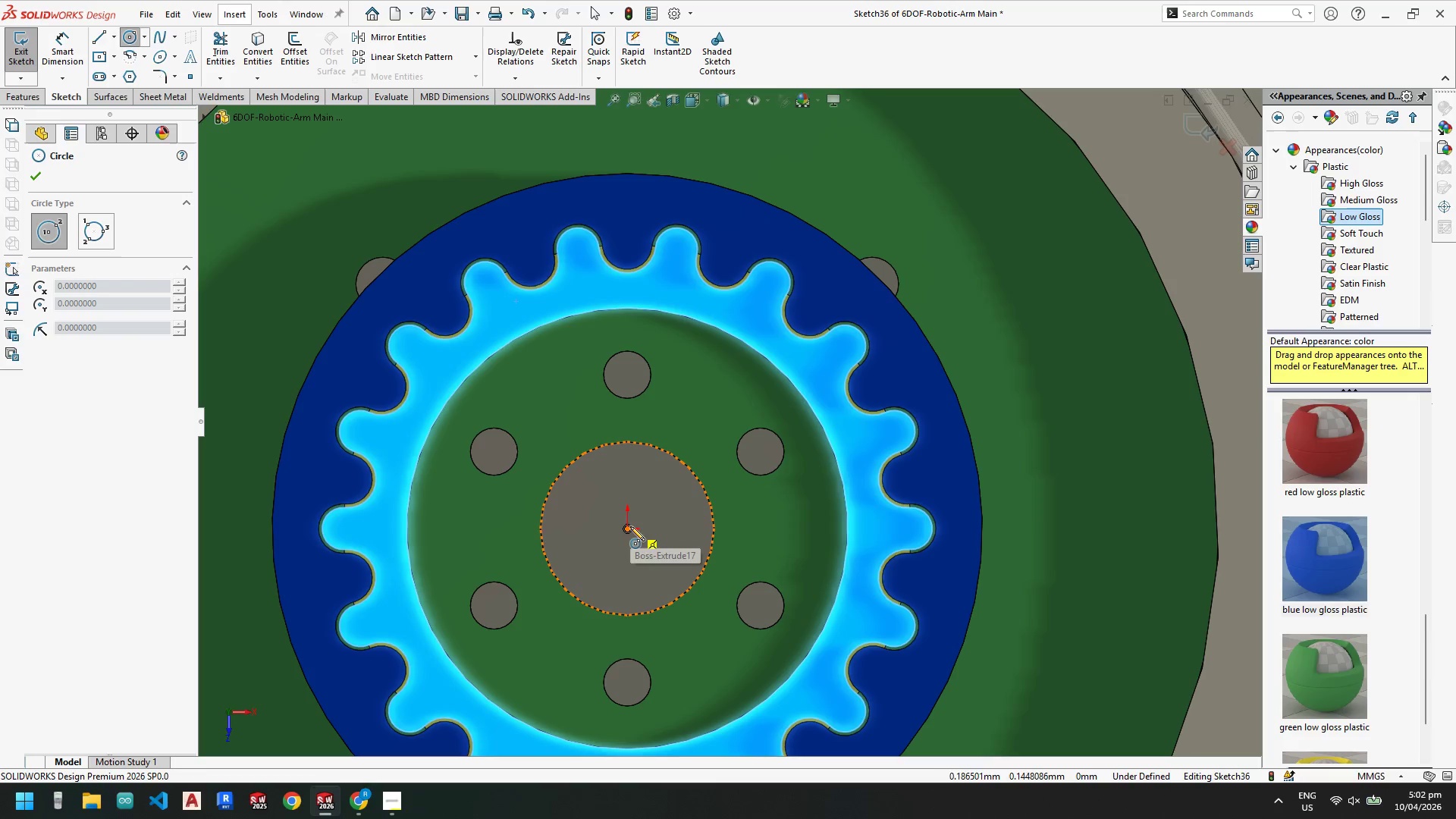 
left_click([629, 527])
 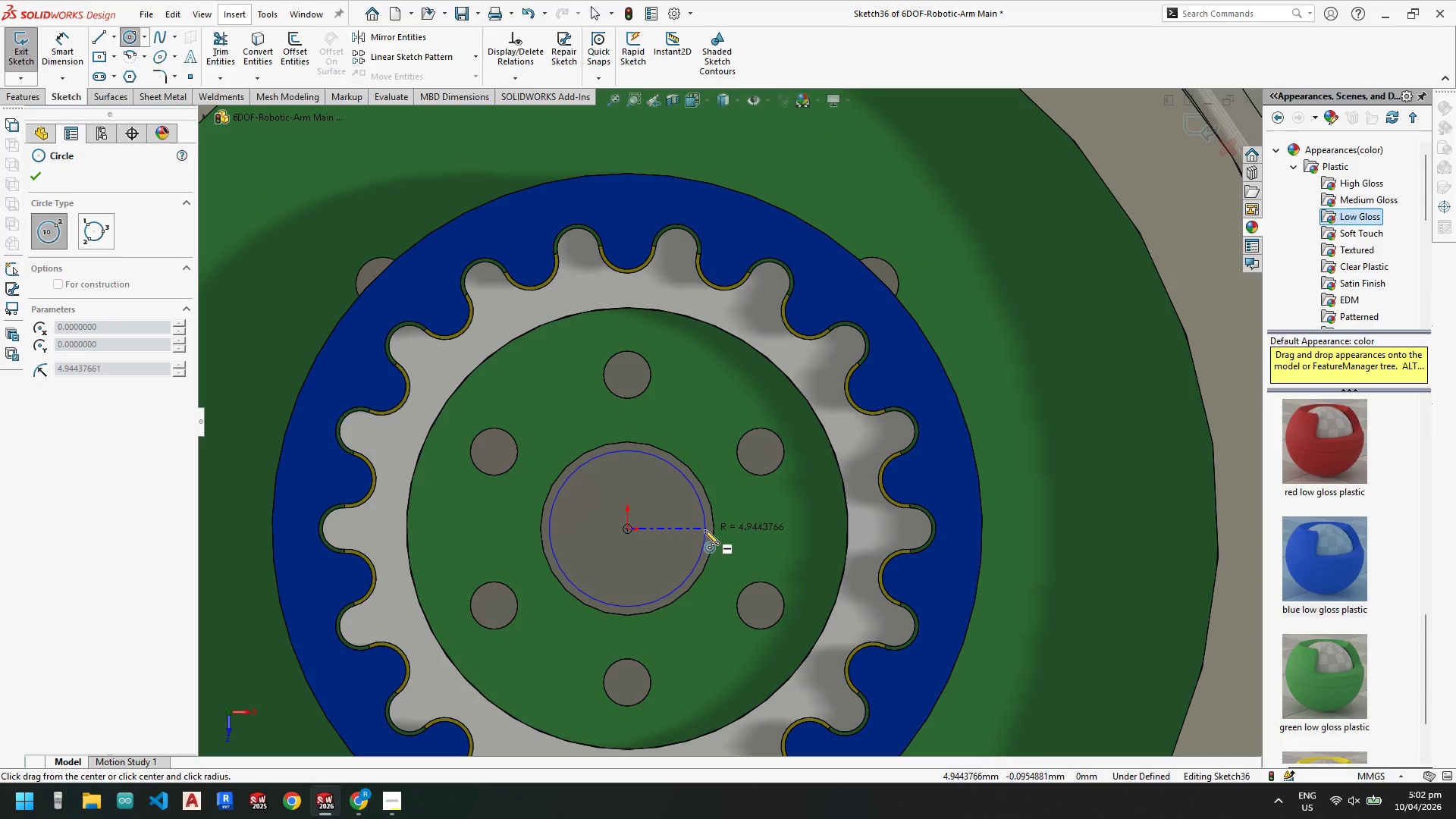 
key(Escape)
 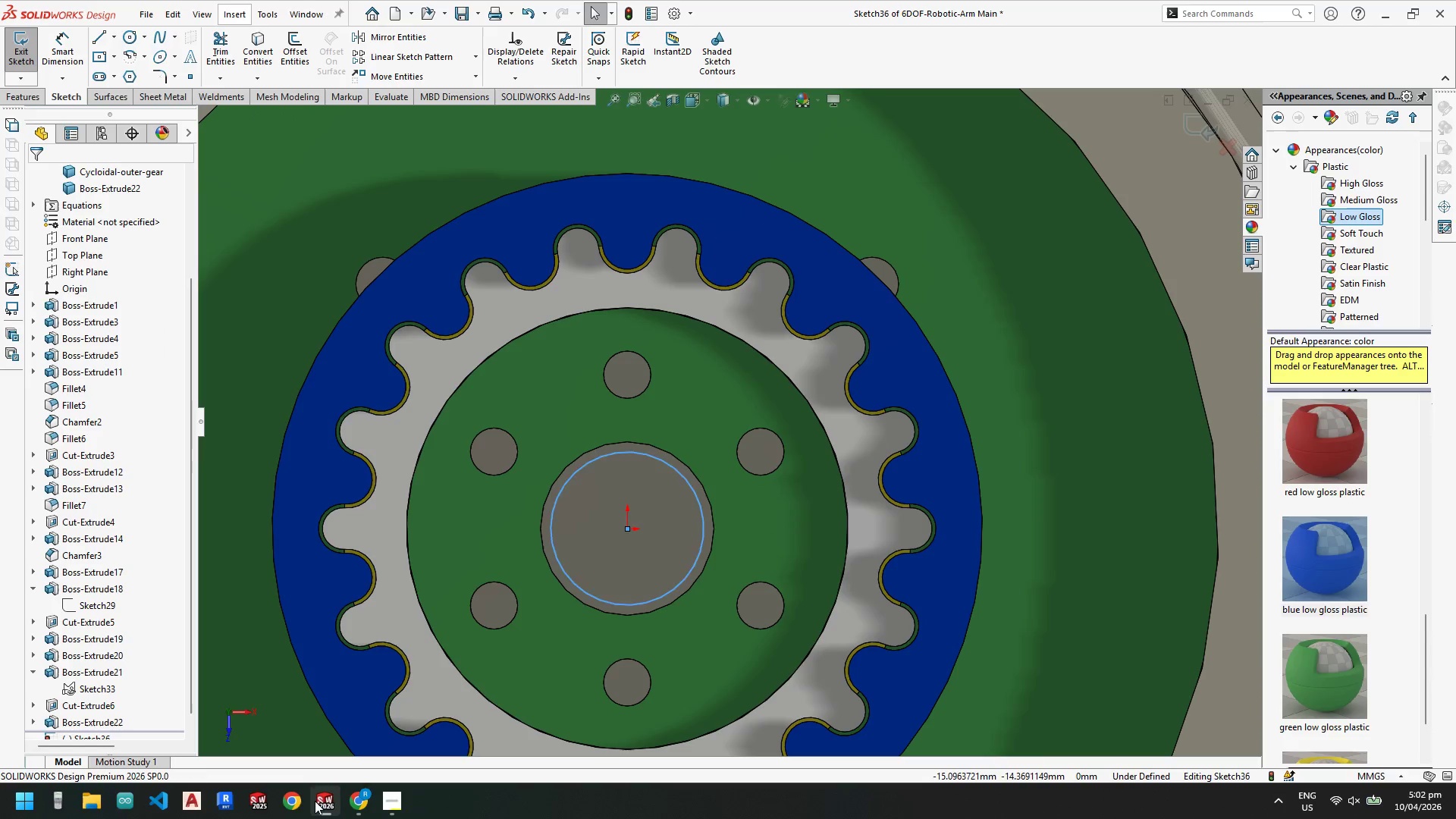 
key(Escape)
 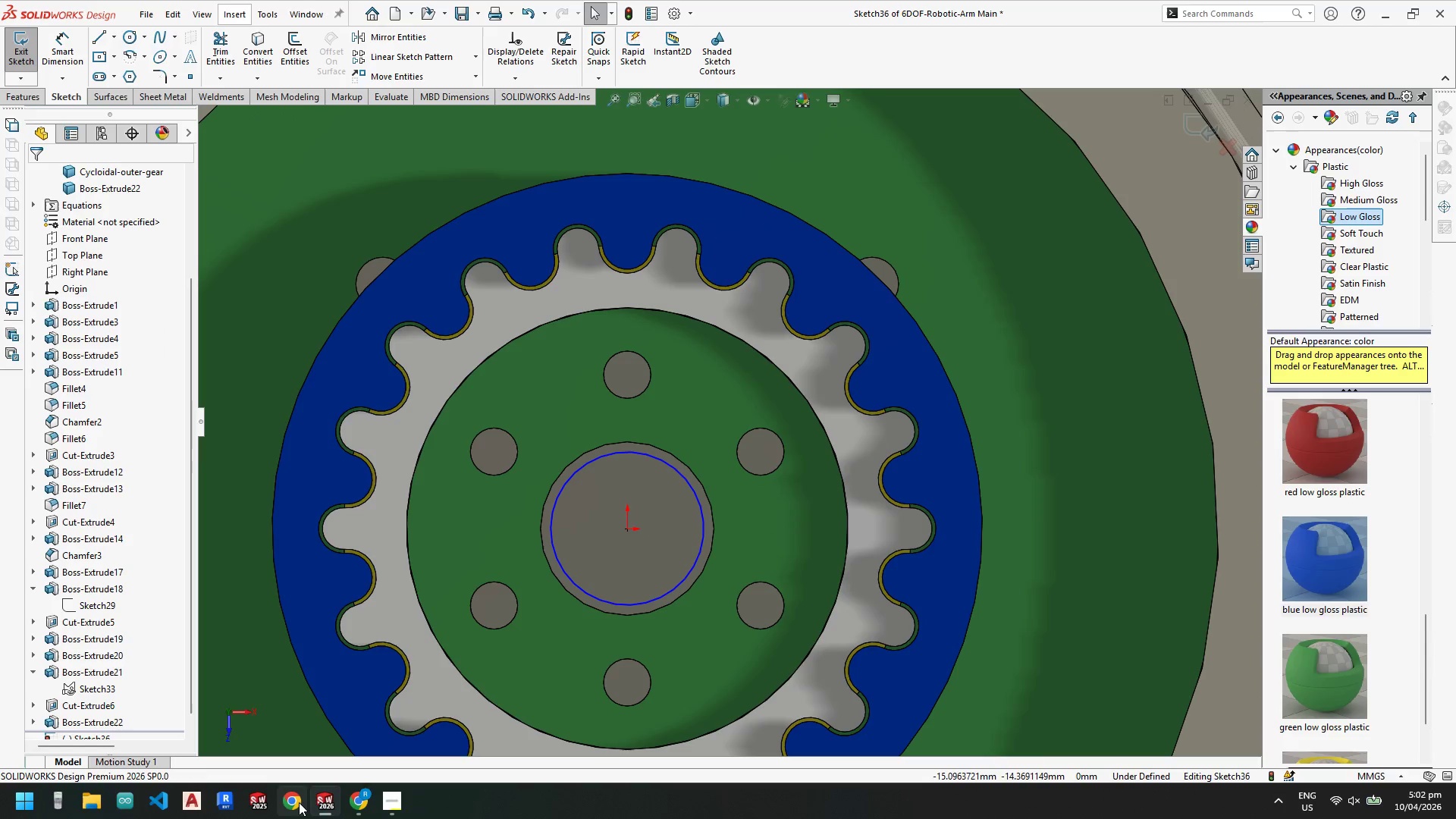 
key(Escape)
 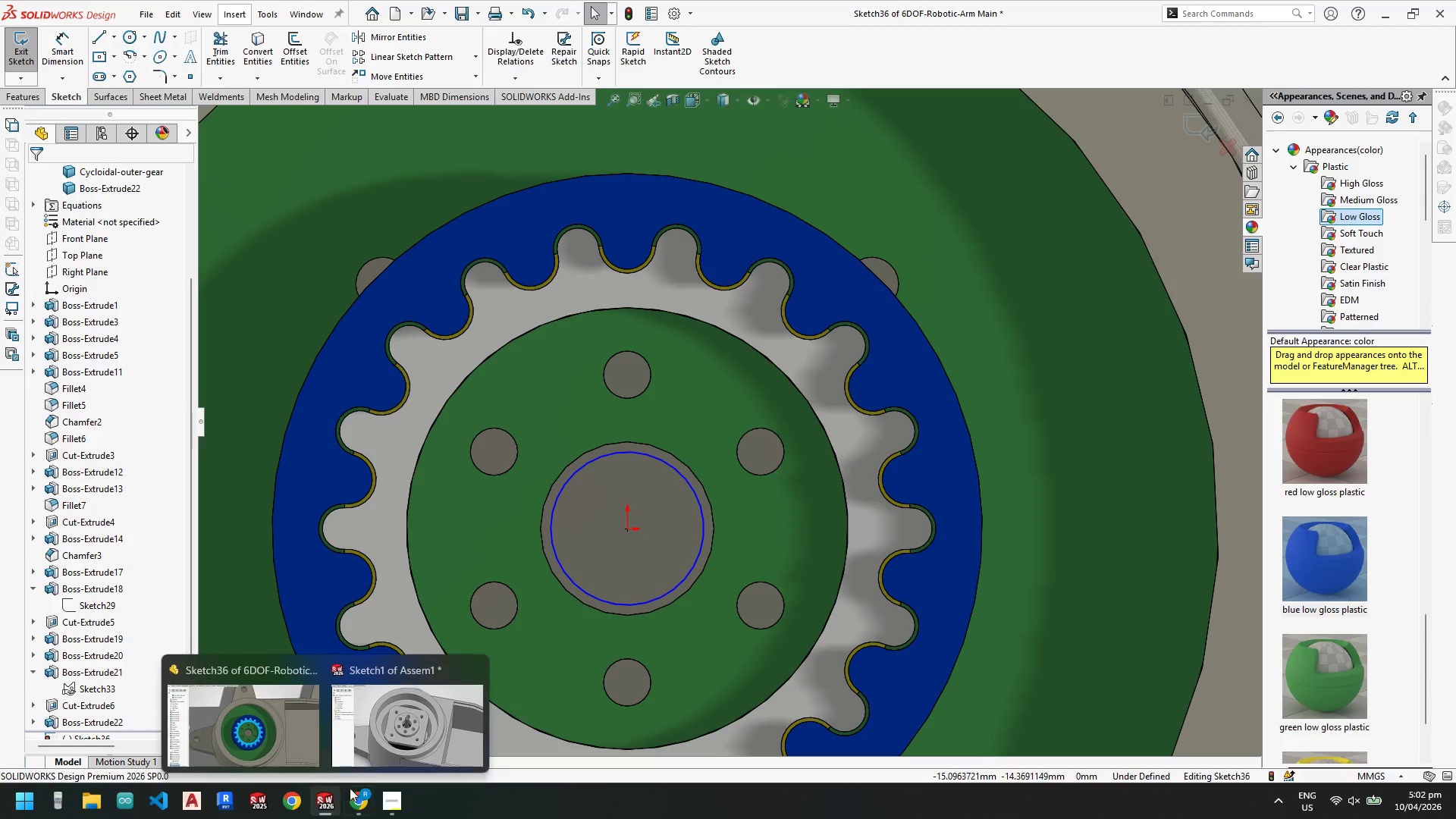 
left_click([403, 736])
 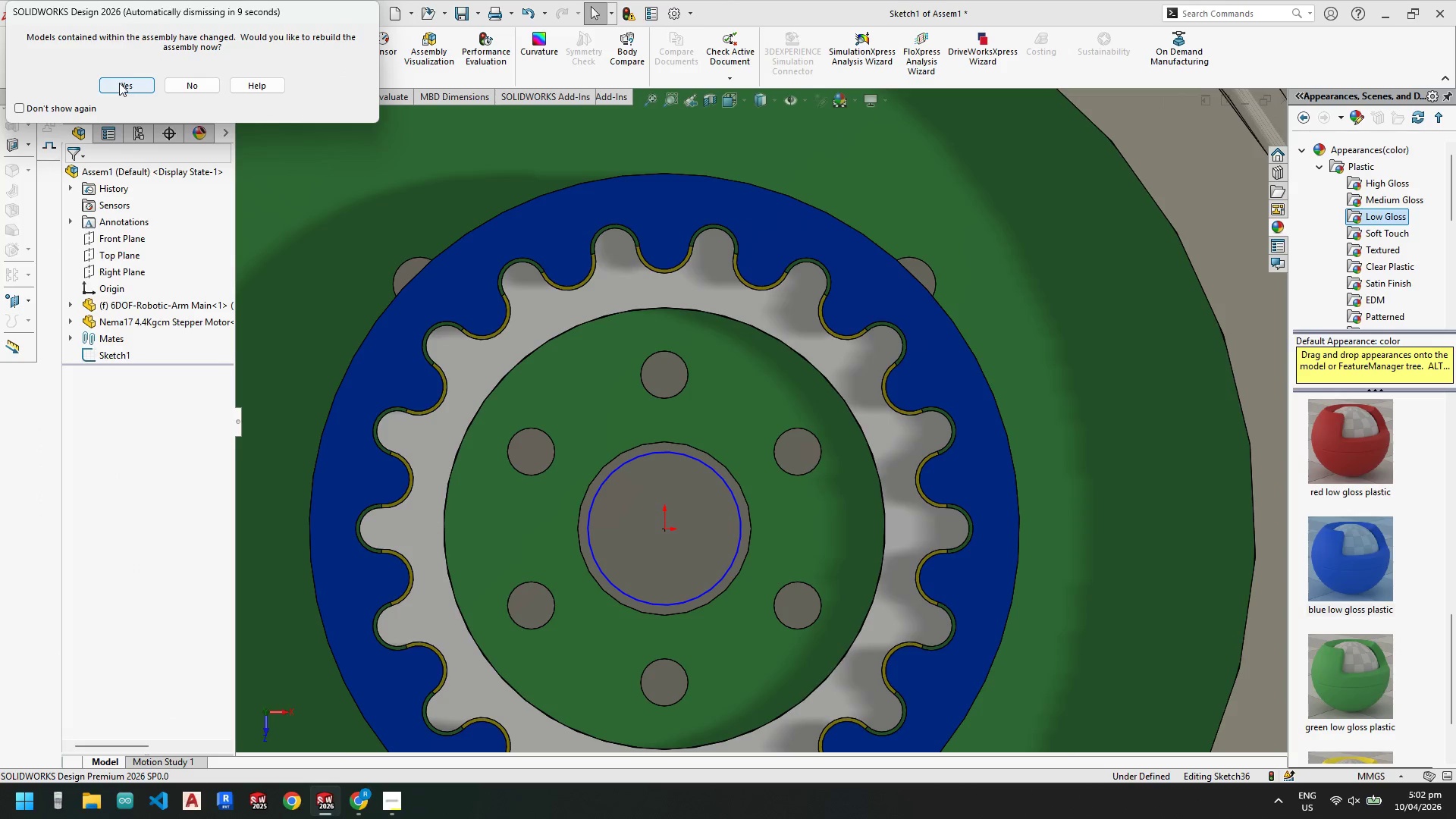 
left_click([120, 83])
 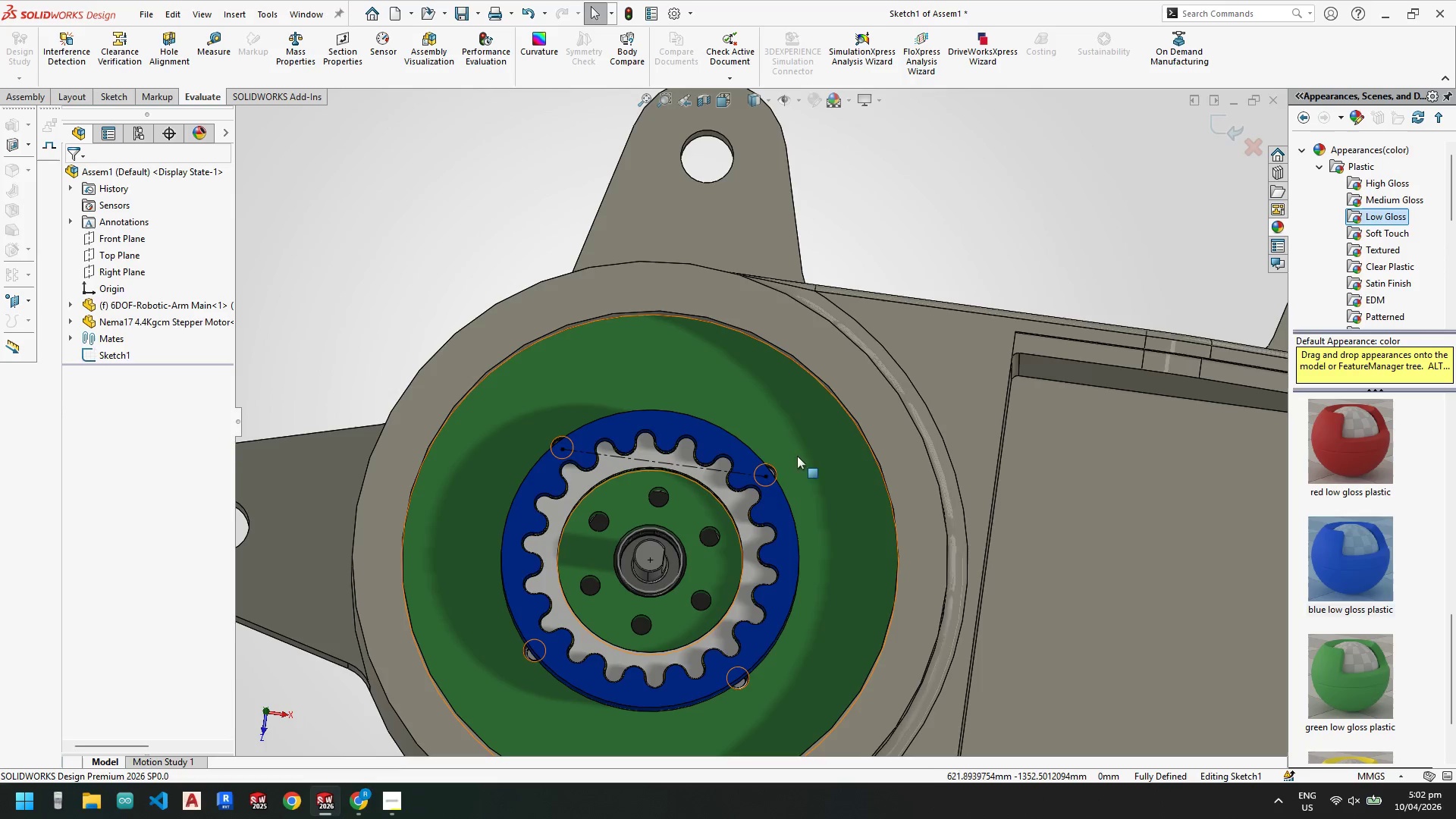 
scroll: coordinate [689, 372], scroll_direction: down, amount: 5.0
 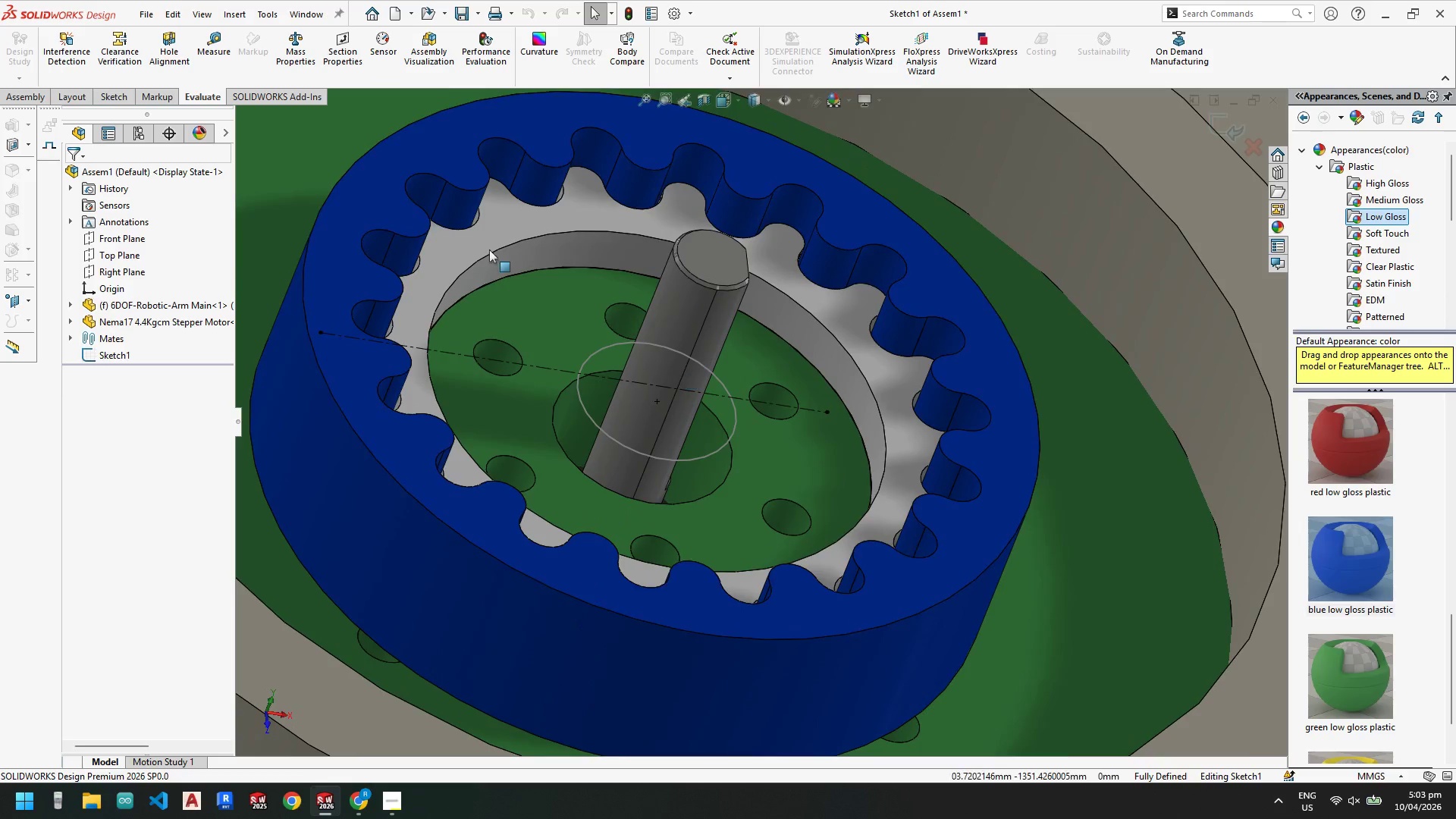 
key(Escape)
 